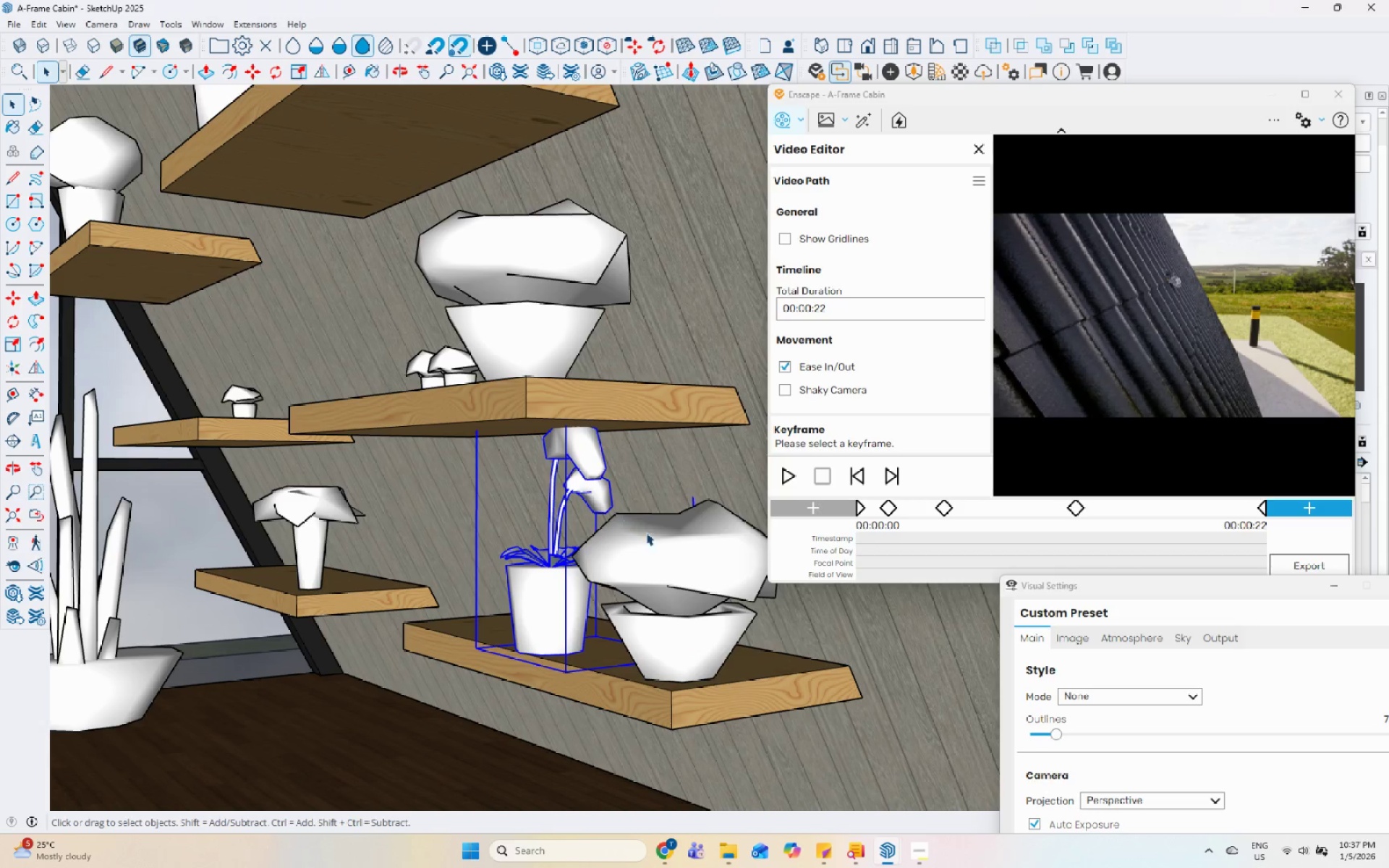 
left_click([656, 545])
 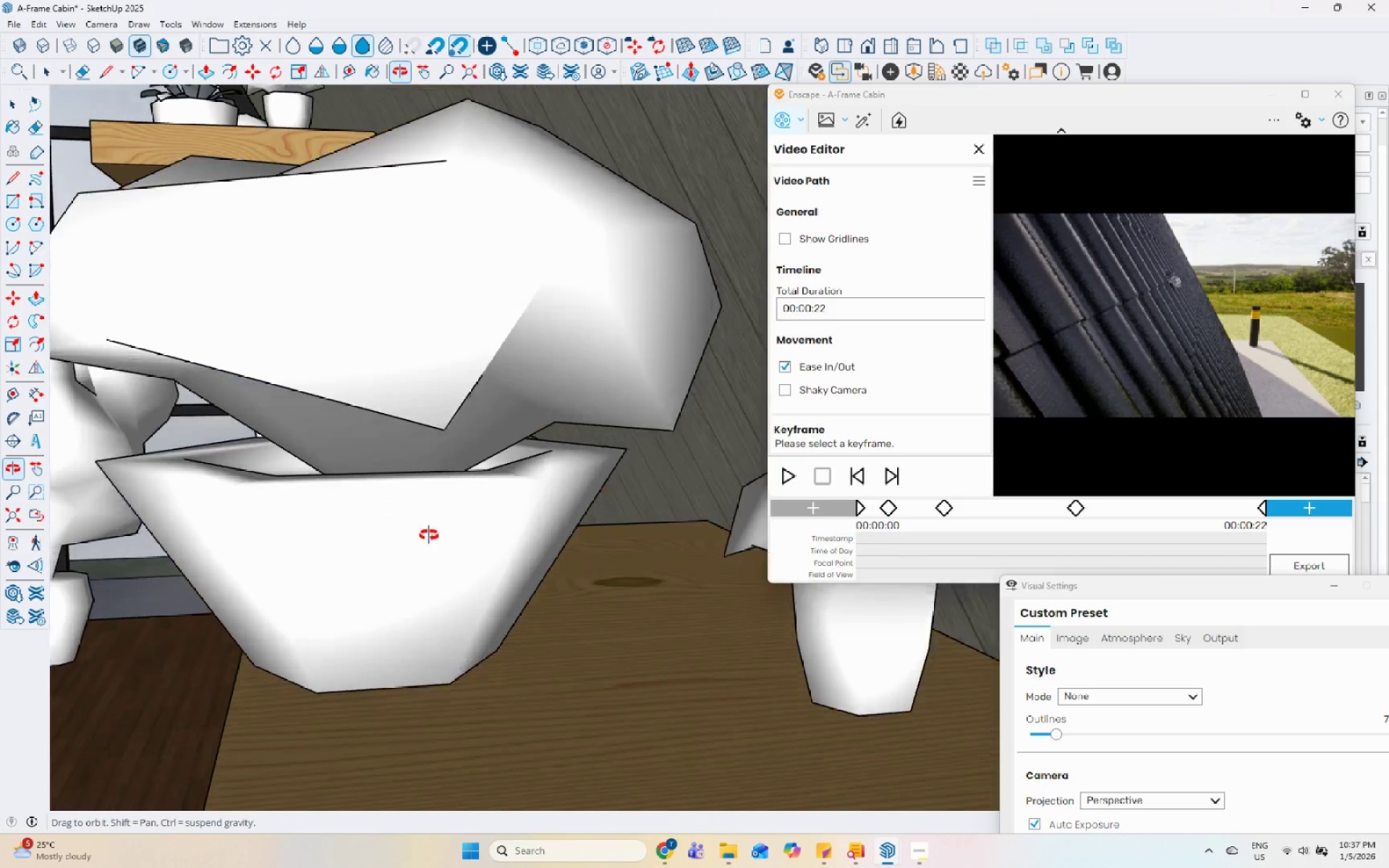 
scroll: coordinate [1003, 420], scroll_direction: down, amount: 69.0
 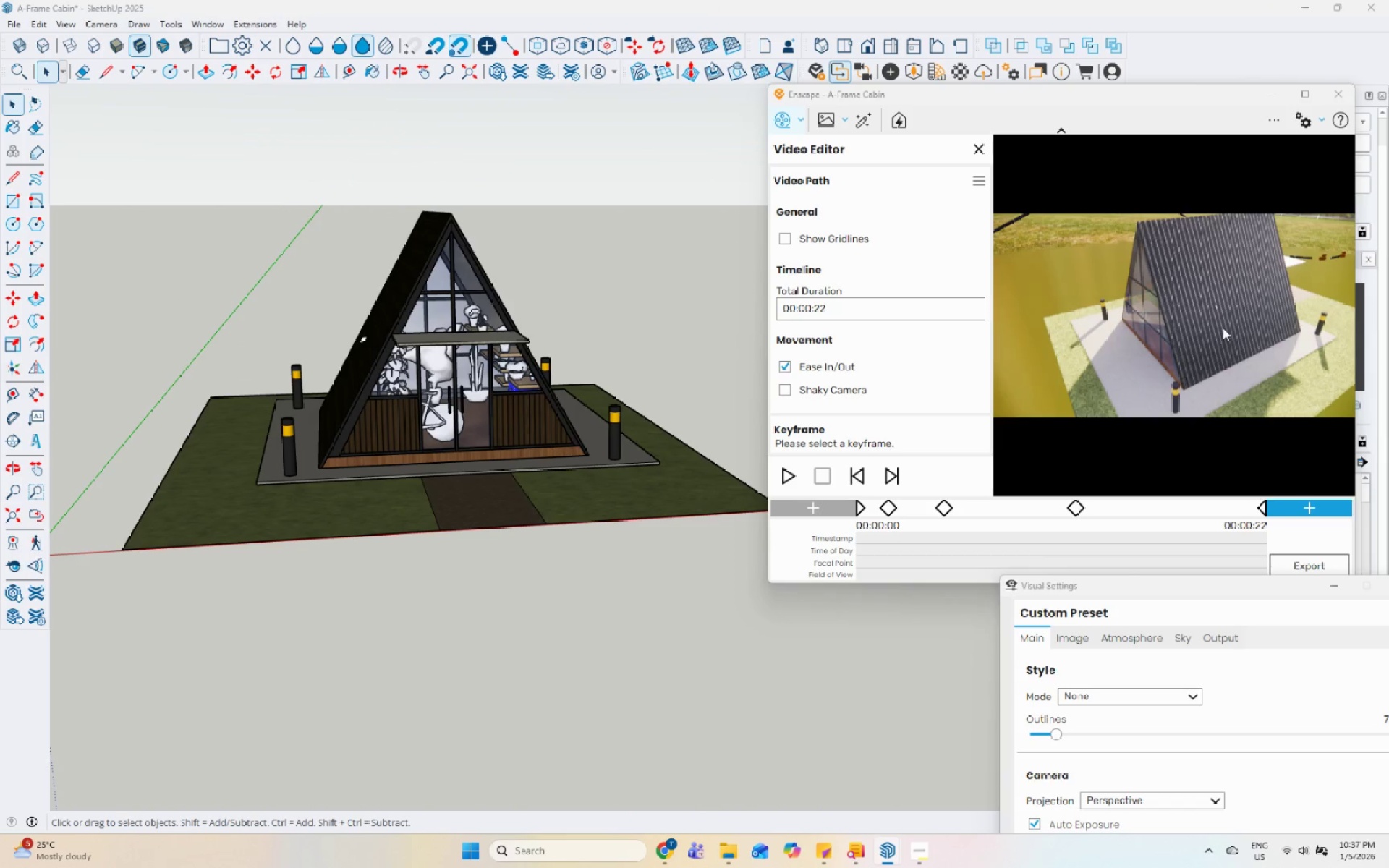 
scroll: coordinate [1218, 303], scroll_direction: up, amount: 5.0
 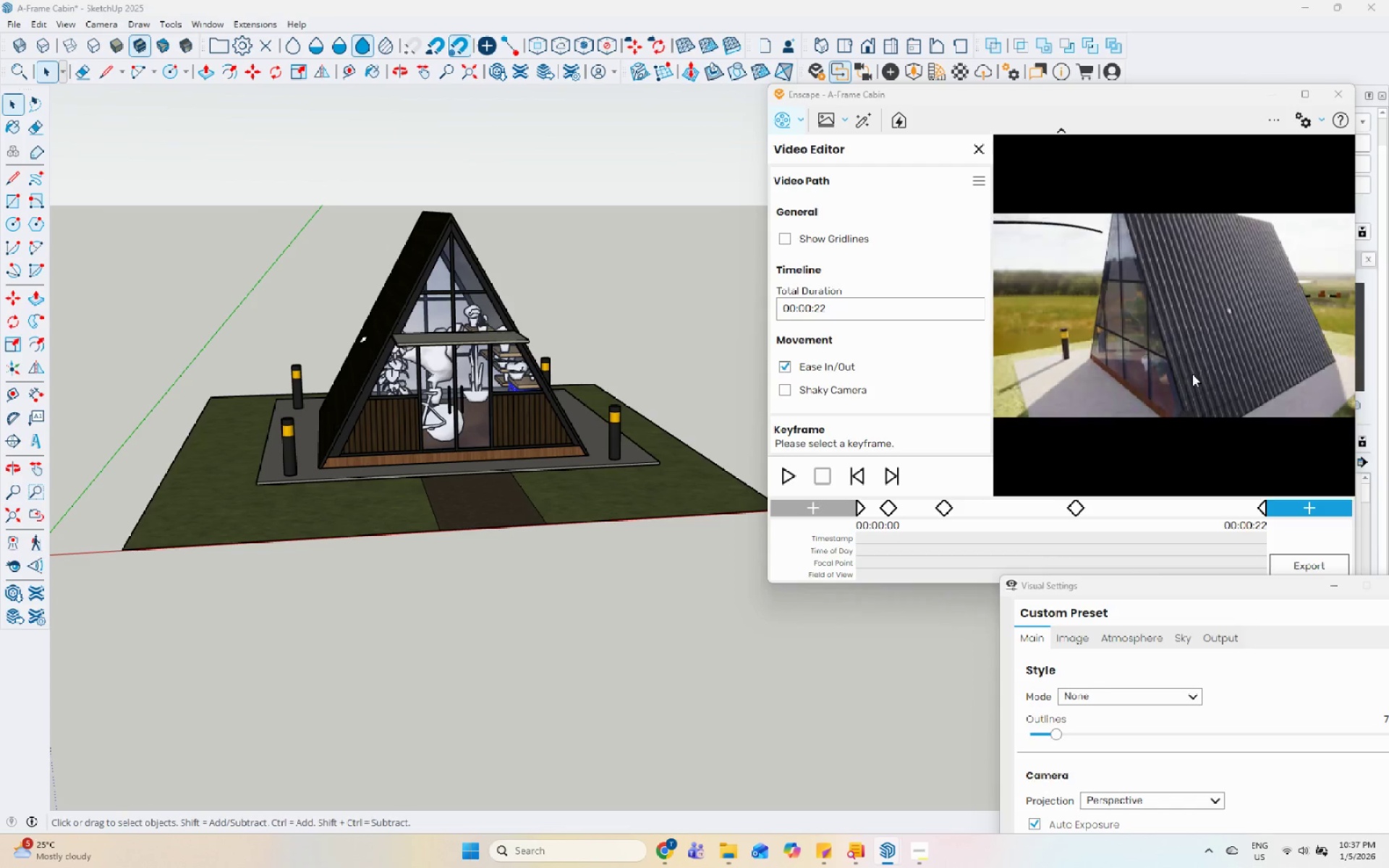 
scroll: coordinate [1095, 375], scroll_direction: down, amount: 3.0
 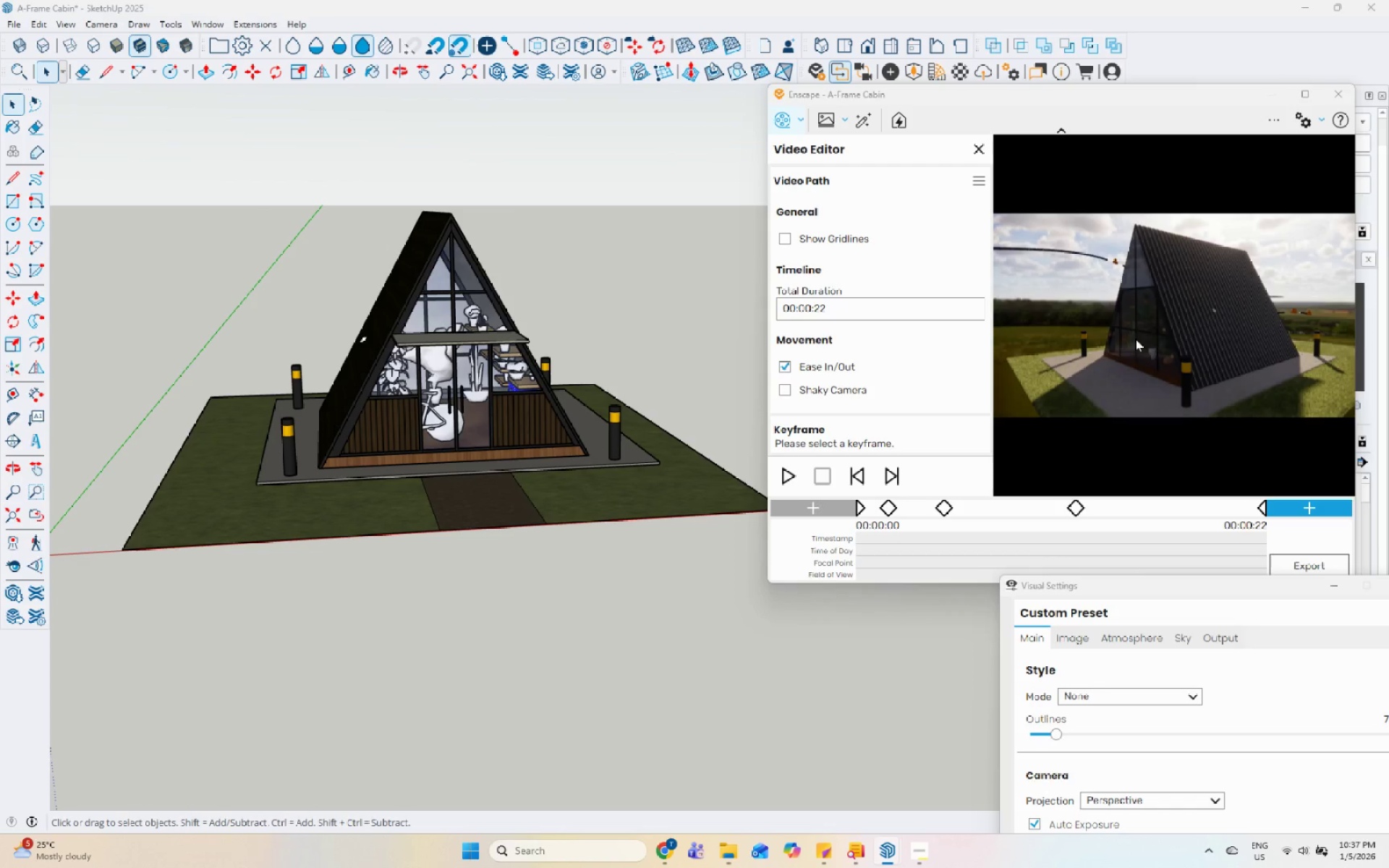 
scroll: coordinate [1168, 294], scroll_direction: up, amount: 2.0
 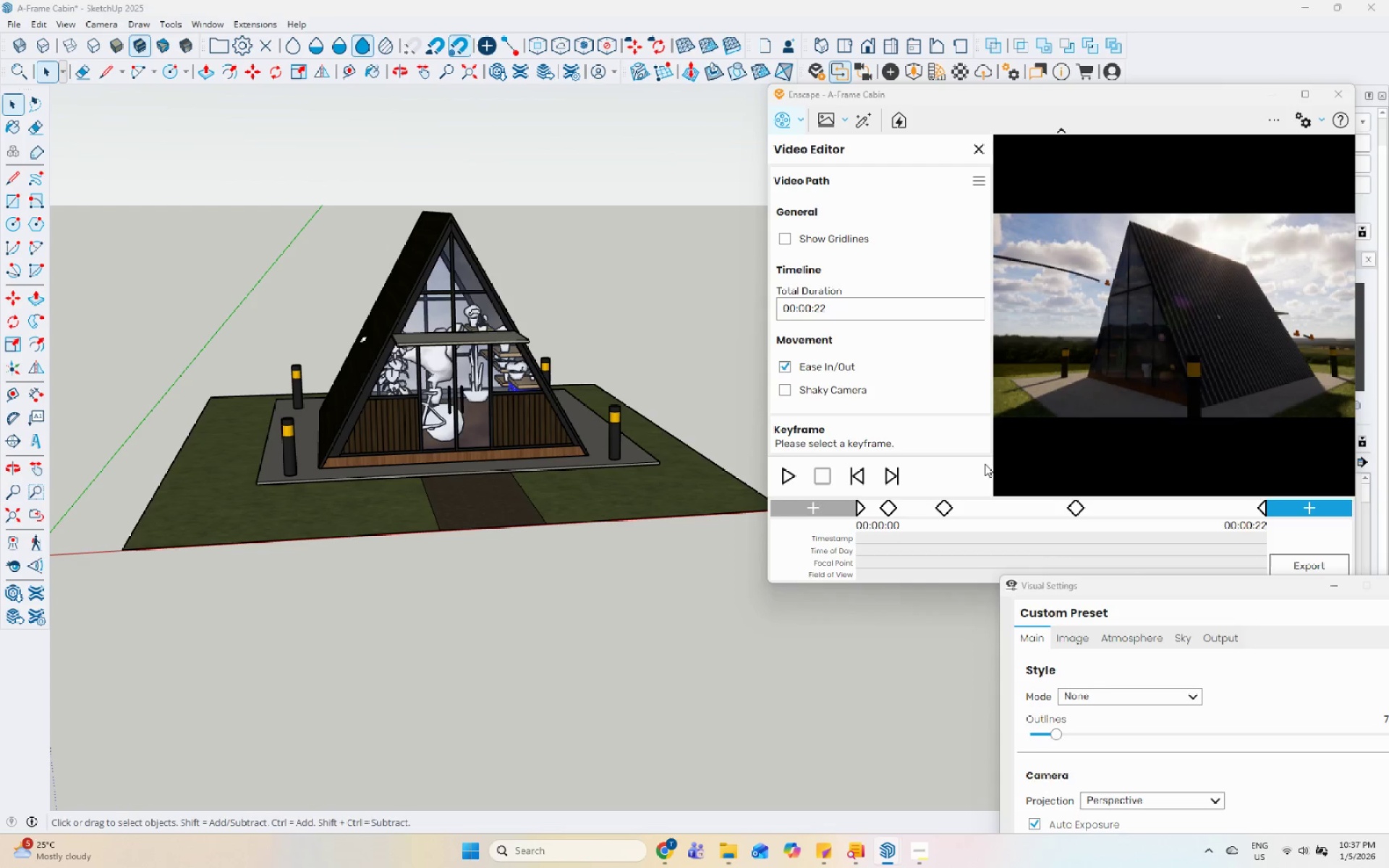 
left_click([1307, 511])
 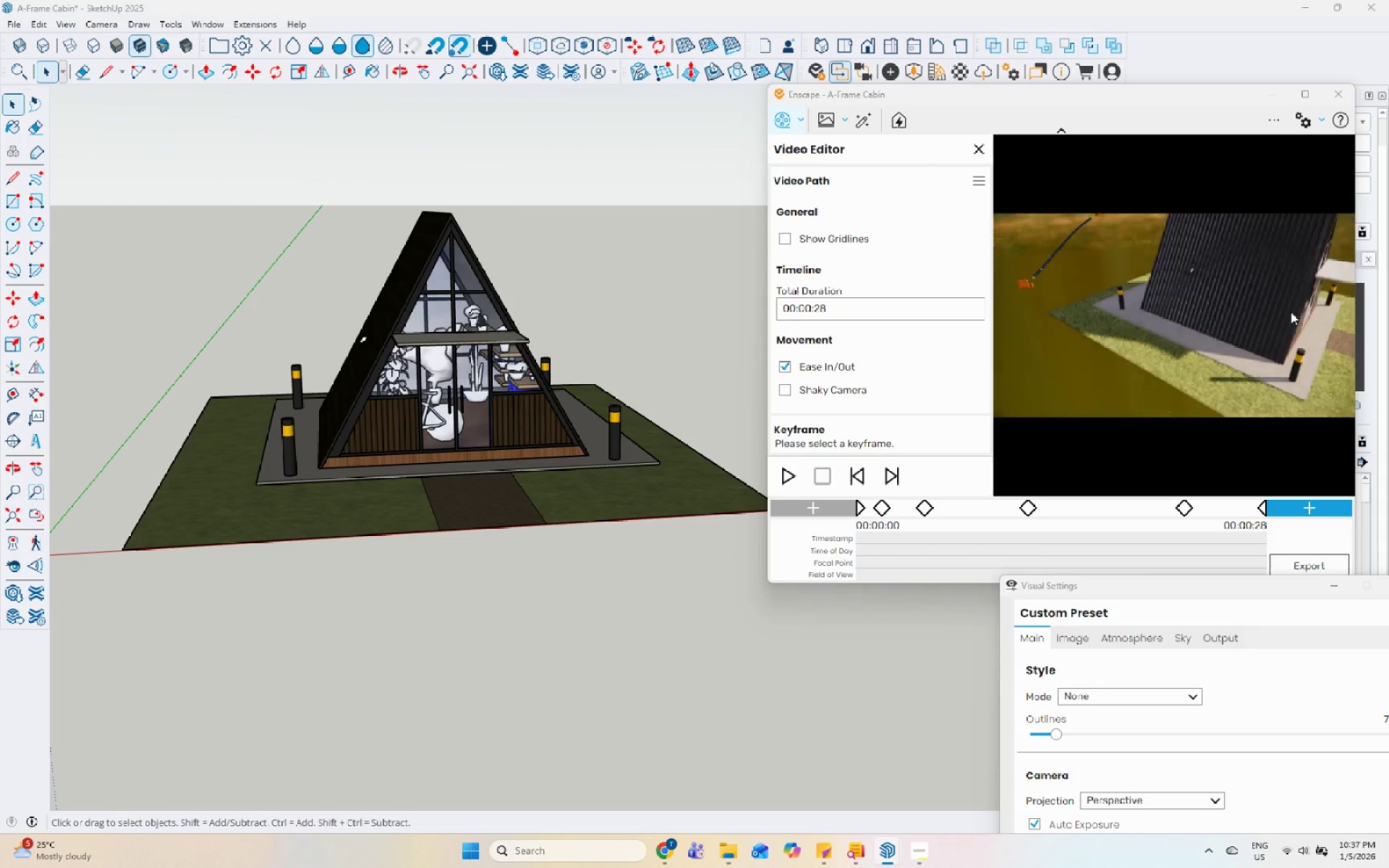 
scroll: coordinate [1312, 255], scroll_direction: up, amount: 5.0
 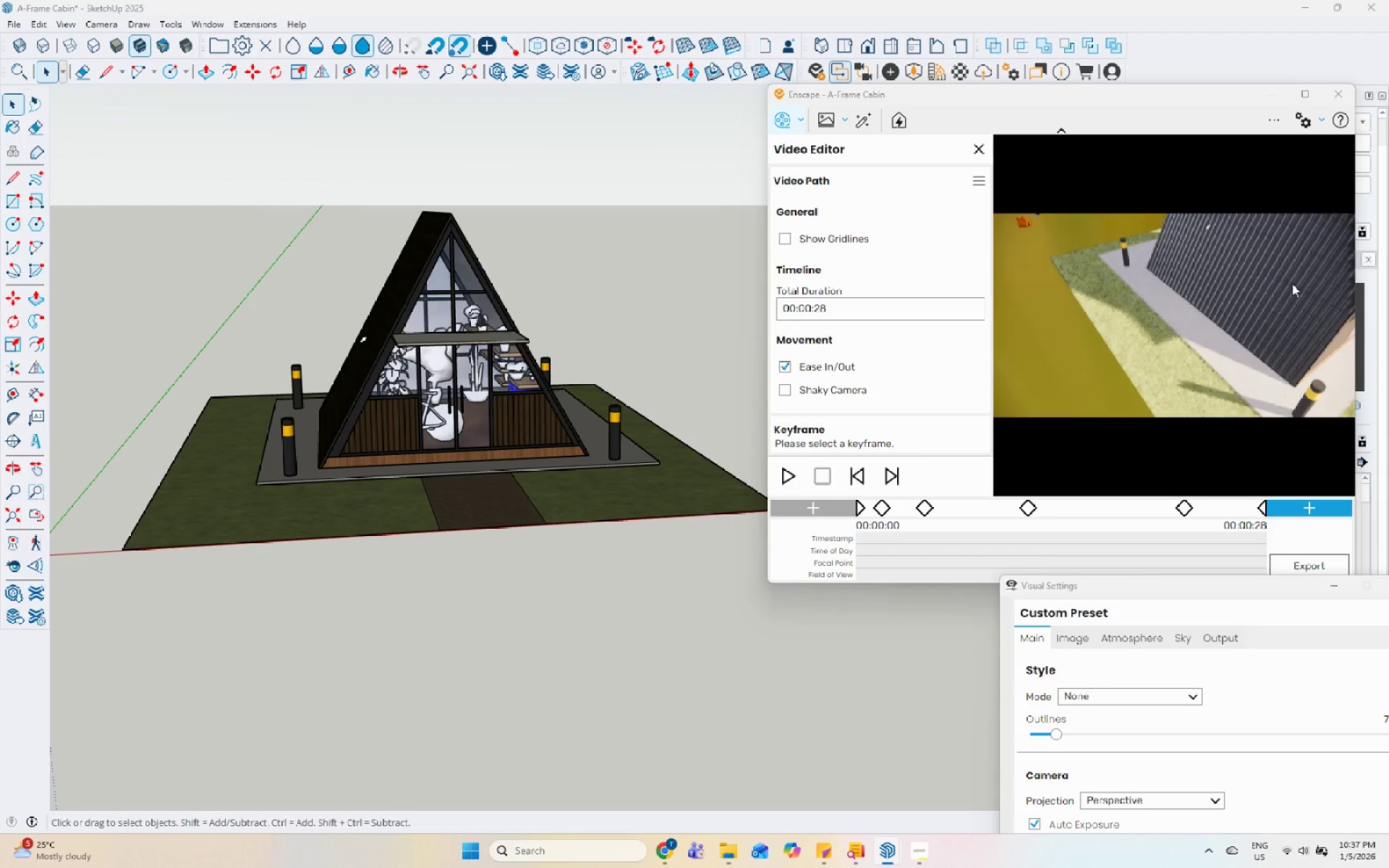 
hold_key(key=ShiftLeft, duration=1.5)
 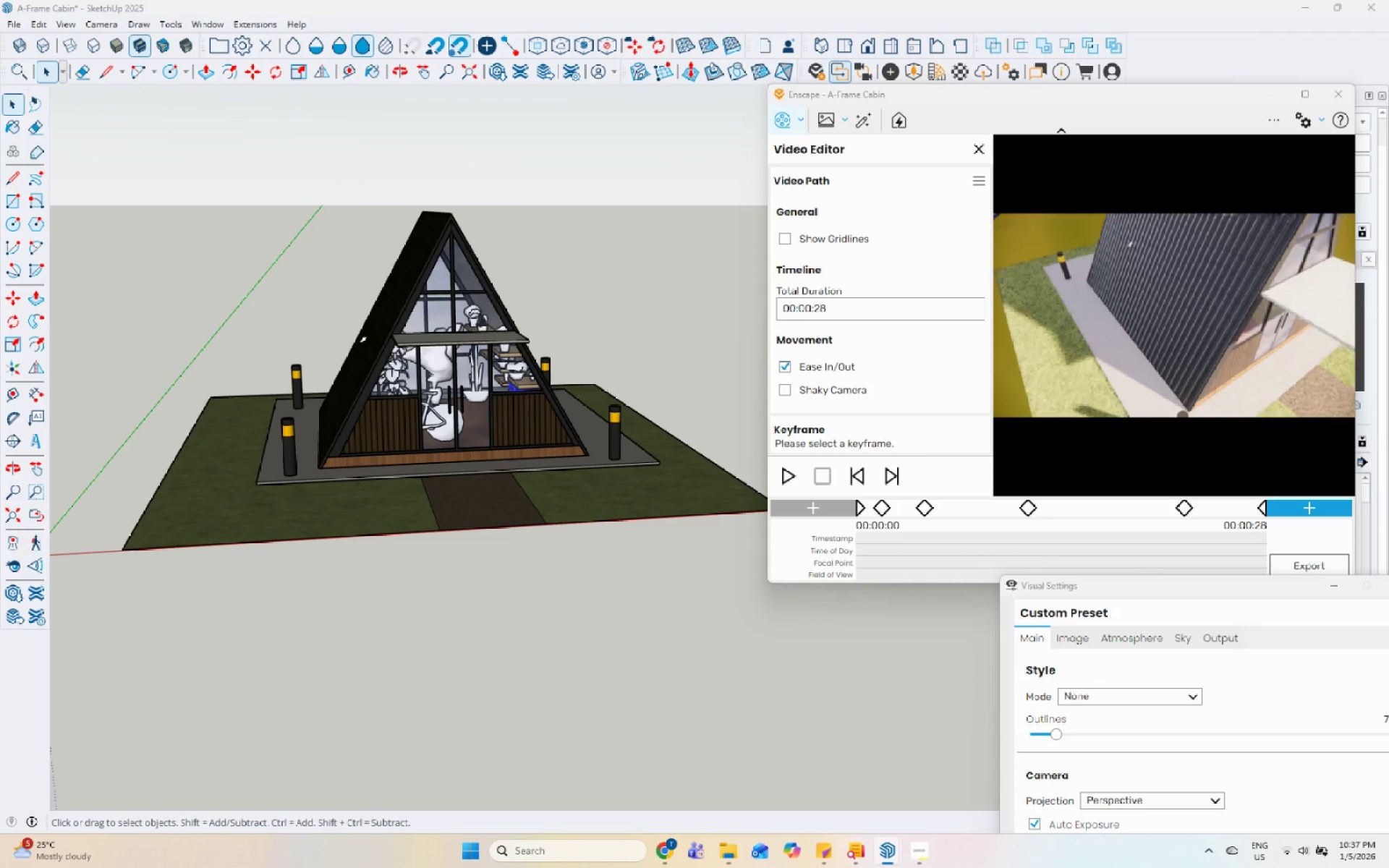 
key(Shift+ShiftLeft)
 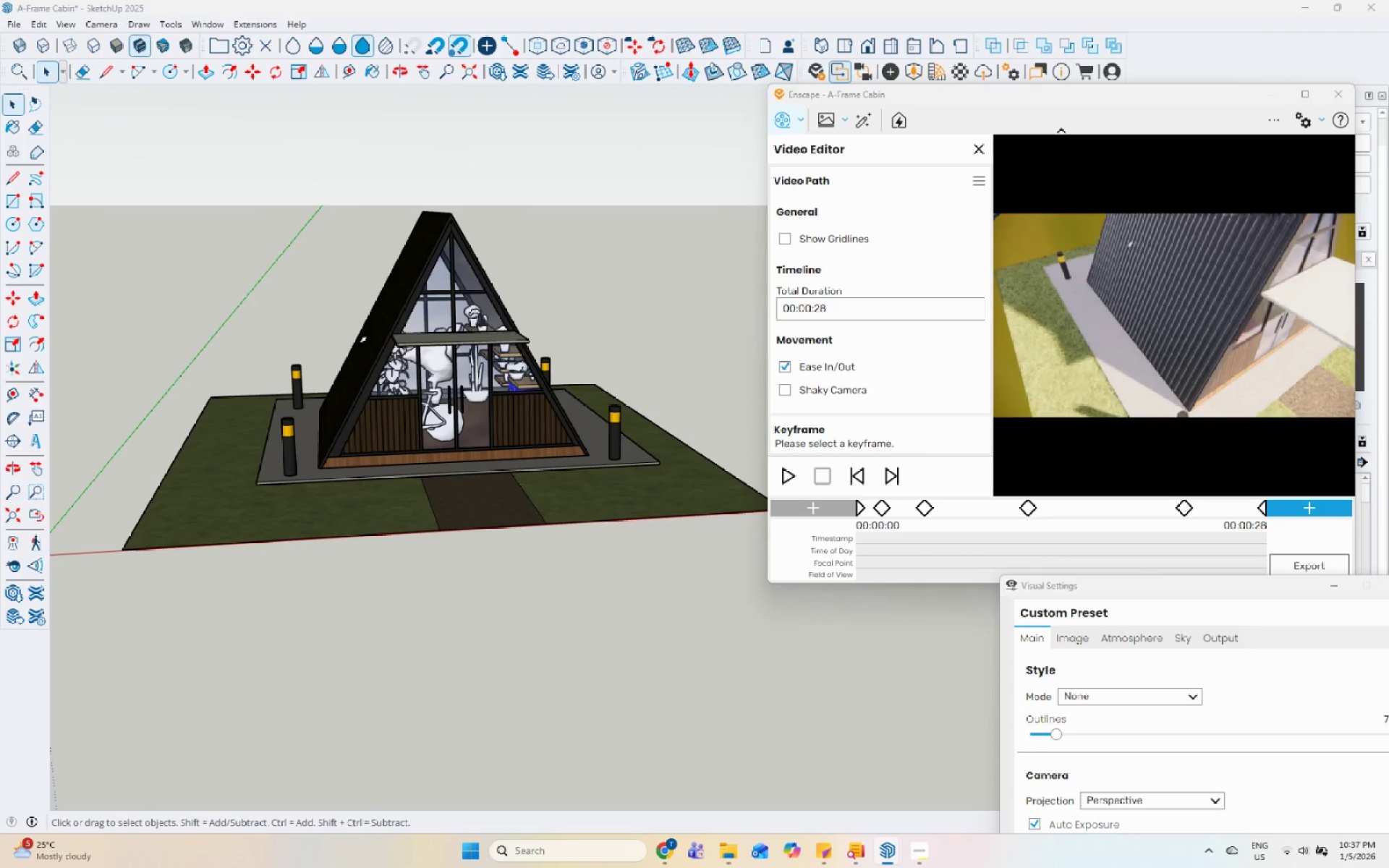 
key(Shift+ShiftLeft)
 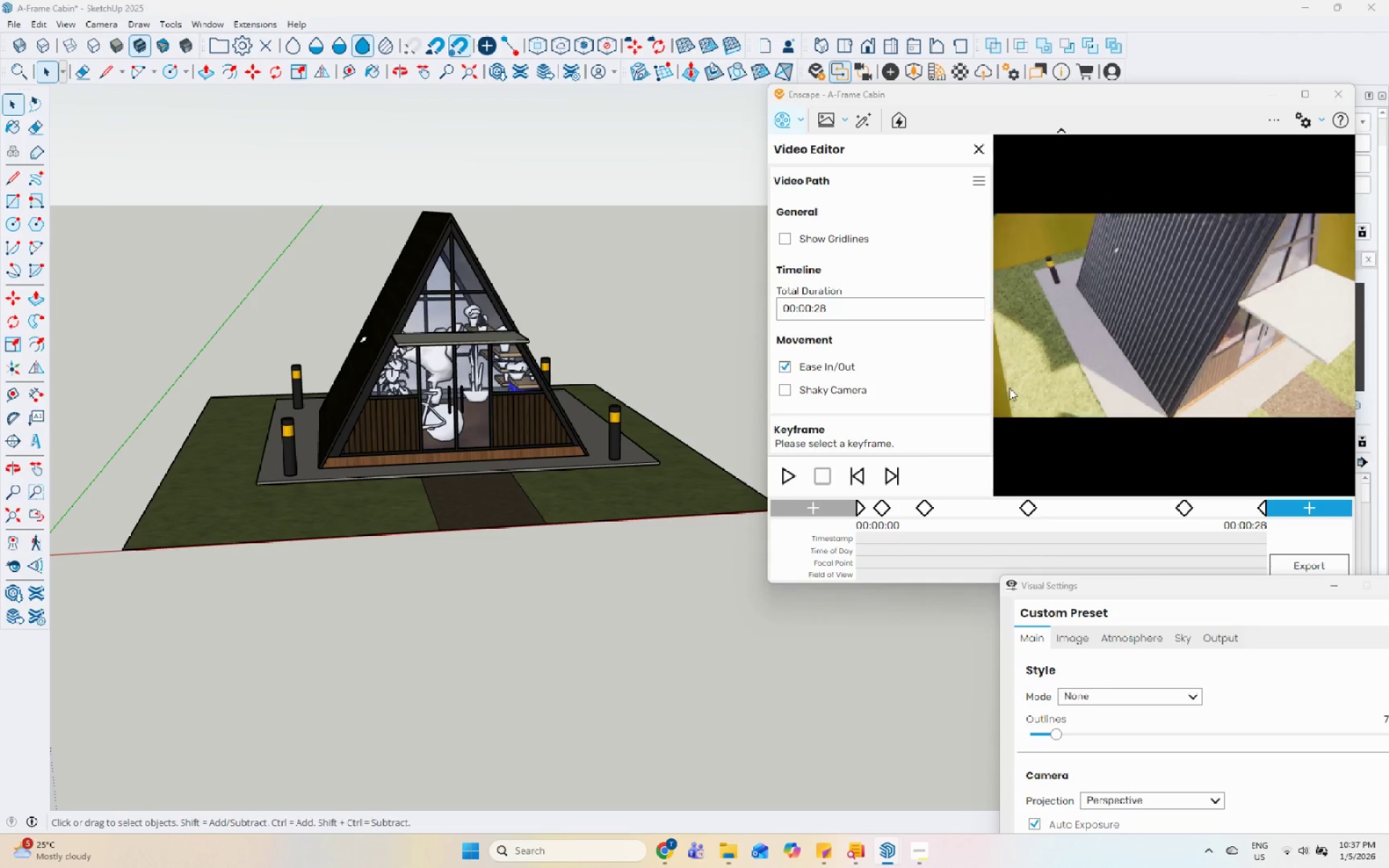 
key(Shift+ShiftLeft)
 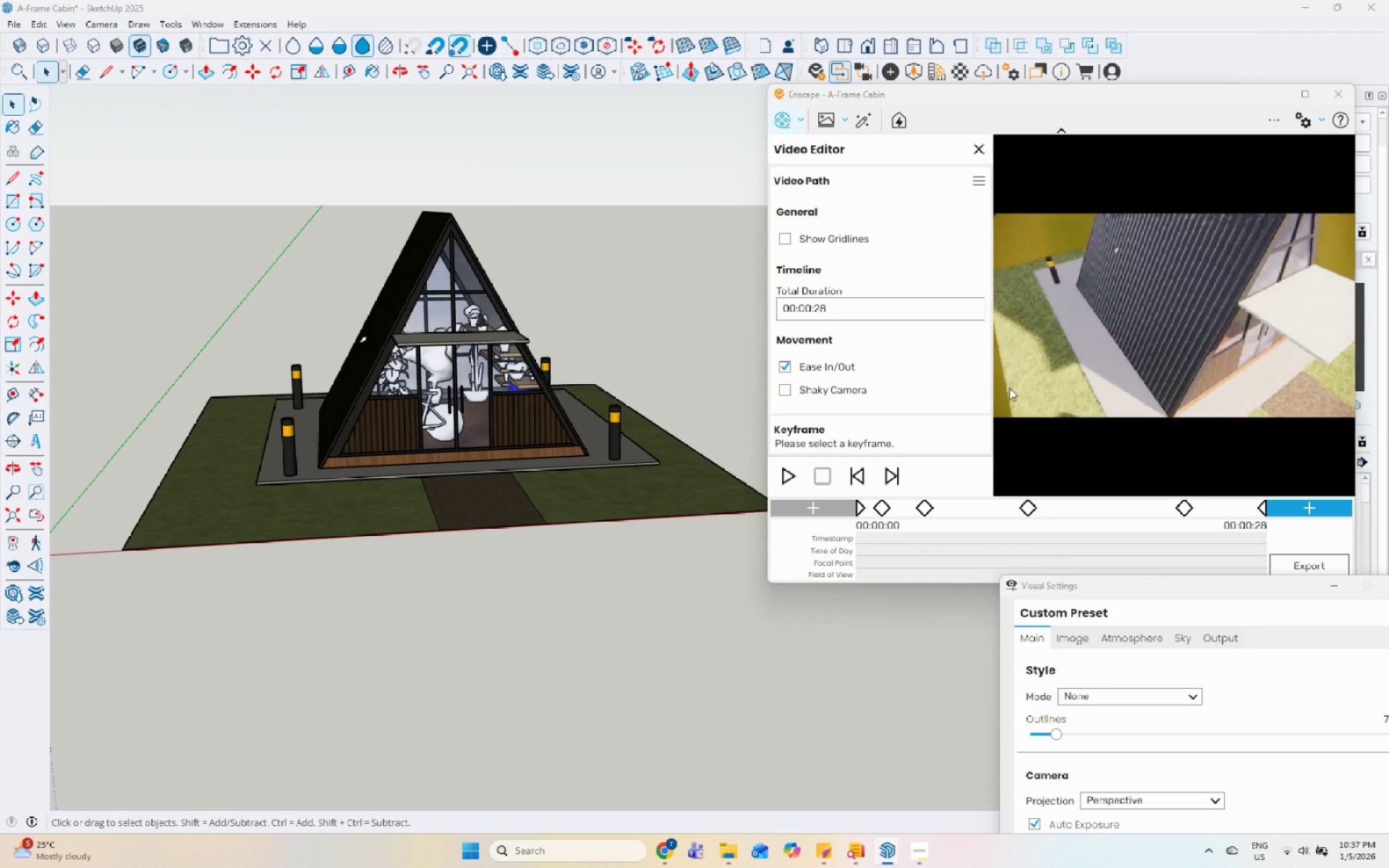 
key(Shift+ShiftLeft)
 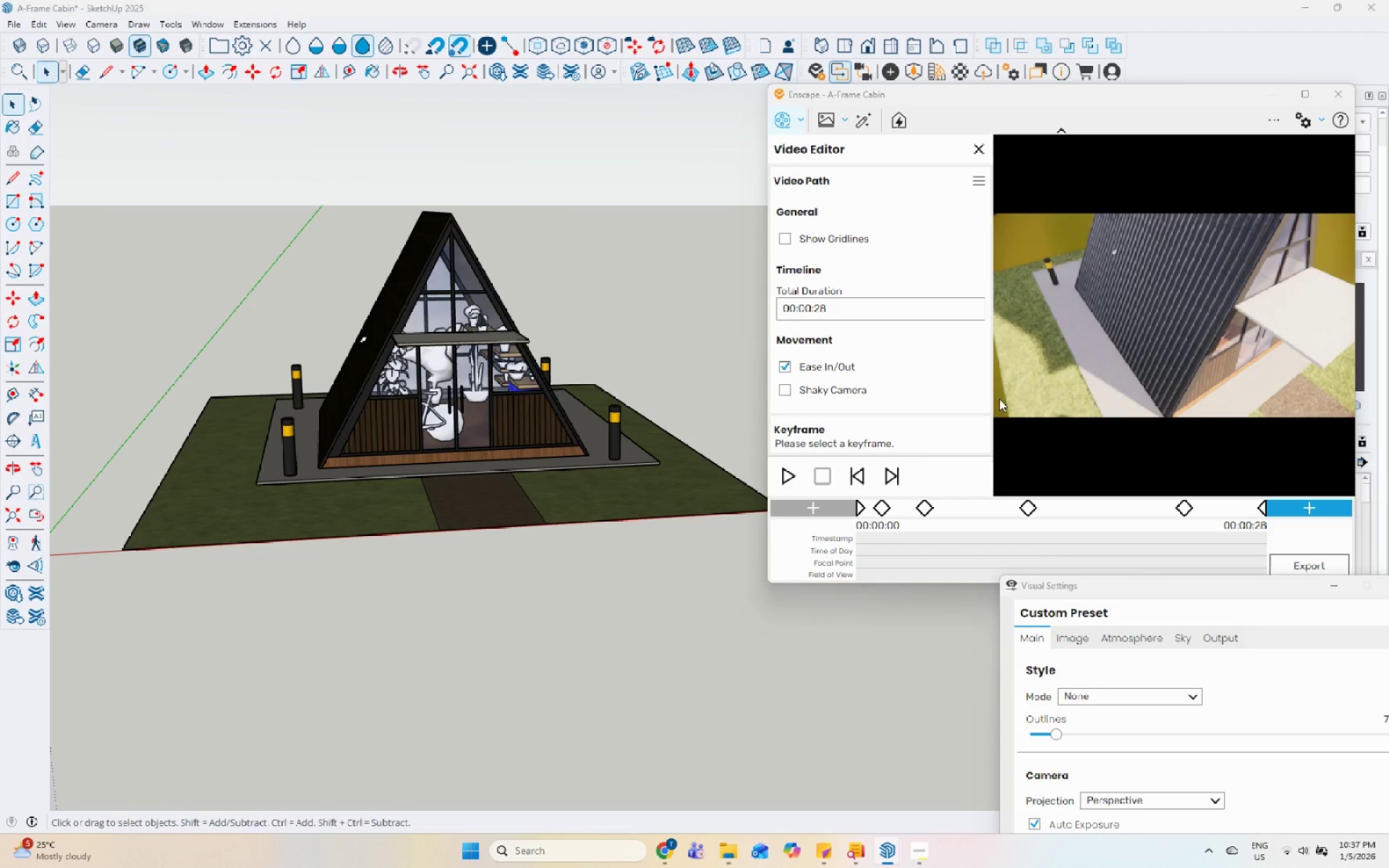 
key(Shift+ShiftLeft)
 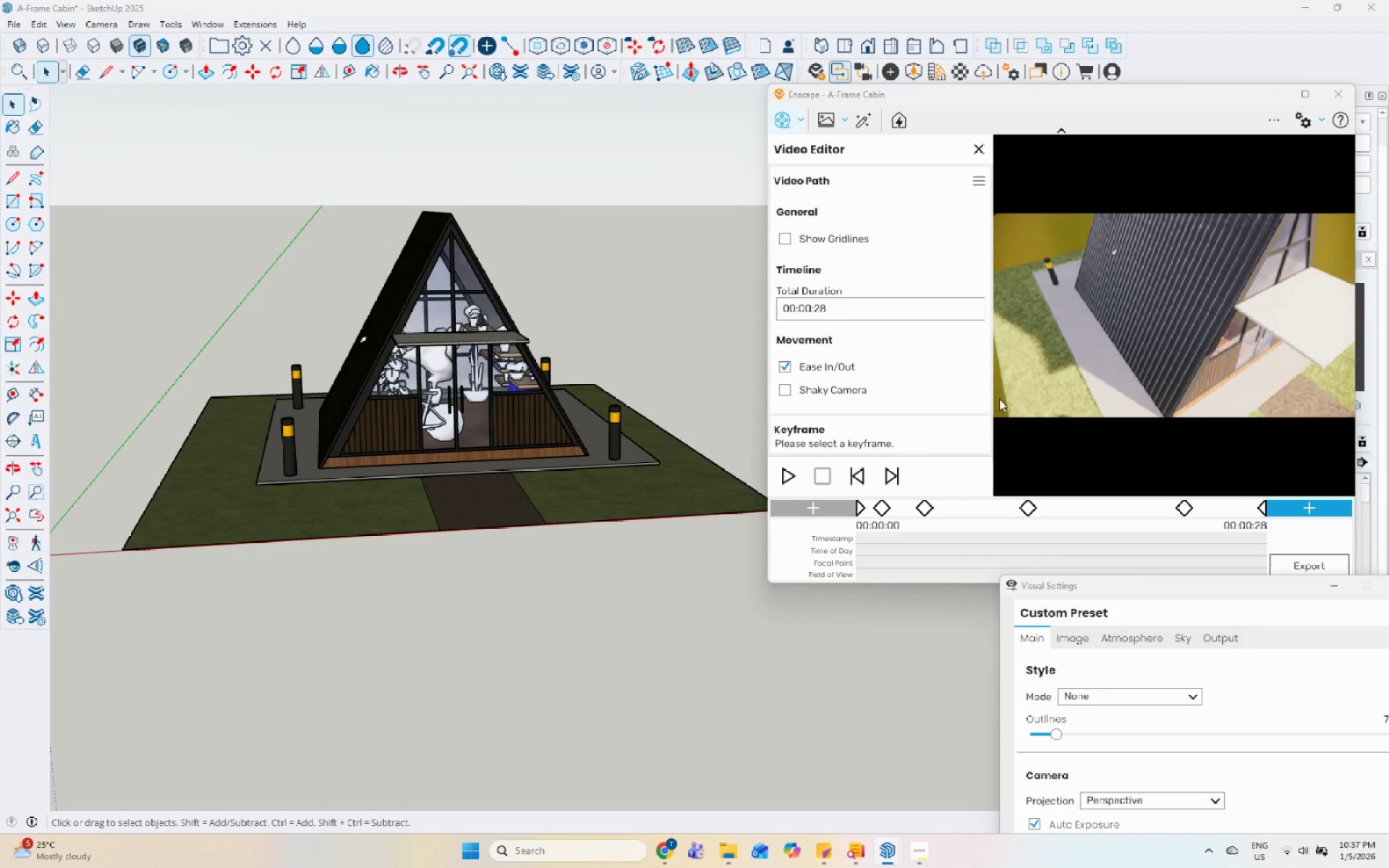 
key(Shift+ShiftLeft)
 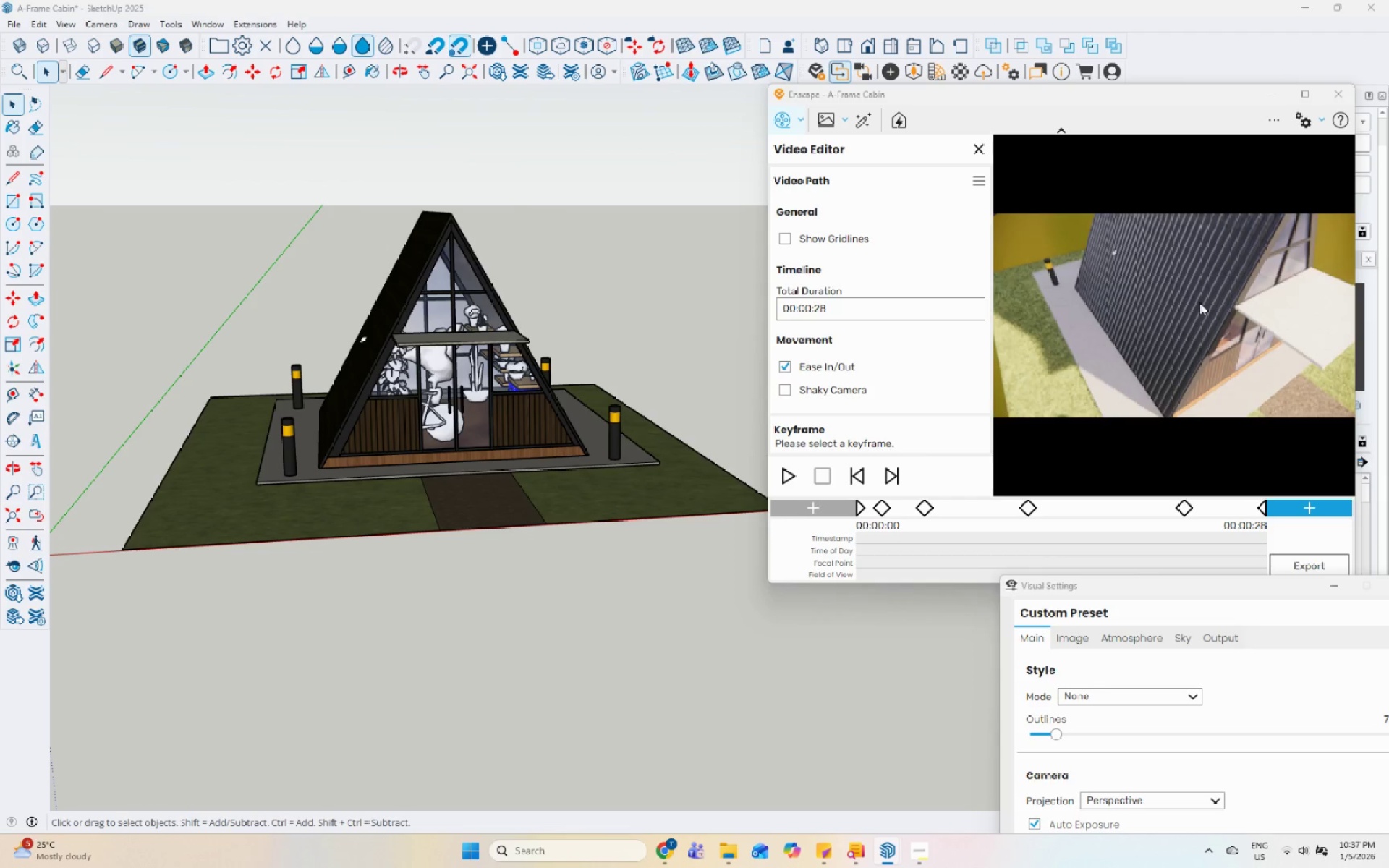 
key(Shift+ShiftLeft)
 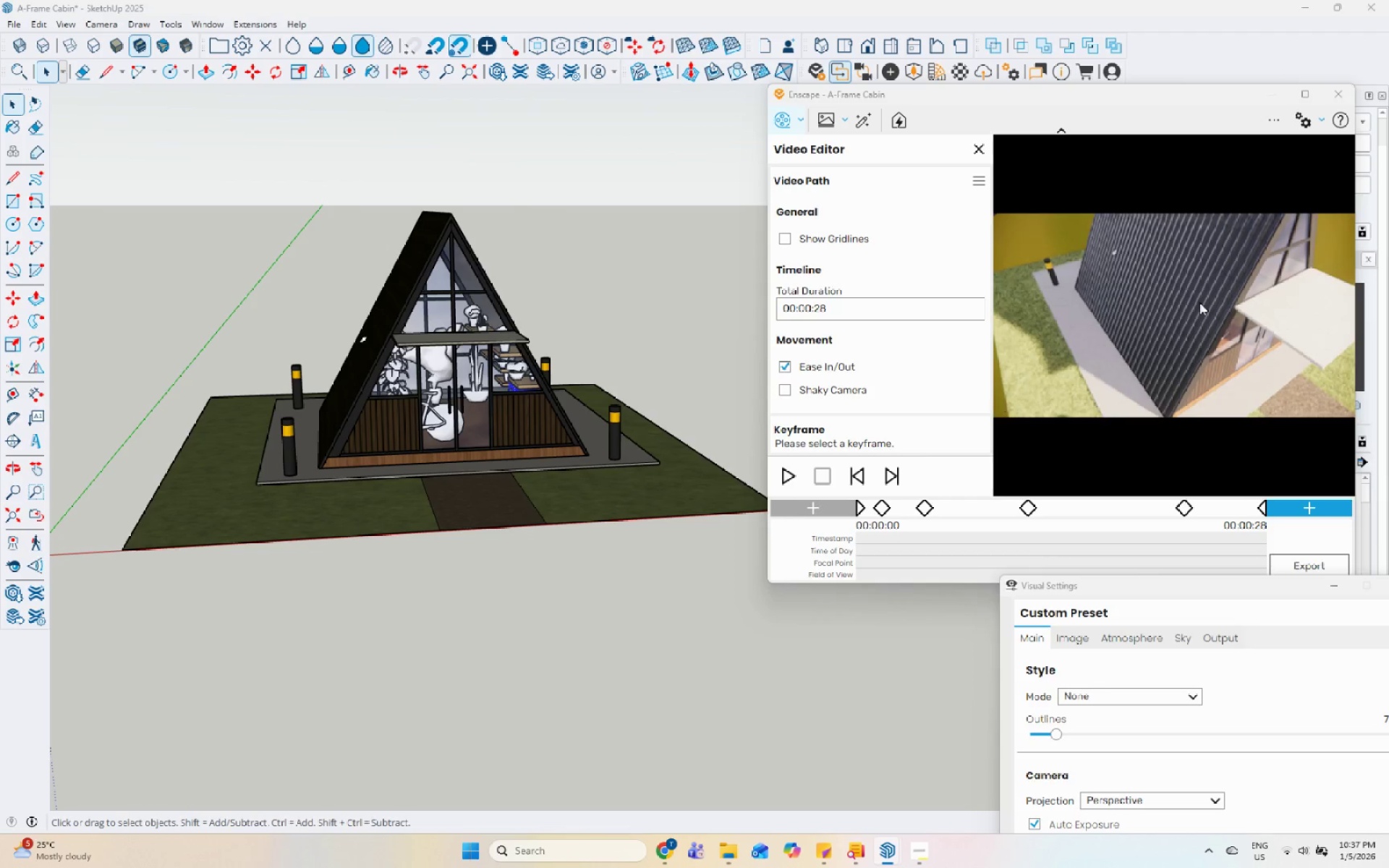 
key(Shift+ShiftLeft)
 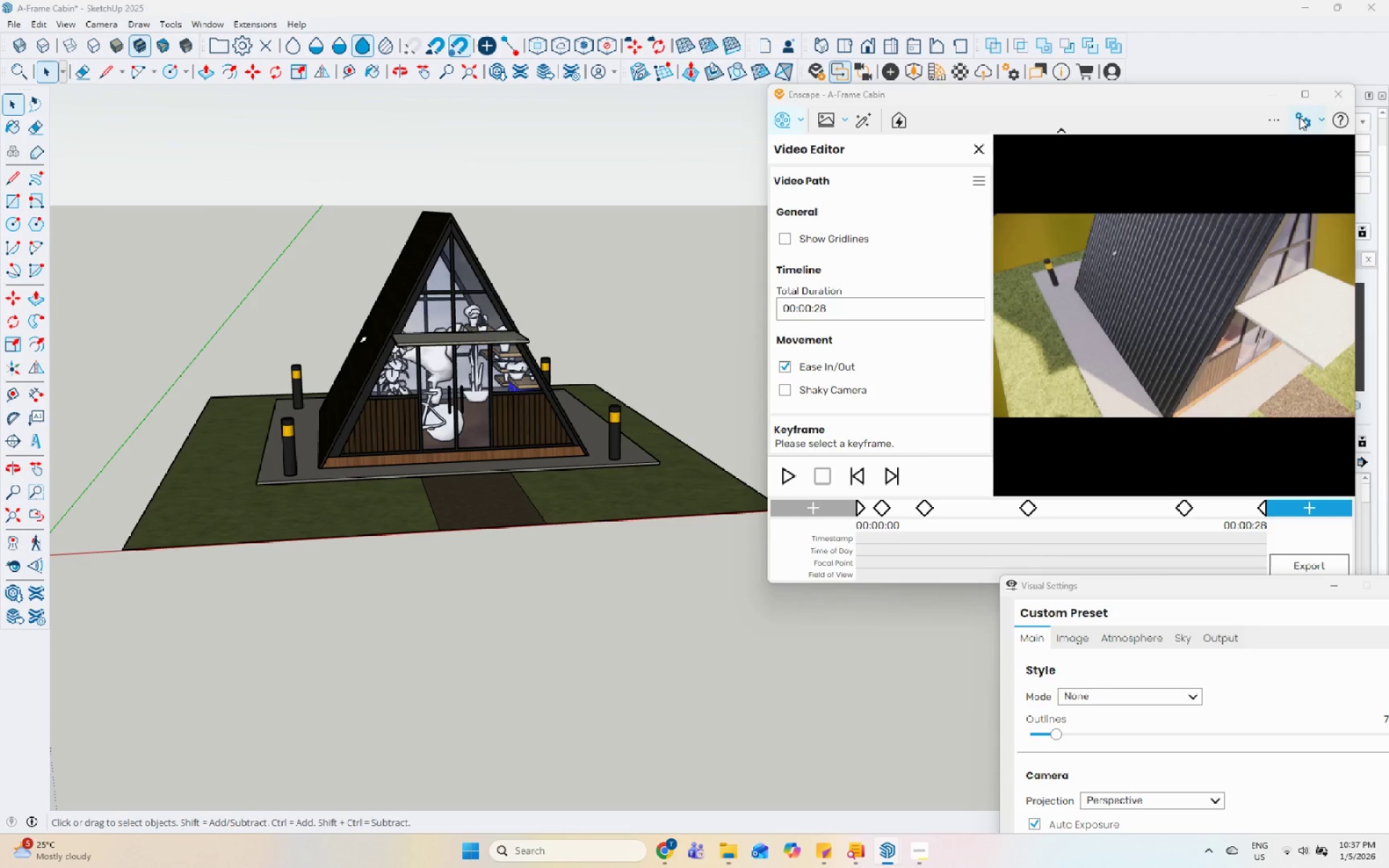 
left_click([1296, 91])
 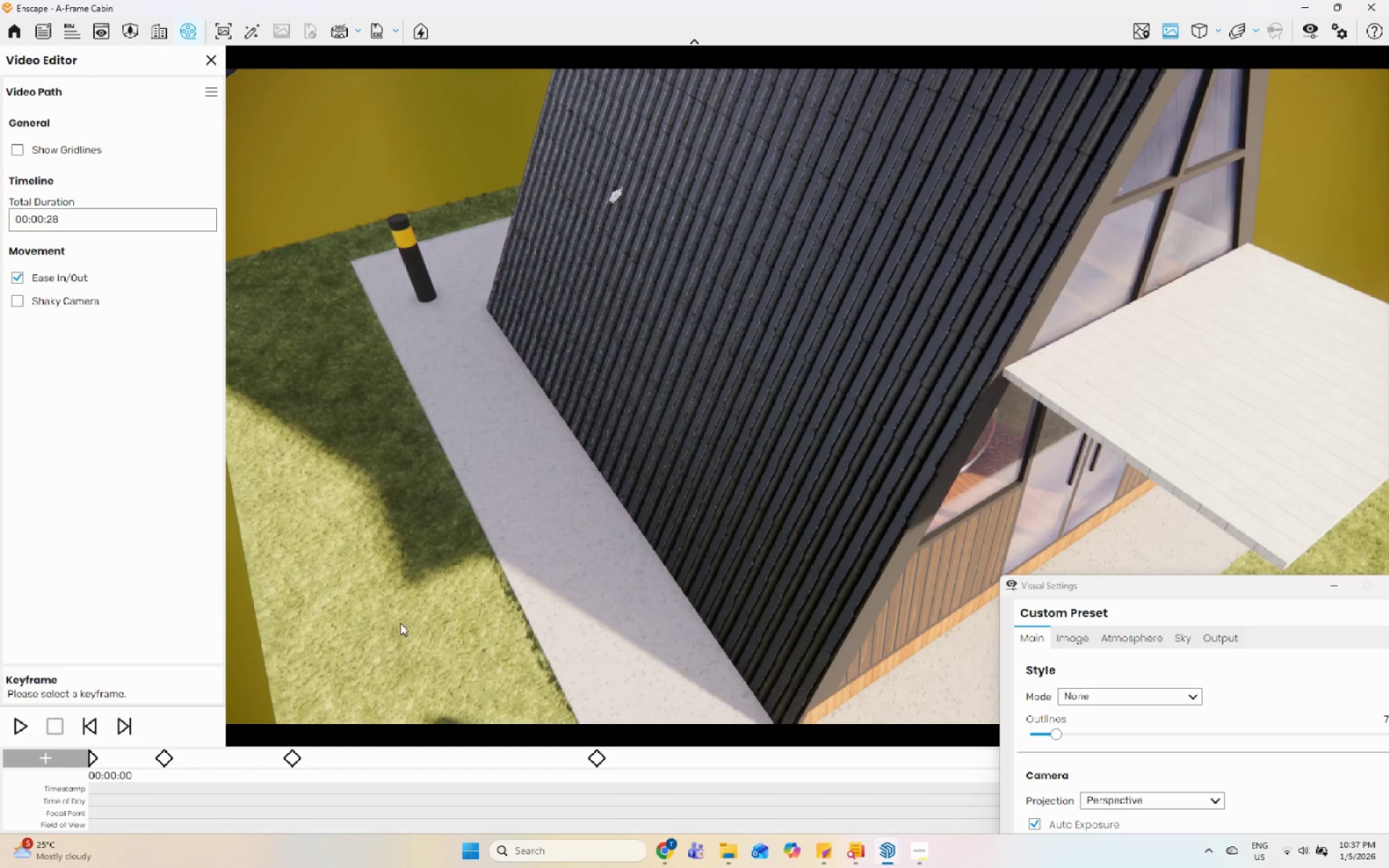 
hold_key(key=ShiftLeft, duration=0.72)
 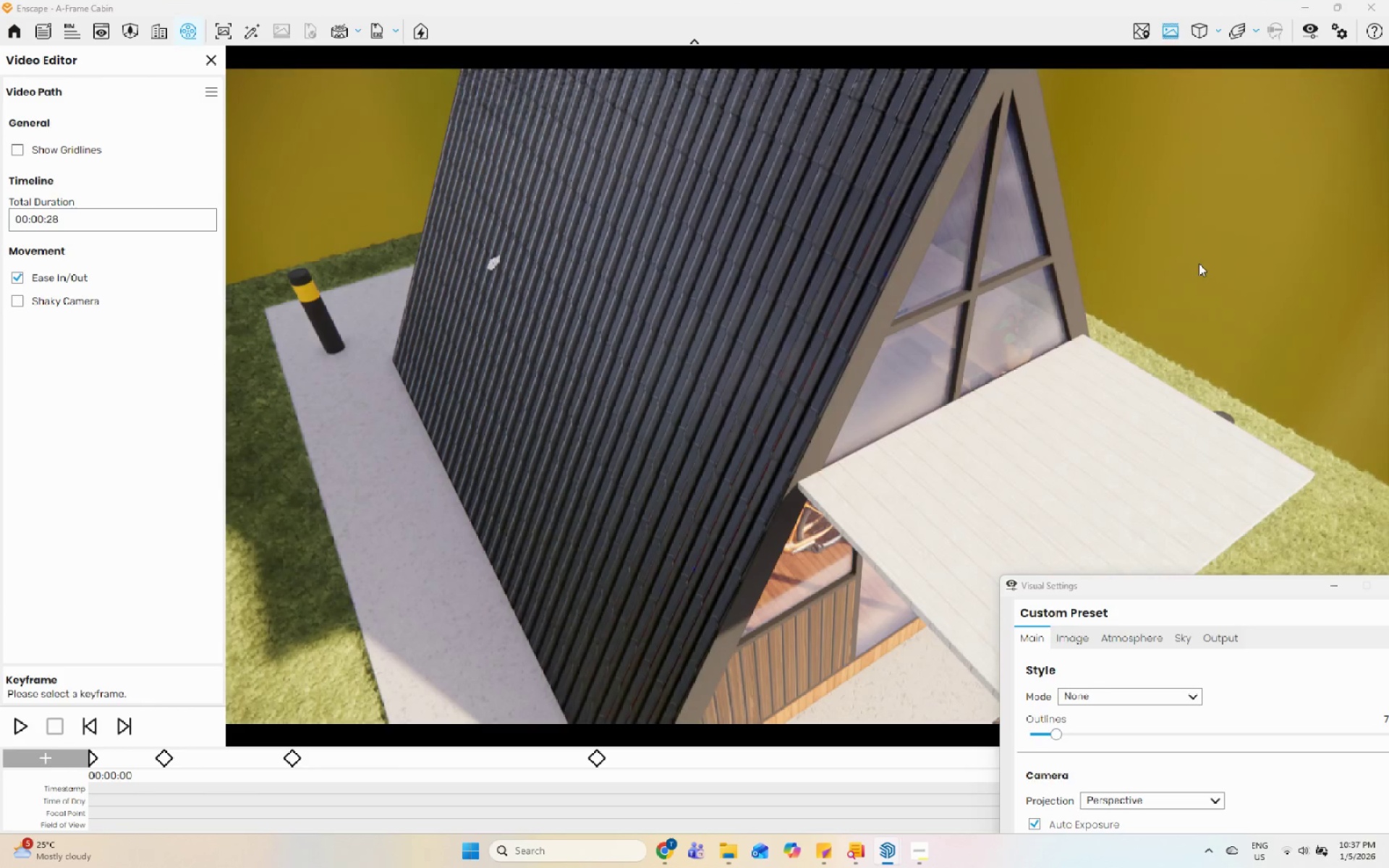 
hold_key(key=ShiftLeft, duration=0.38)
 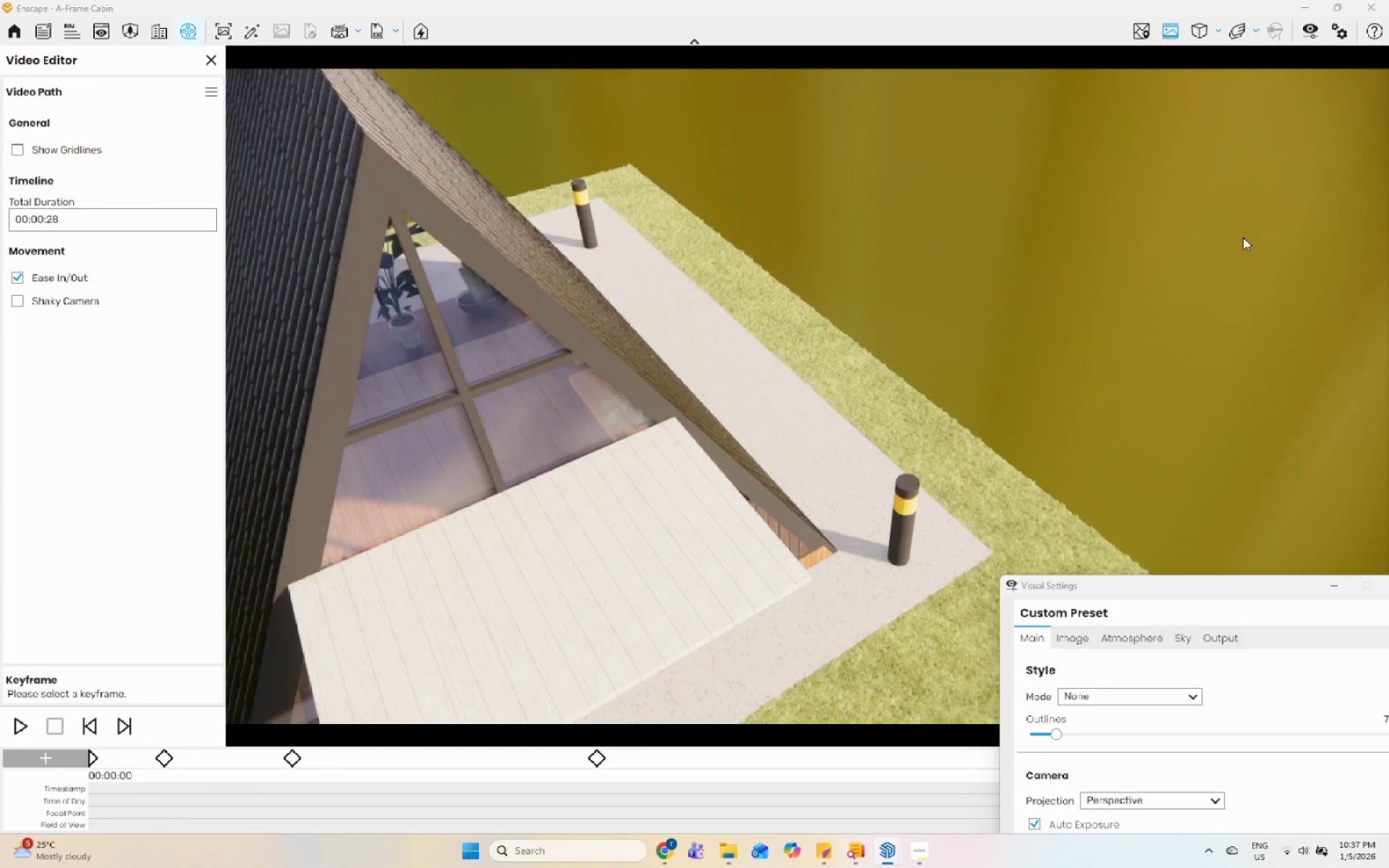 
scroll: coordinate [1005, 382], scroll_direction: down, amount: 11.0
 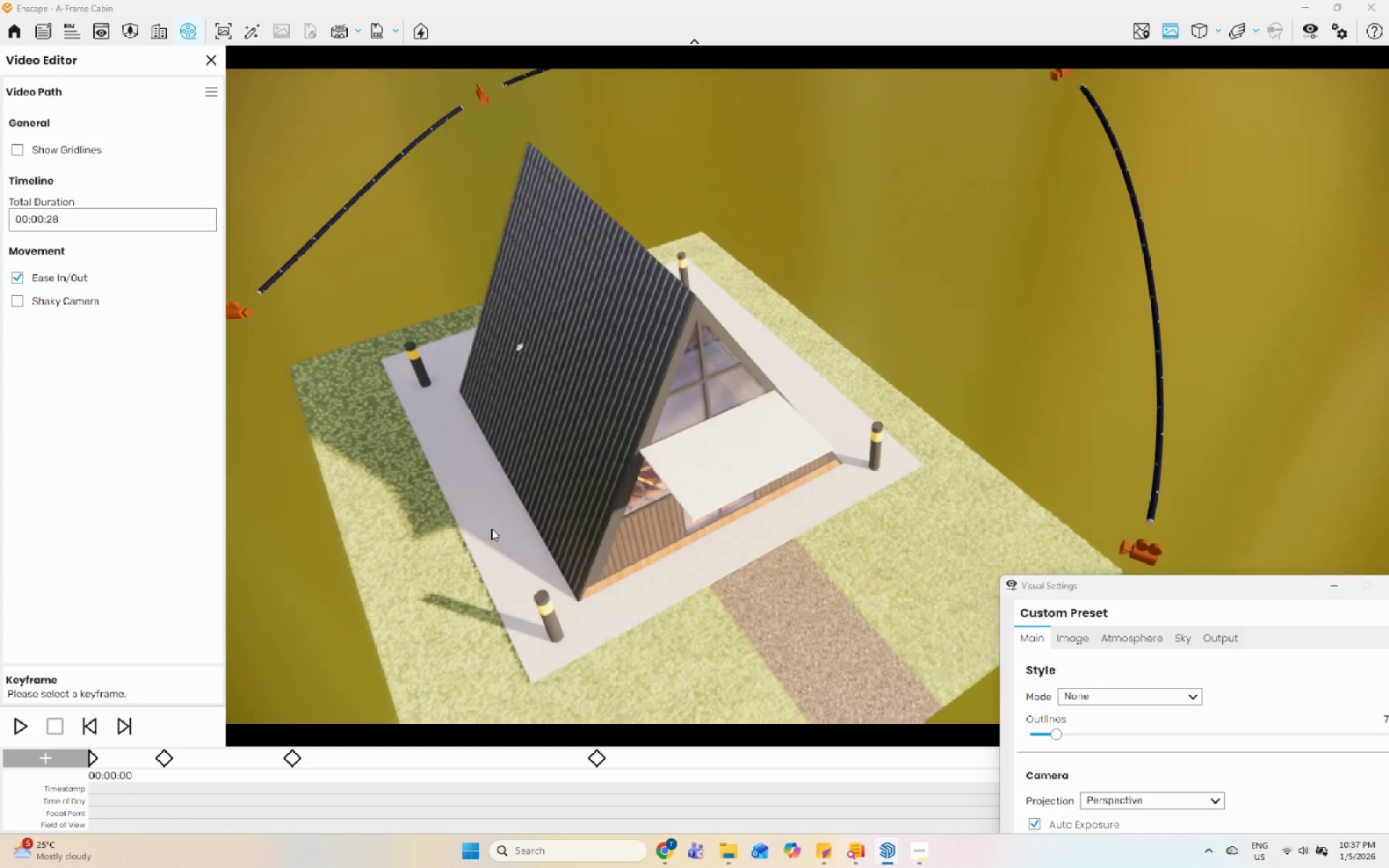 
hold_key(key=ShiftLeft, duration=0.58)
 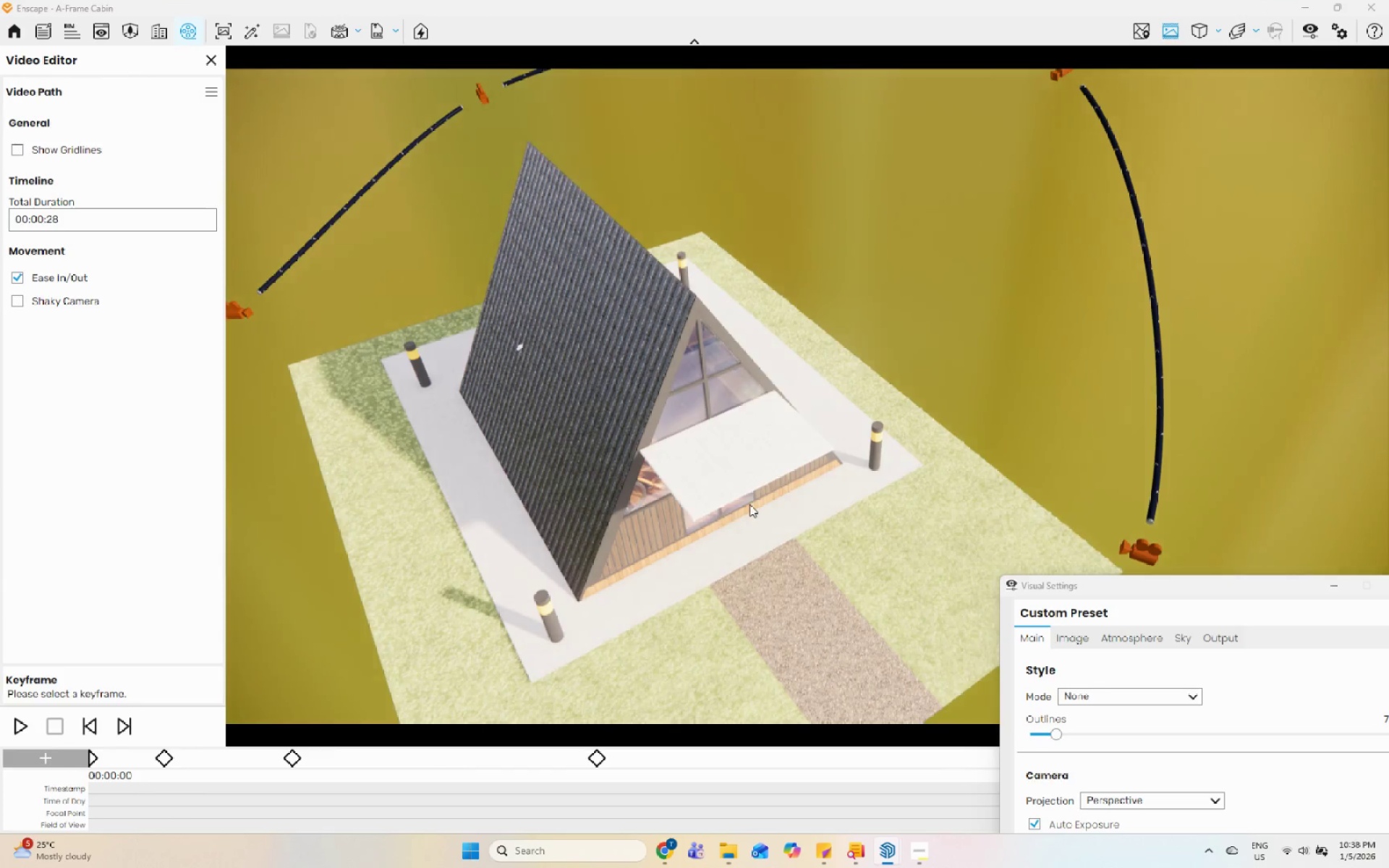 
hold_key(key=ShiftLeft, duration=1.5)
 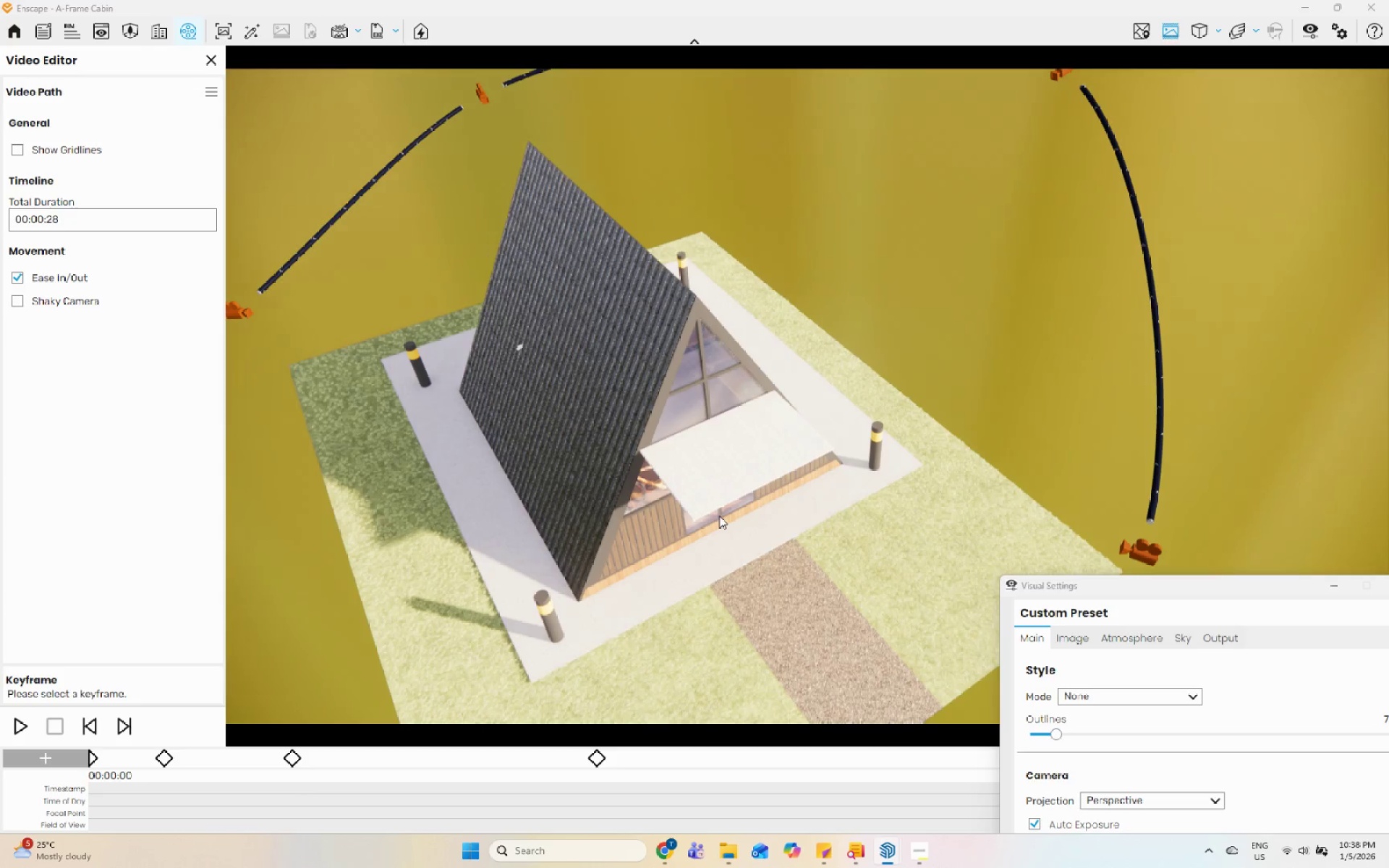 
hold_key(key=ShiftLeft, duration=0.36)
 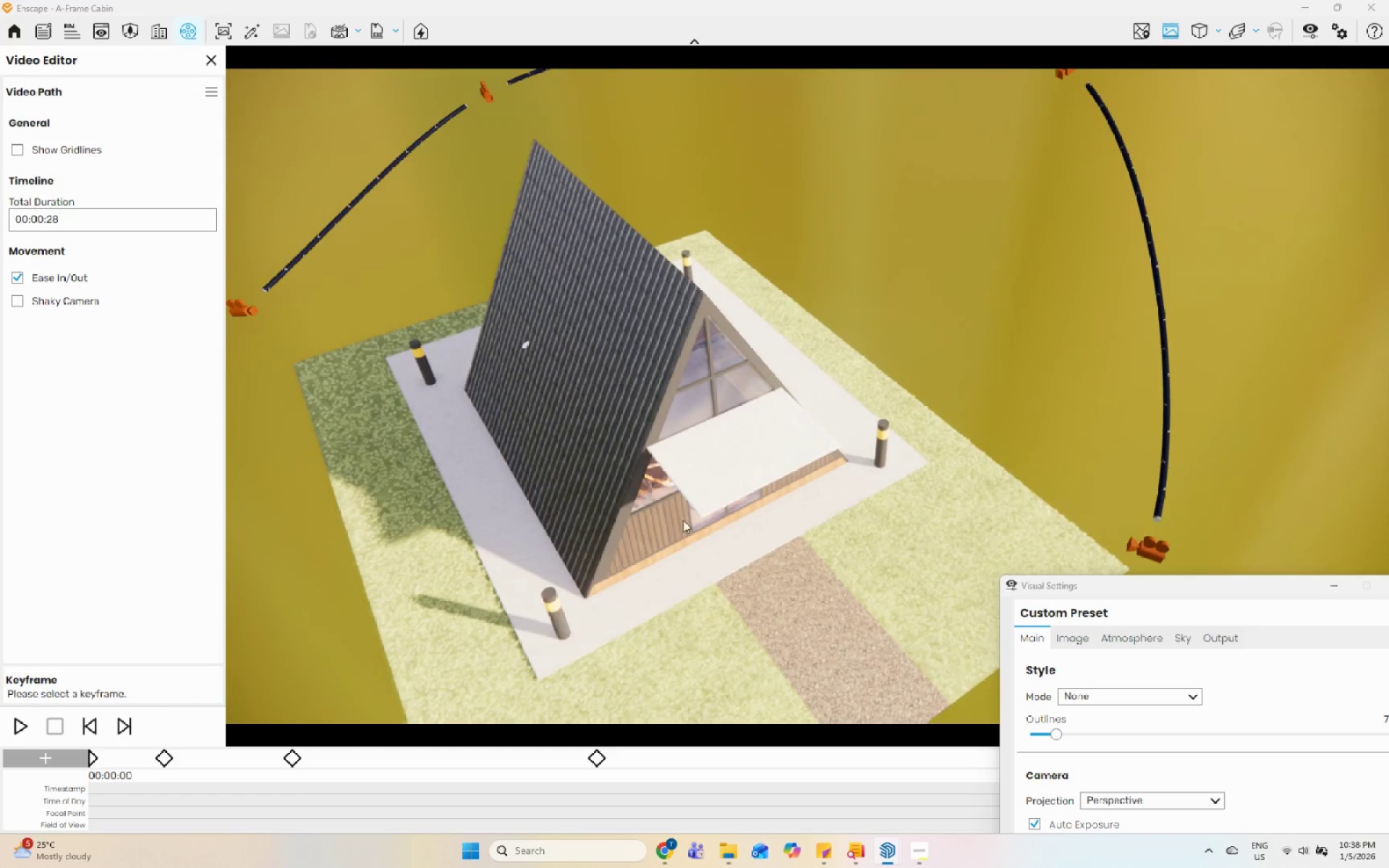 
hold_key(key=ShiftLeft, duration=0.91)
 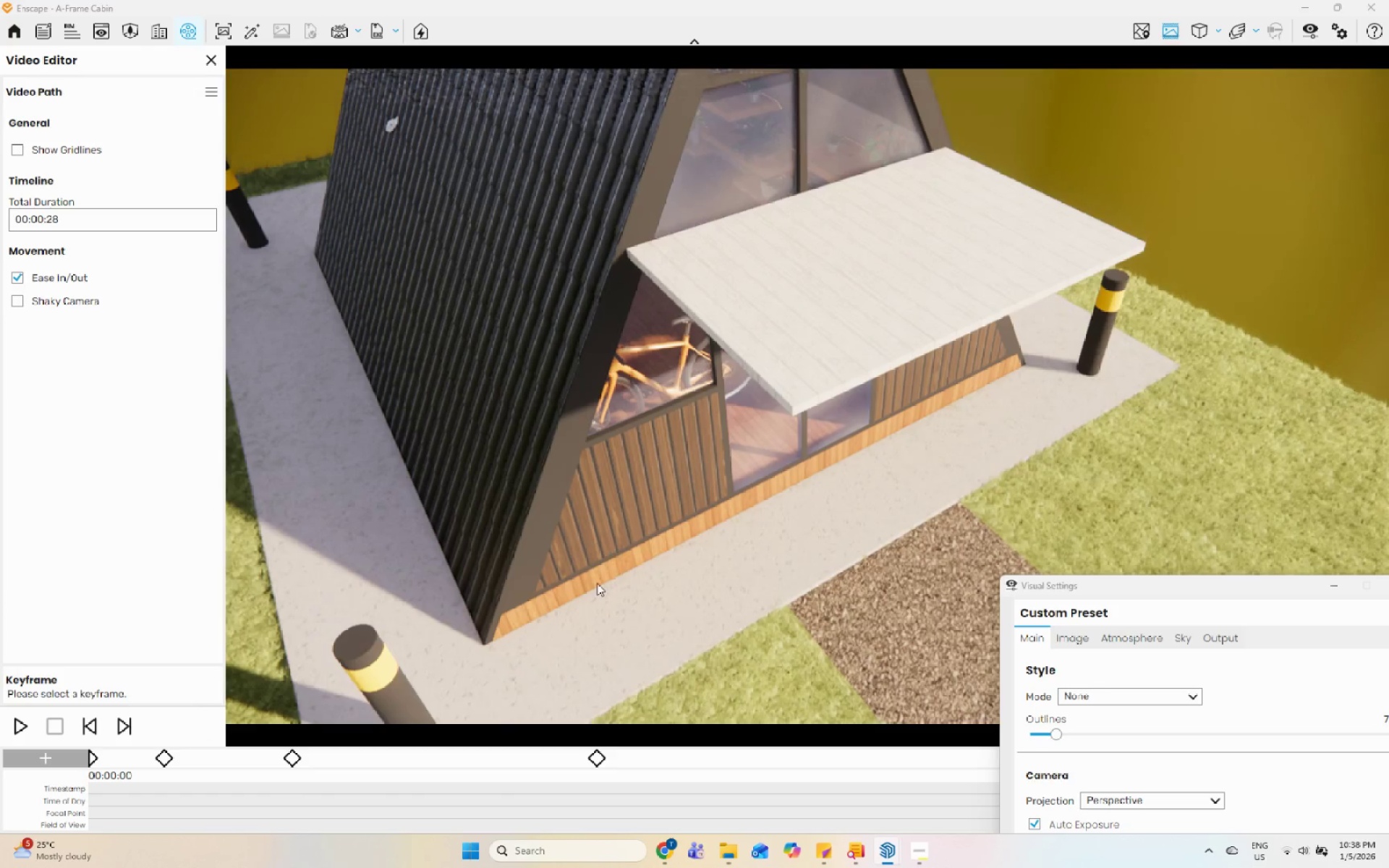 
scroll: coordinate [574, 464], scroll_direction: up, amount: 11.0
 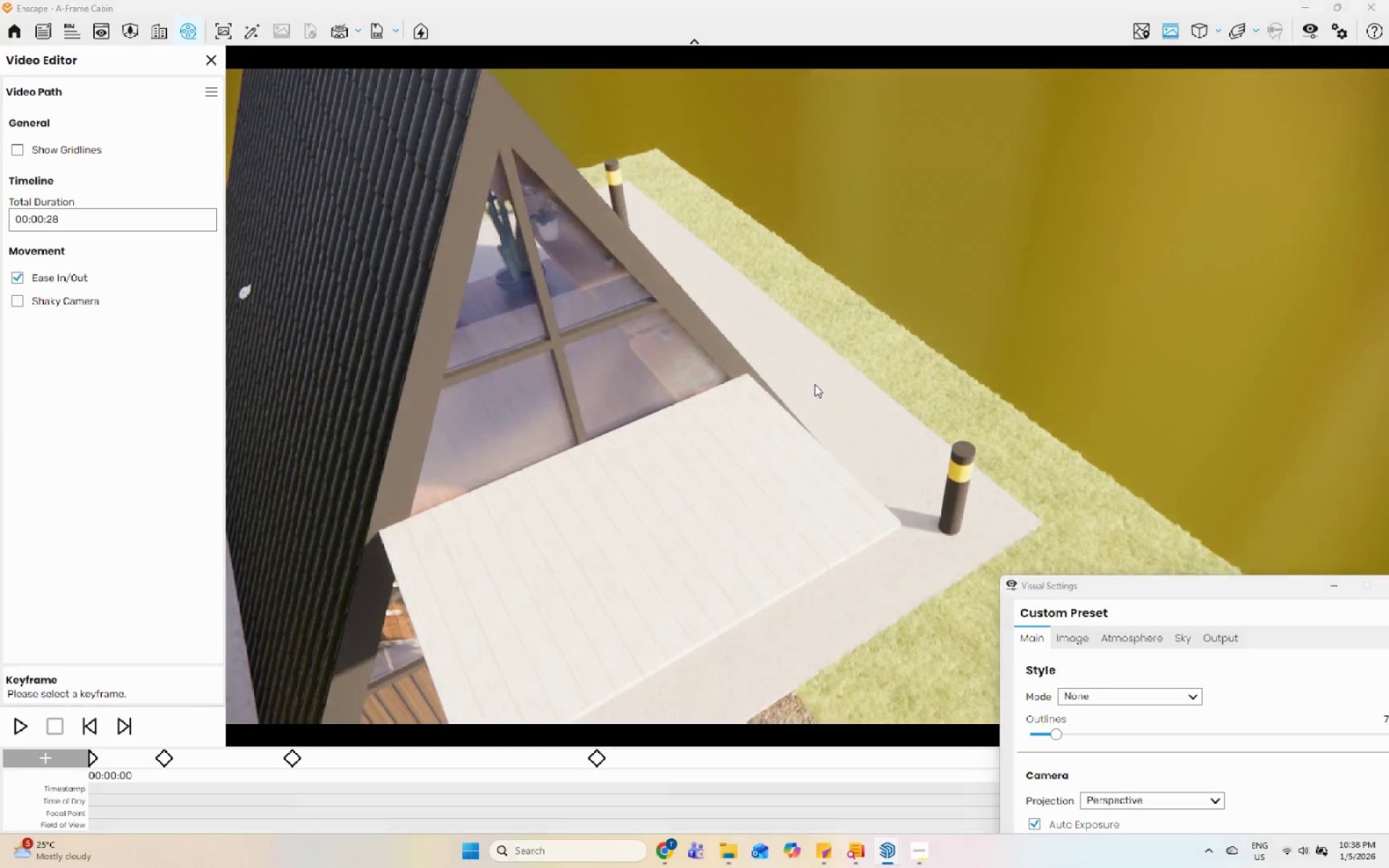 
hold_key(key=ShiftLeft, duration=0.95)
 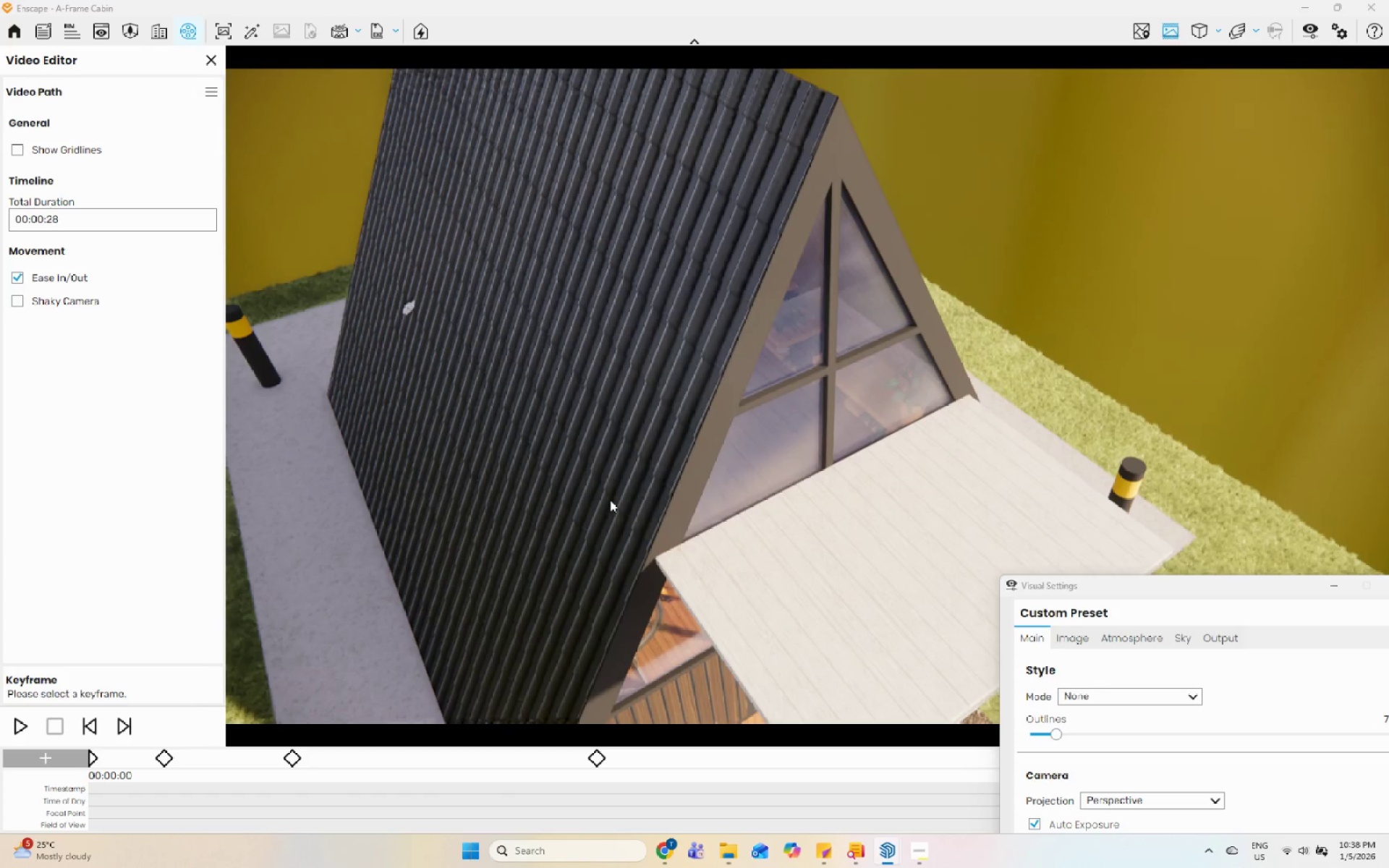 
scroll: coordinate [645, 568], scroll_direction: down, amount: 5.0
 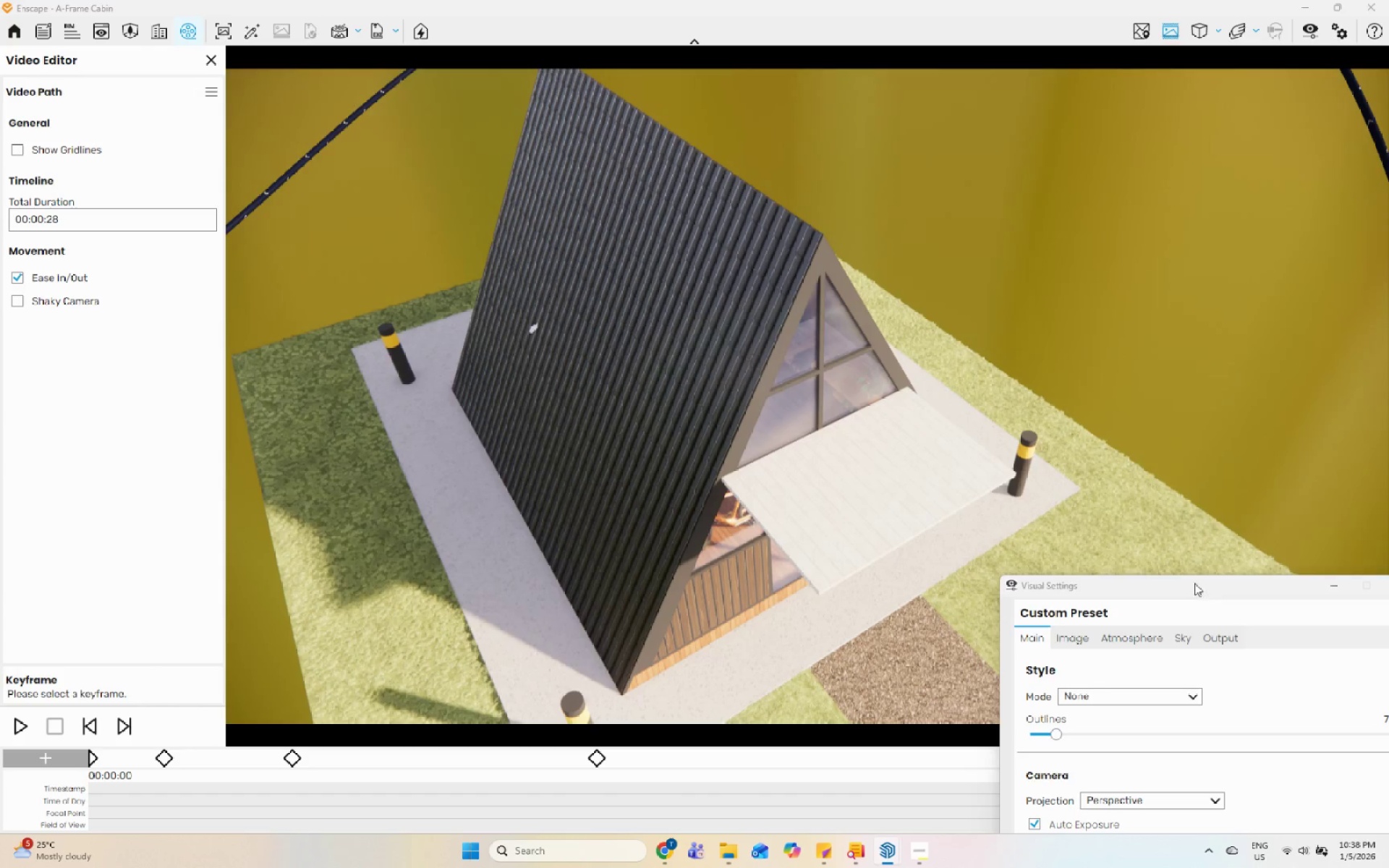 
left_click_drag(start_coordinate=[1194, 590], to_coordinate=[994, 451])
 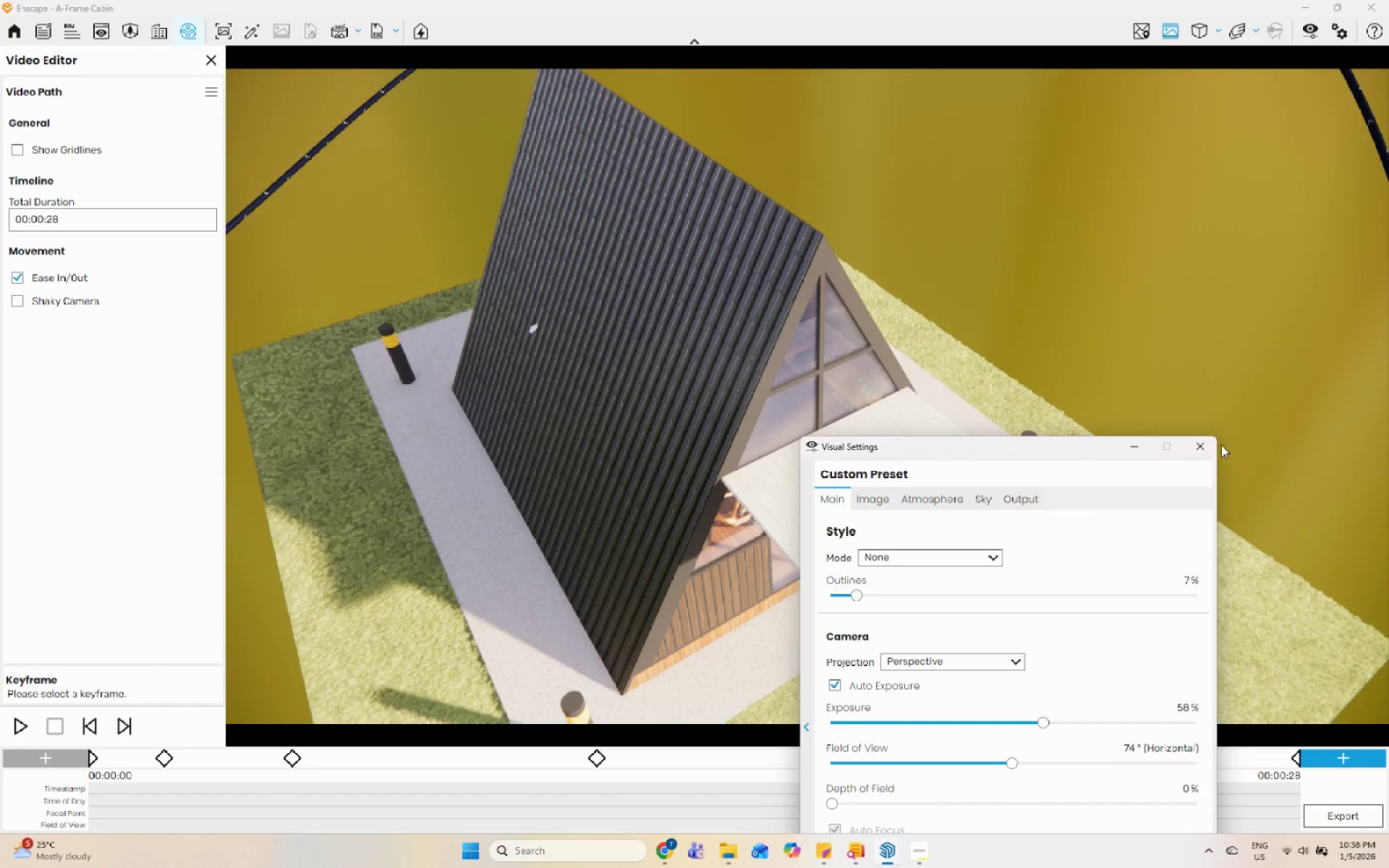 
left_click([1206, 443])
 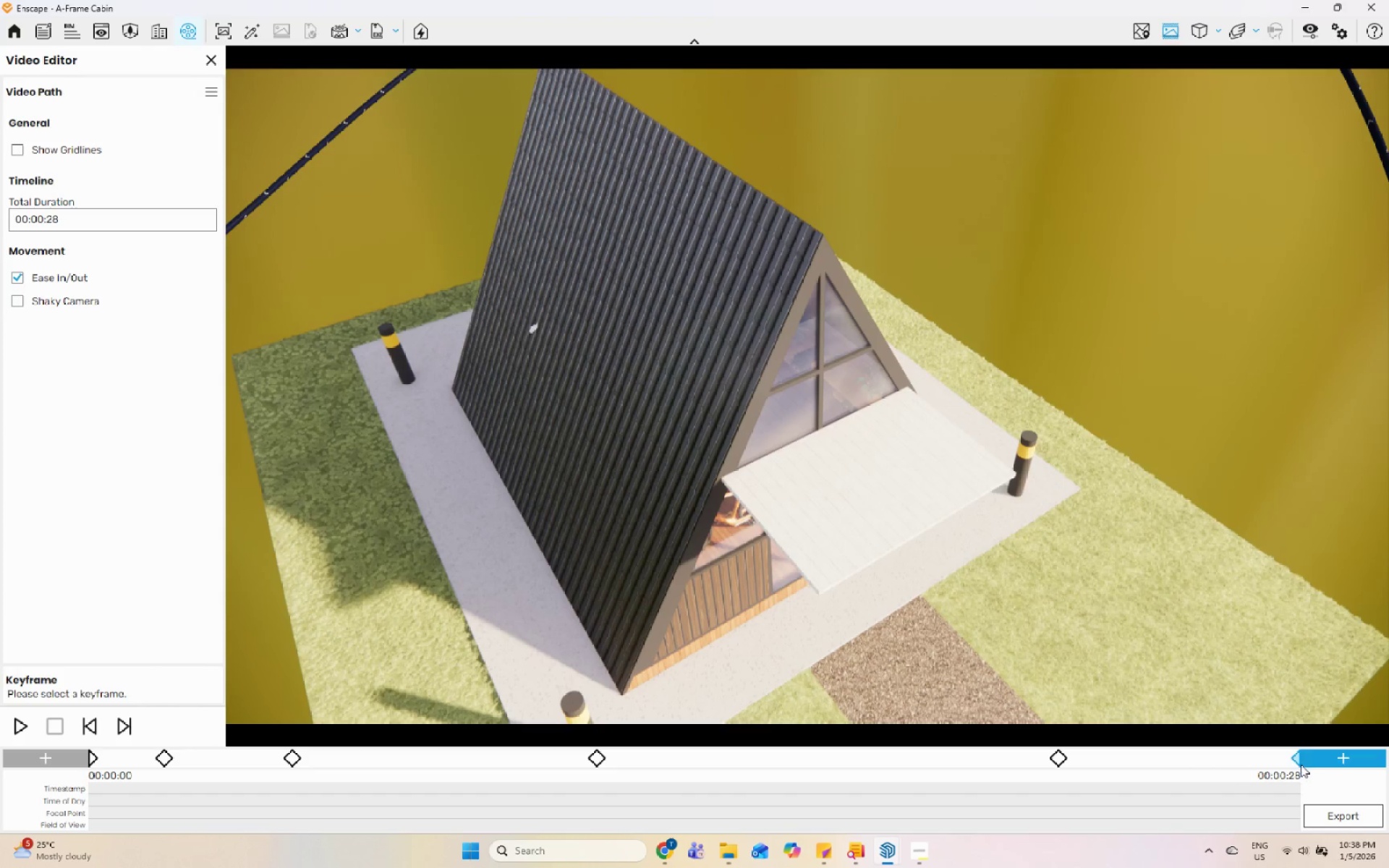 
left_click([1328, 758])
 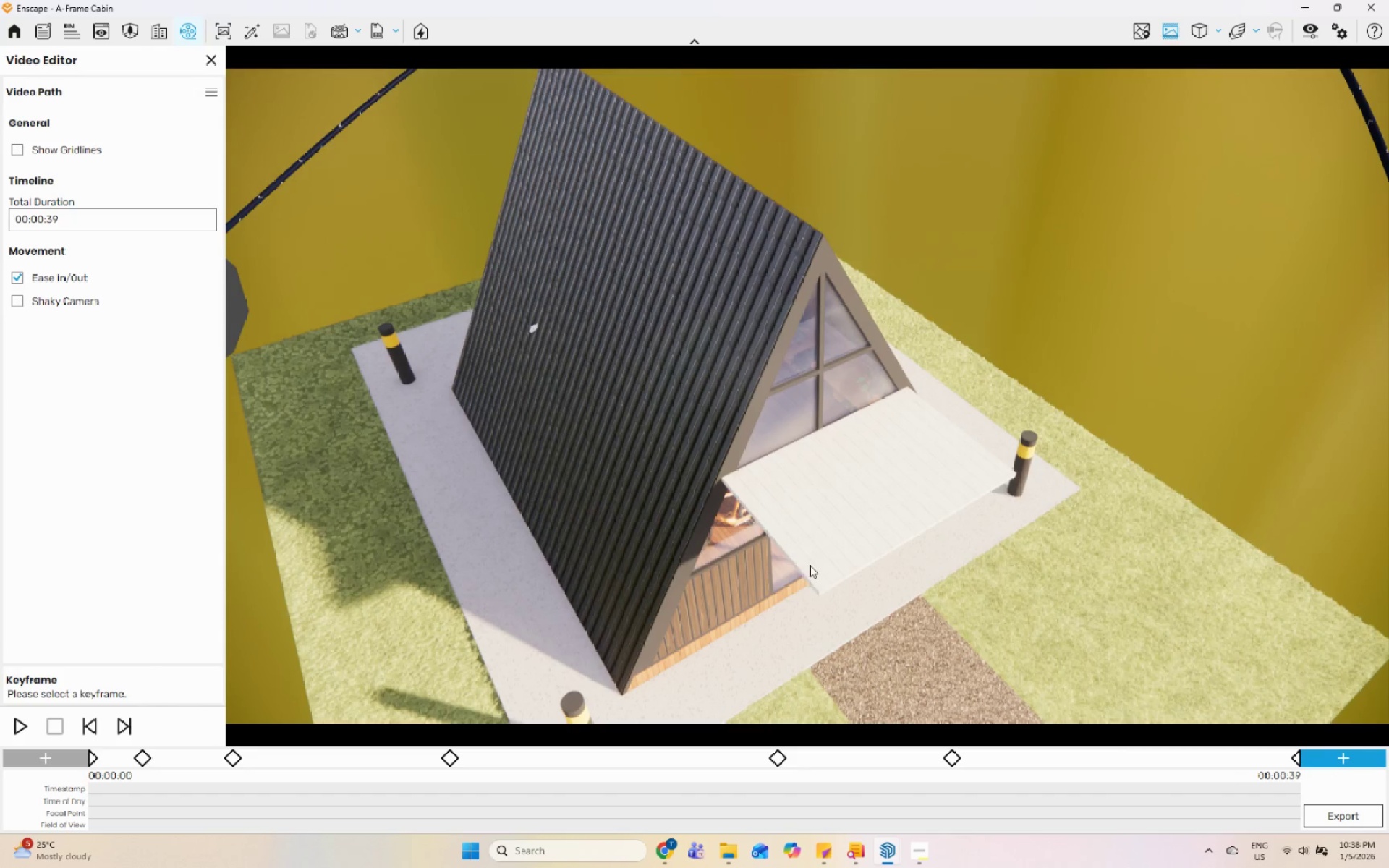 
hold_key(key=ShiftLeft, duration=1.06)
 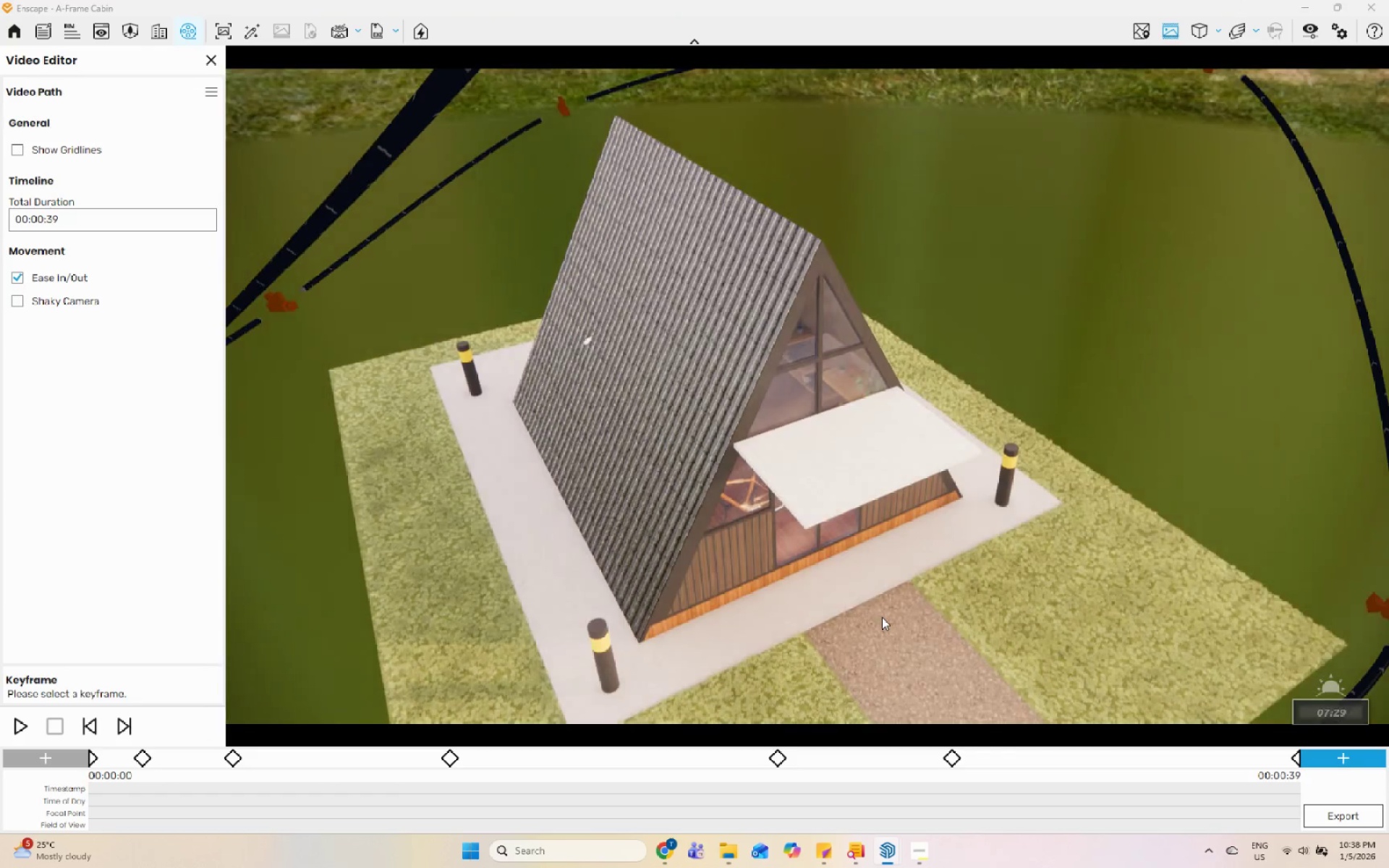 
scroll: coordinate [810, 565], scroll_direction: down, amount: 2.0
 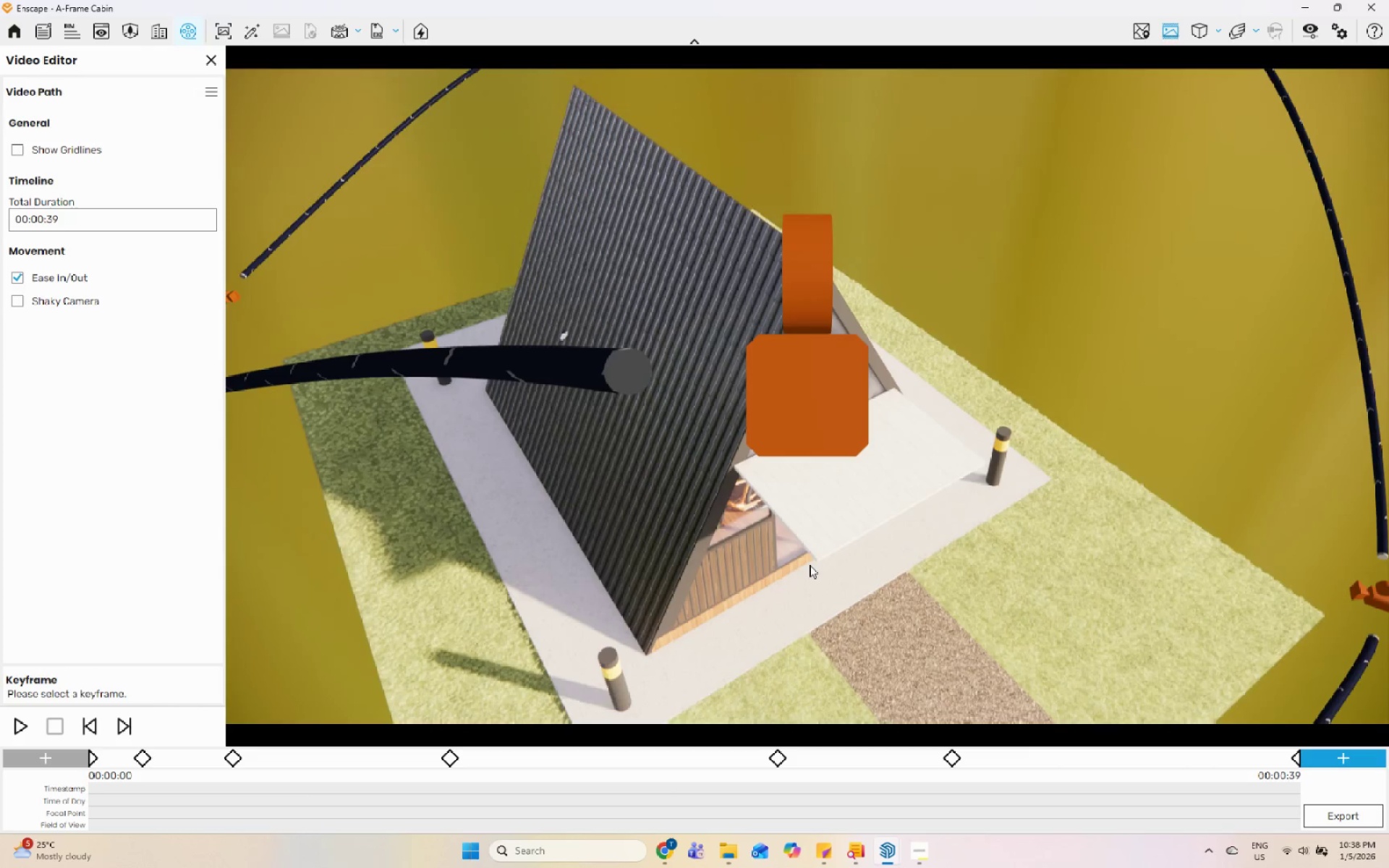 
hold_key(key=ShiftLeft, duration=1.5)
 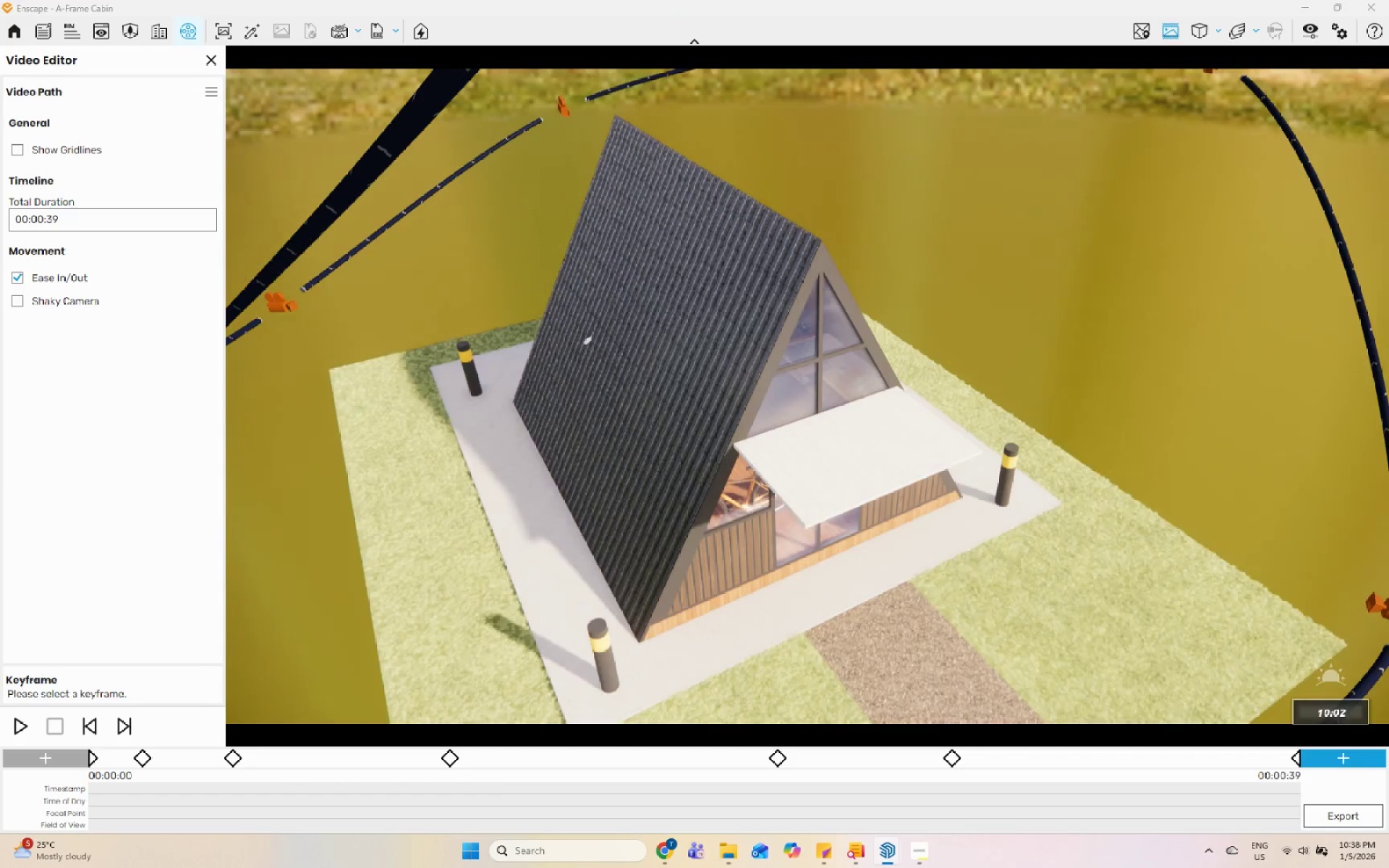 
hold_key(key=ShiftLeft, duration=1.51)
 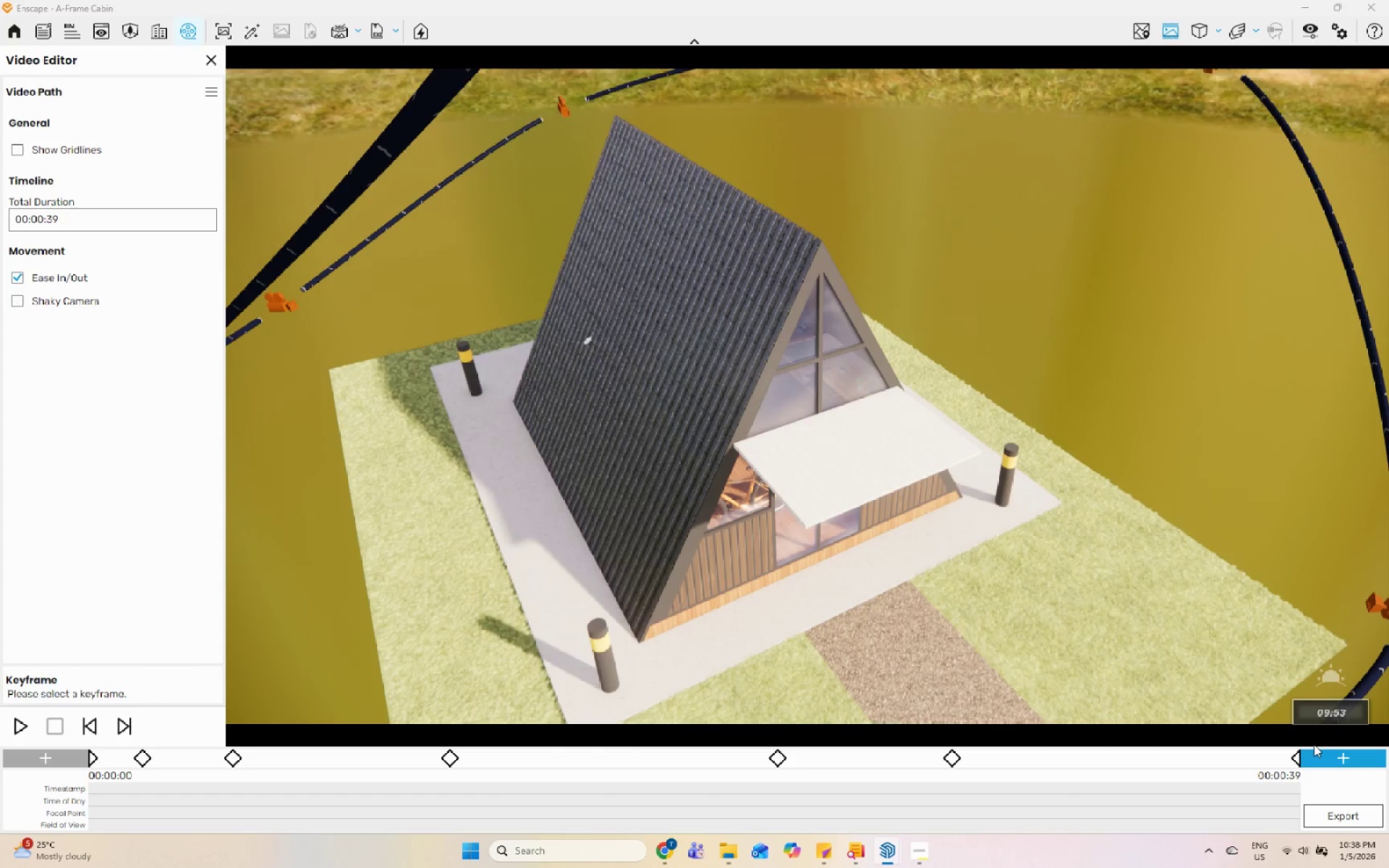 
hold_key(key=ShiftLeft, duration=1.52)
 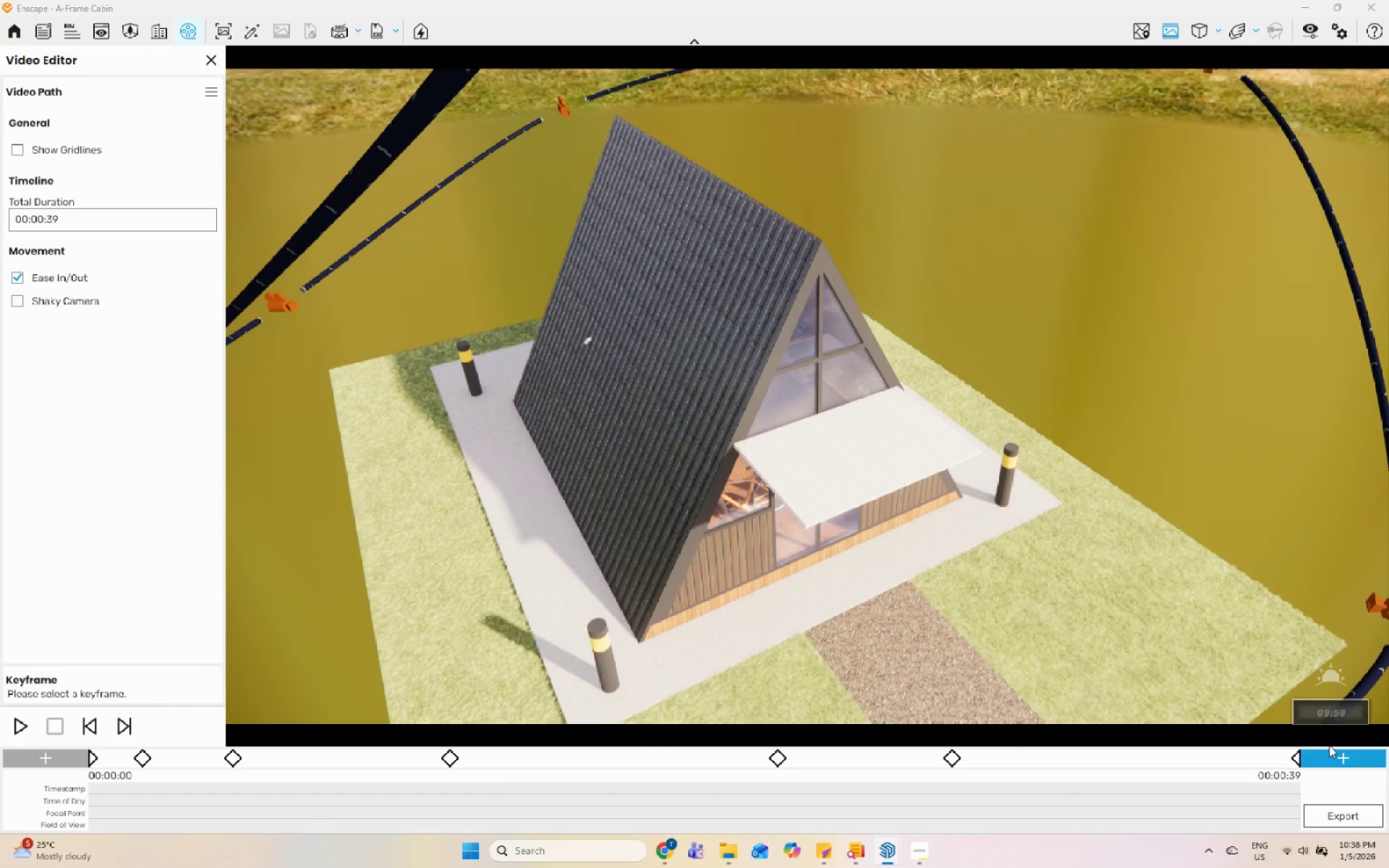 
hold_key(key=ShiftLeft, duration=1.47)
 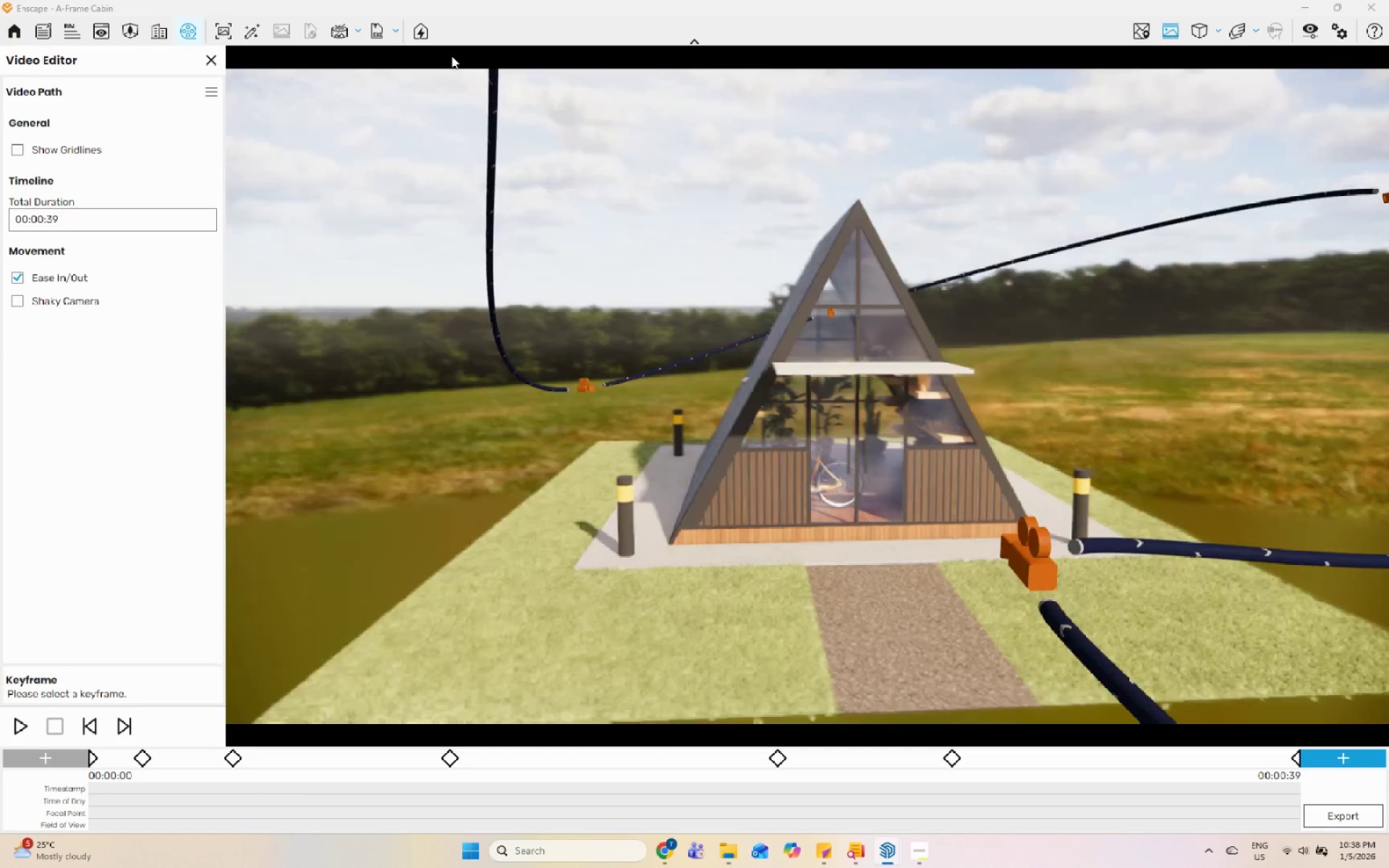 
scroll: coordinate [916, 323], scroll_direction: up, amount: 4.0
 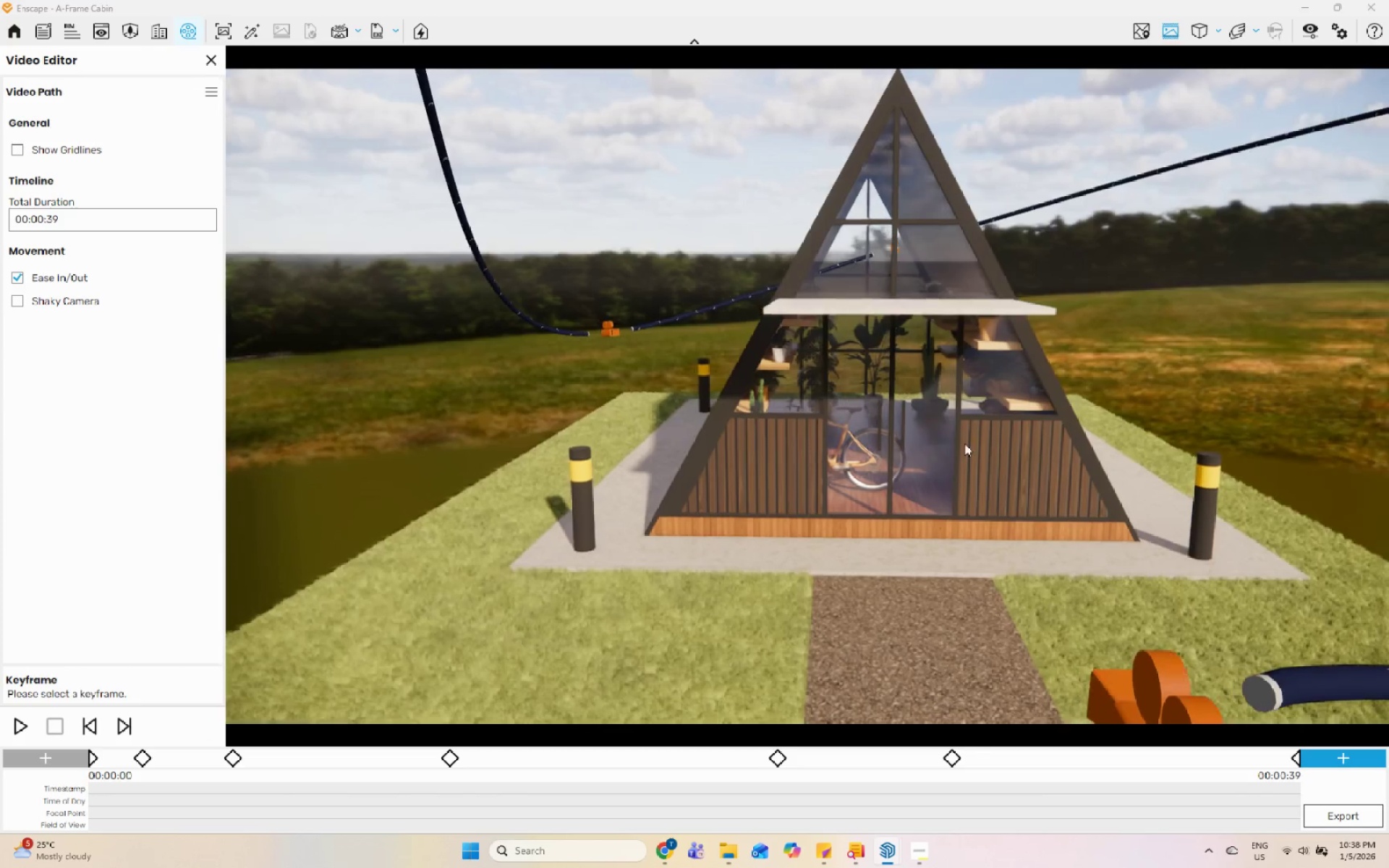 
scroll: coordinate [613, 490], scroll_direction: down, amount: 5.0
 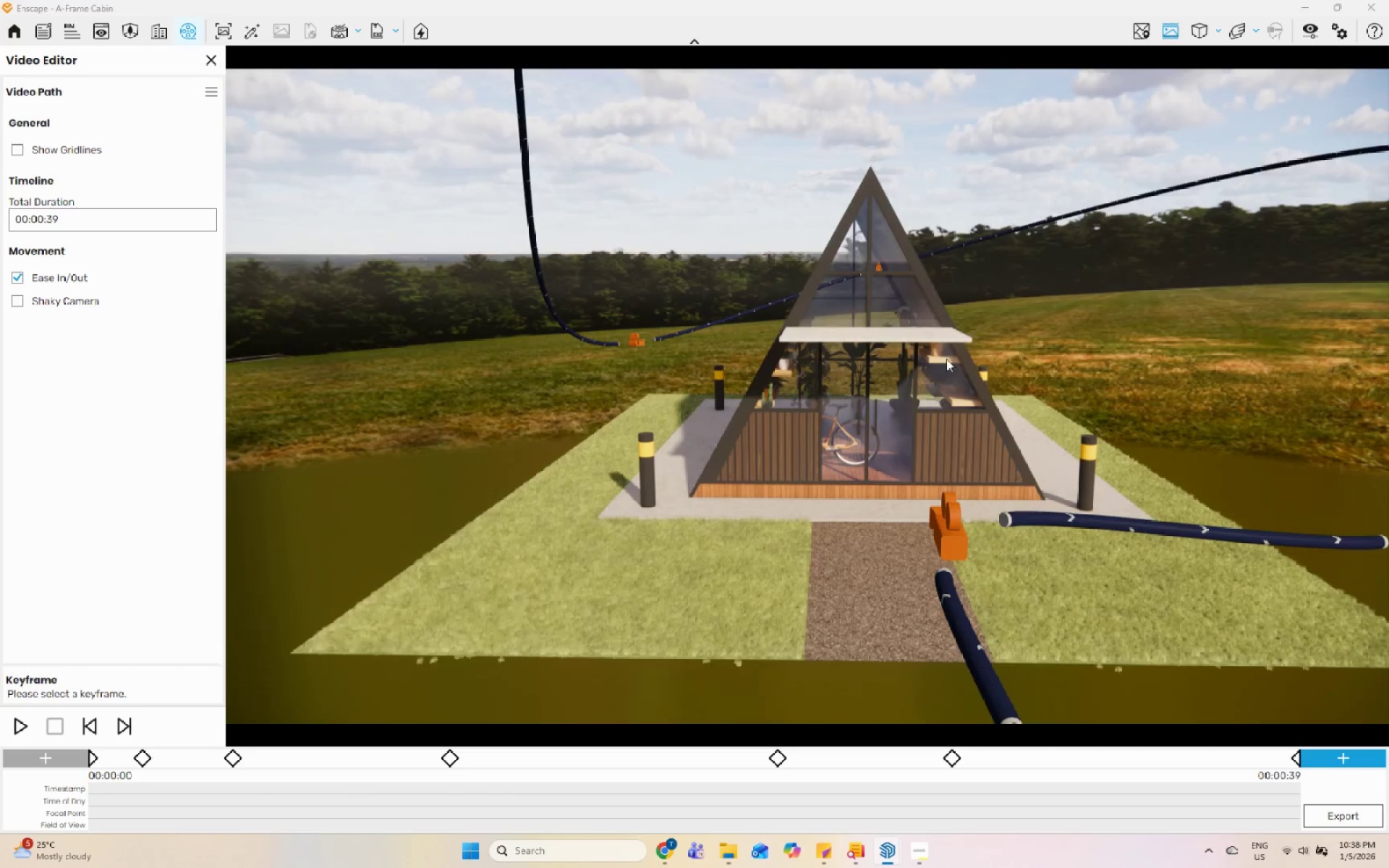 
scroll: coordinate [1059, 361], scroll_direction: up, amount: 3.0
 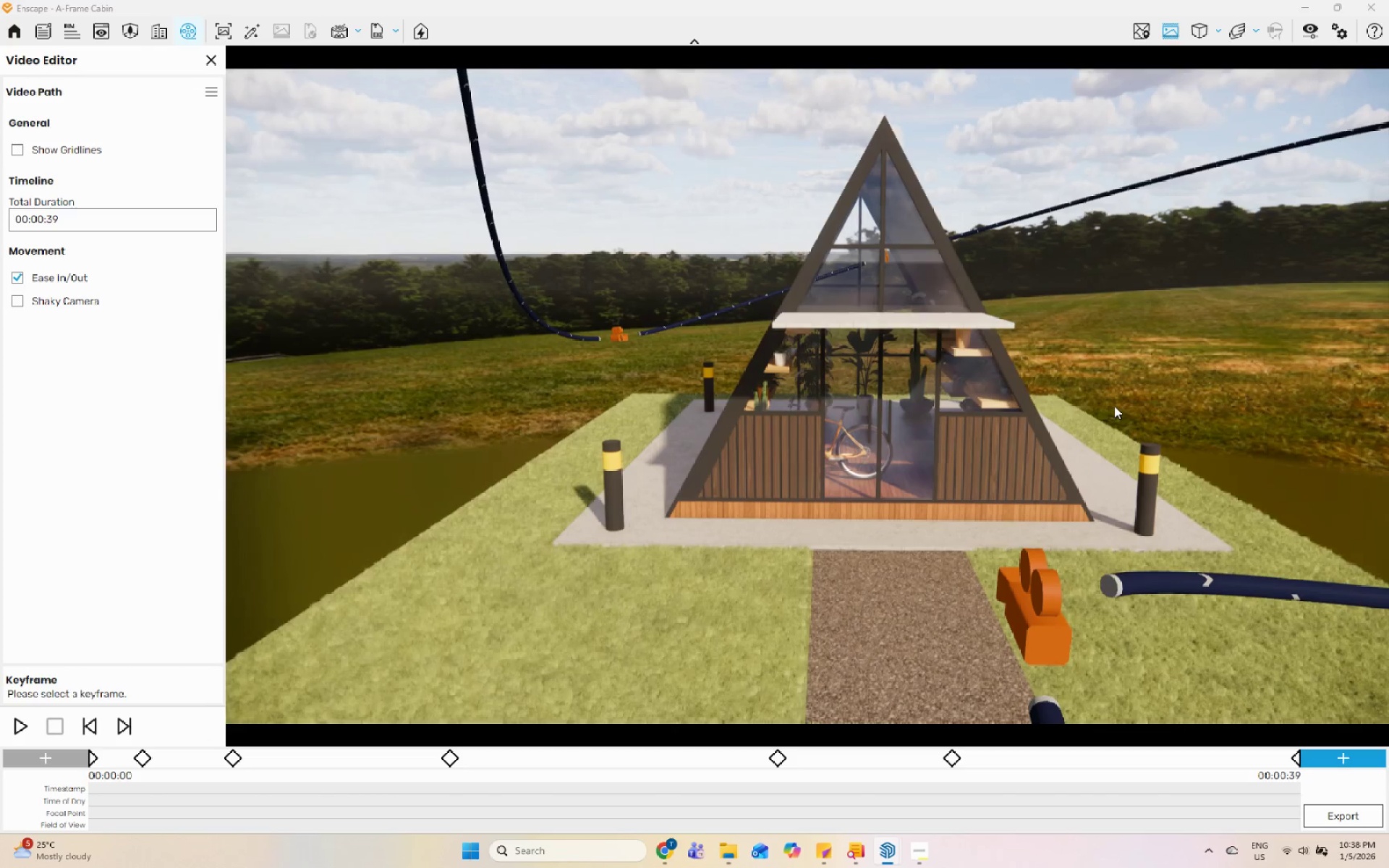 
right_click([1114, 406])
 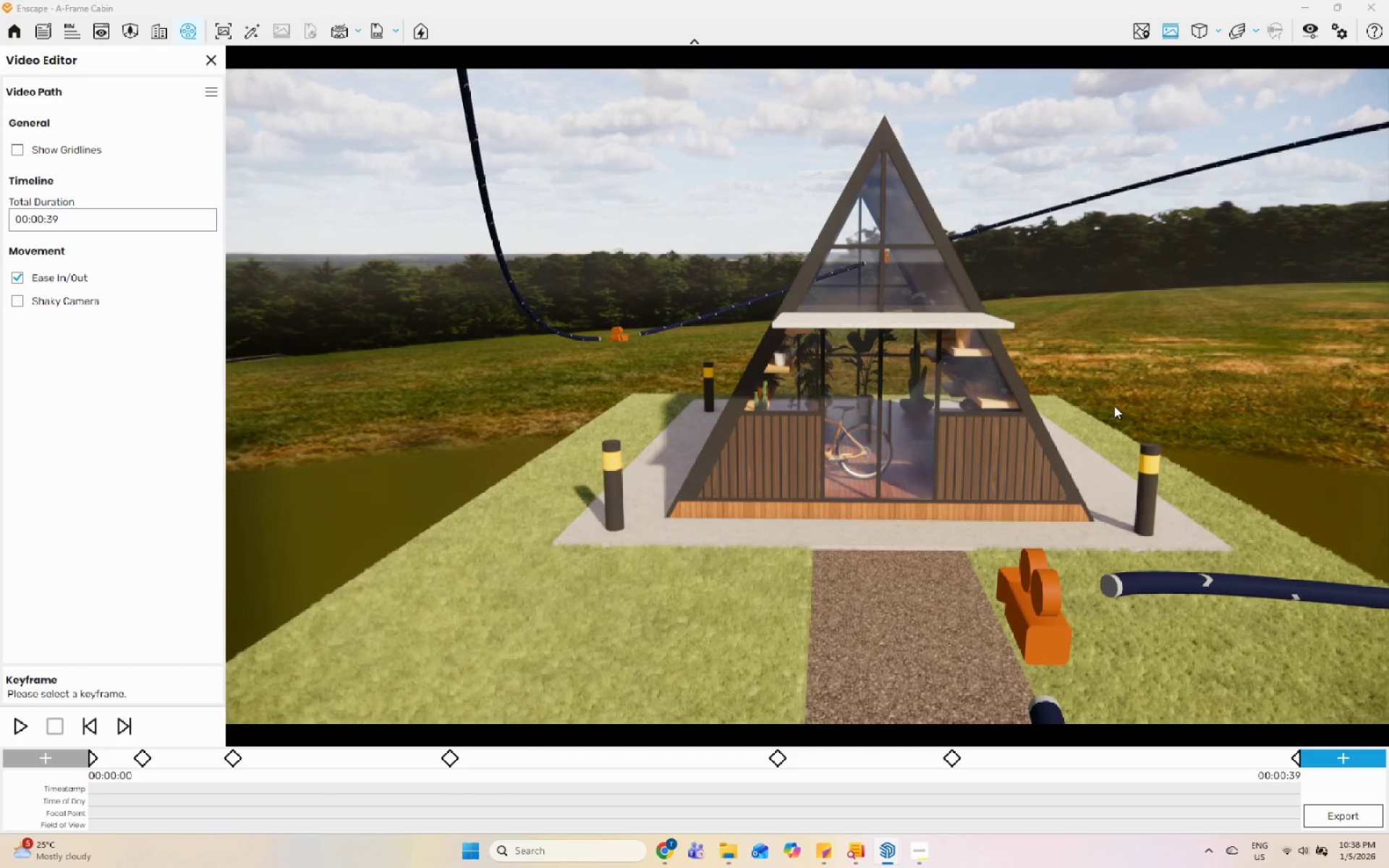 
hold_key(key=ShiftLeft, duration=1.19)
 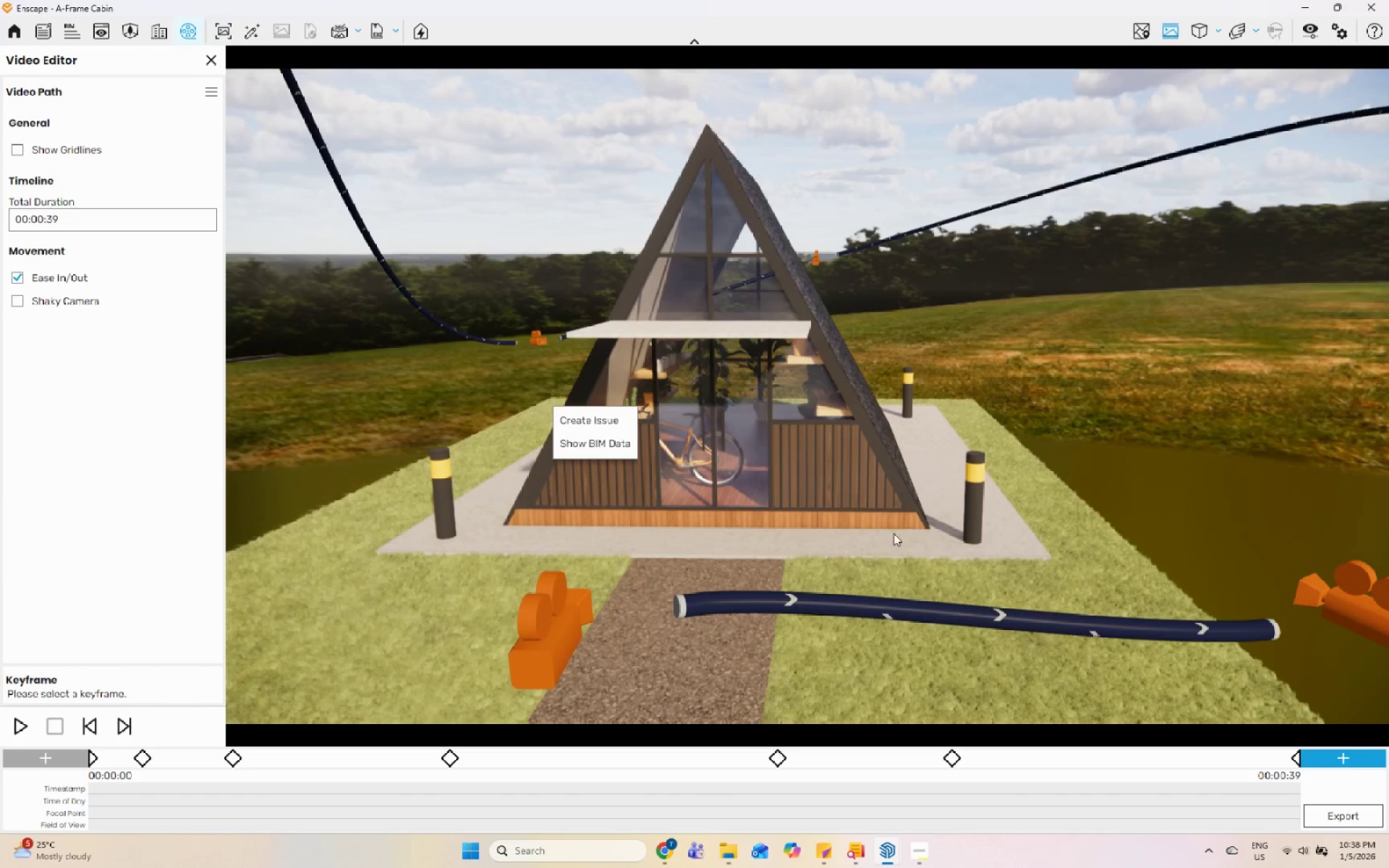 
hold_key(key=ShiftLeft, duration=0.59)
 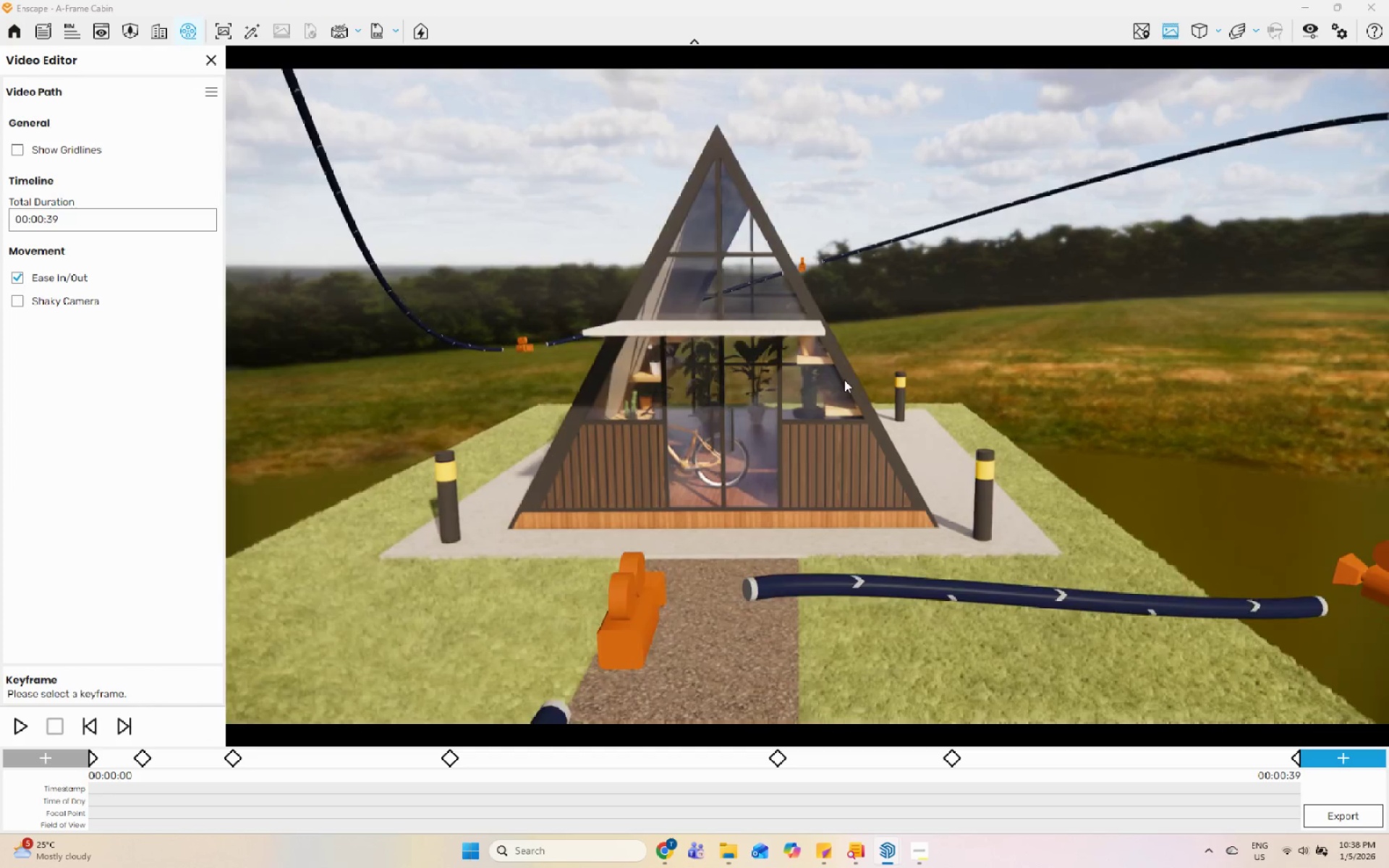 
hold_key(key=ShiftLeft, duration=4.94)
 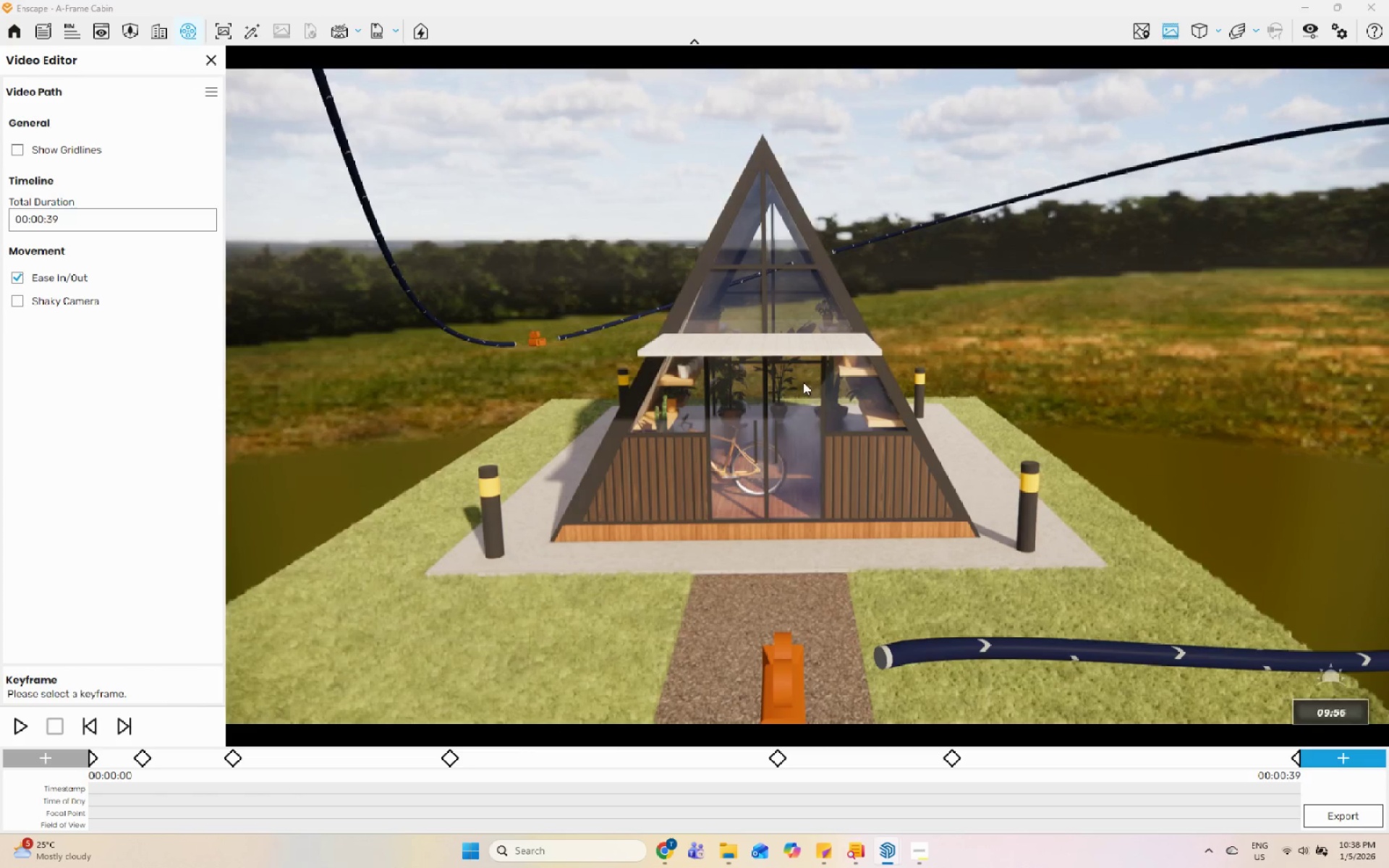 
hold_key(key=ShiftLeft, duration=0.8)
 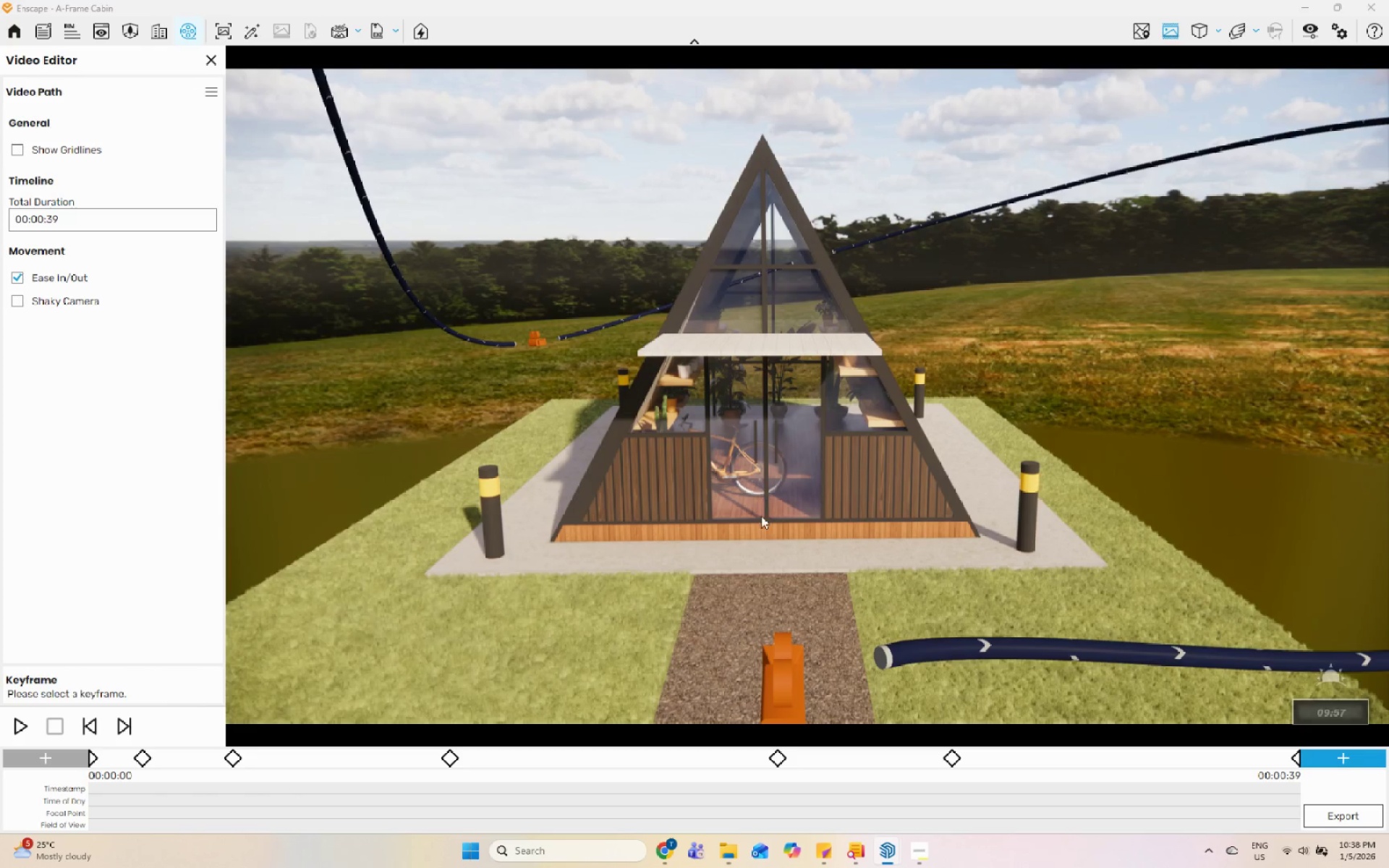 
hold_key(key=ShiftLeft, duration=0.5)
right_click([788, 540])
 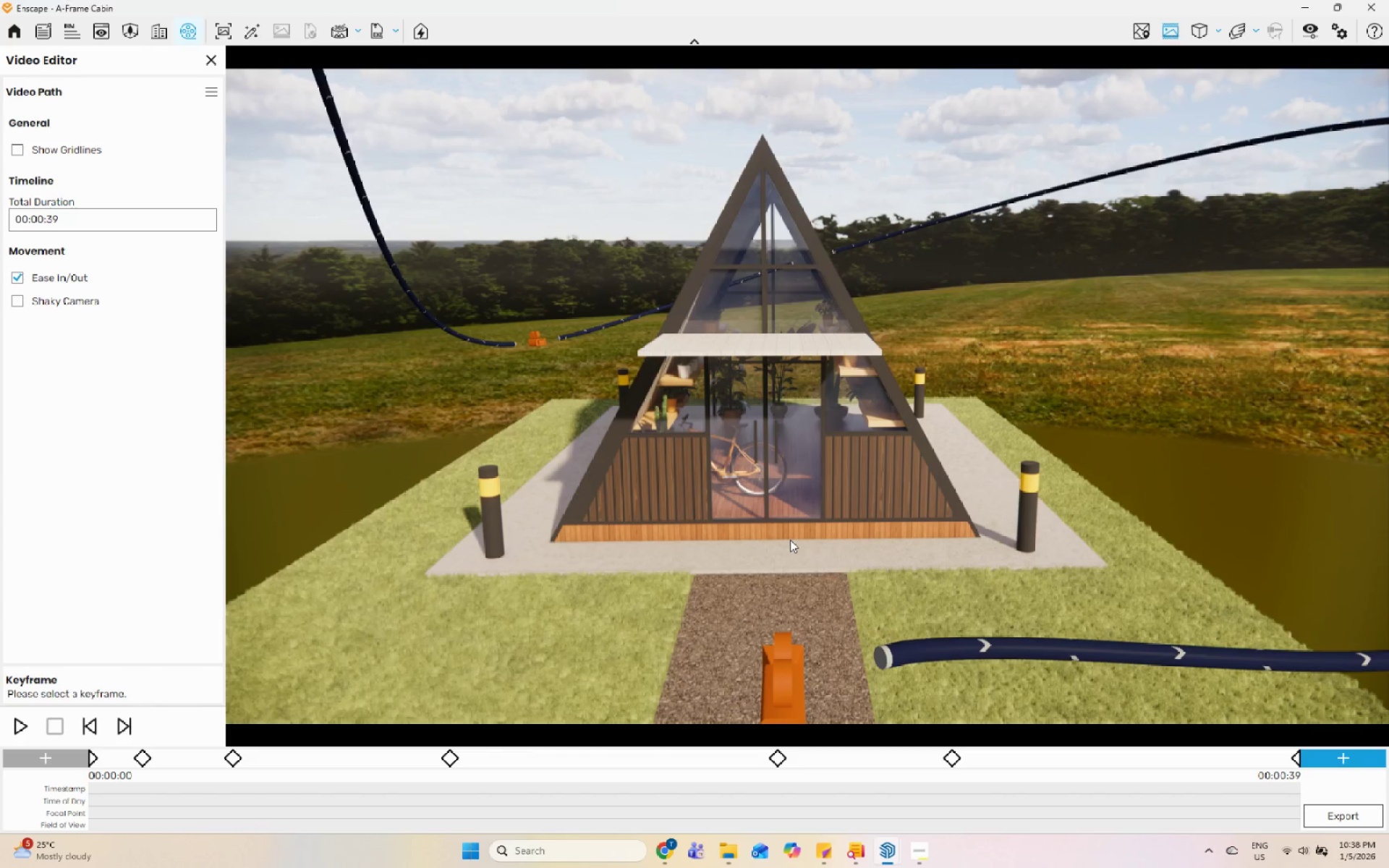 
hold_key(key=ShiftLeft, duration=0.34)
scroll: coordinate [826, 584], scroll_direction: down, amount: 1.0
 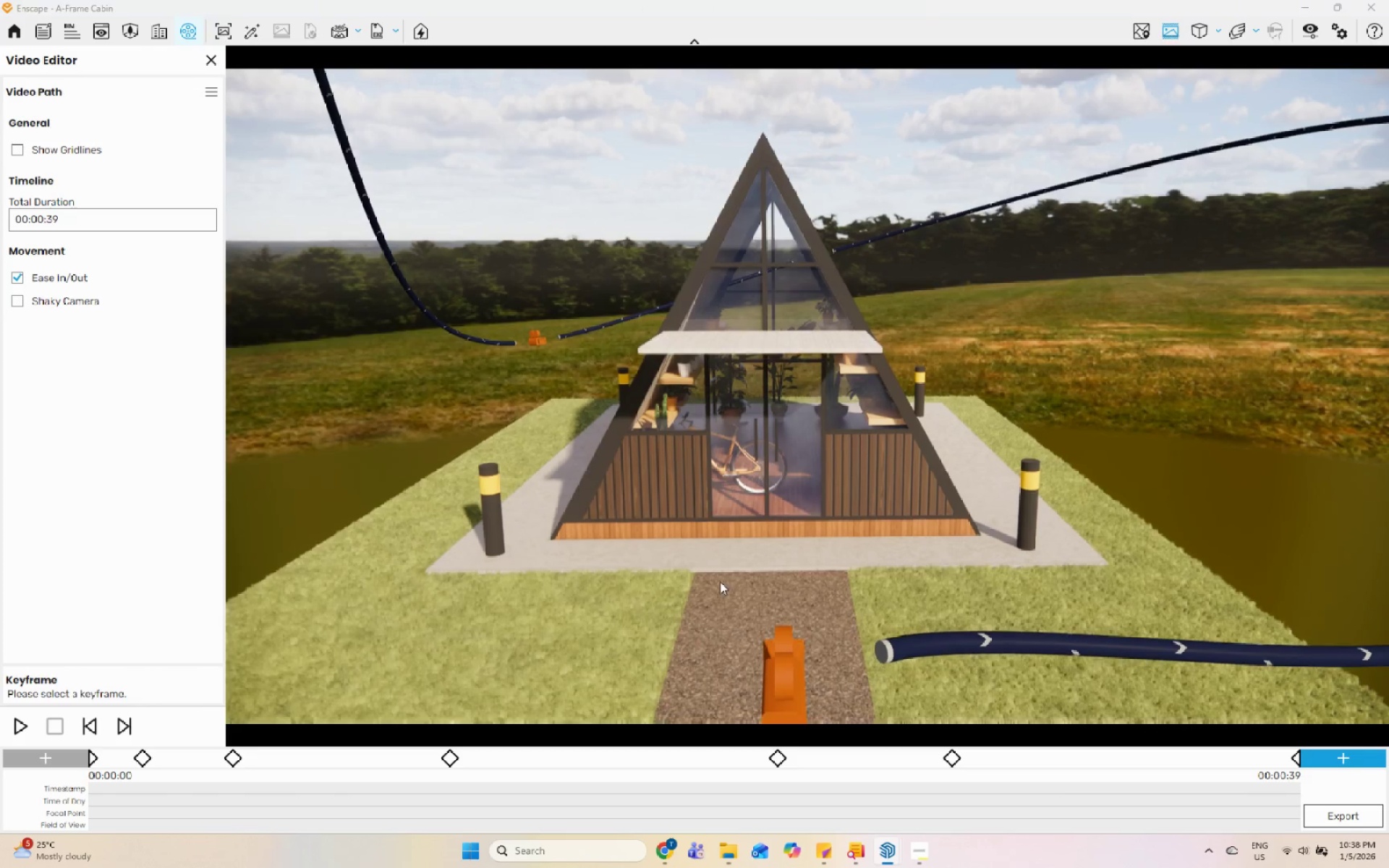 
hold_key(key=ShiftLeft, duration=1.5)
left_click_drag(start_coordinate=[718, 577], to_coordinate=[799, 400])
 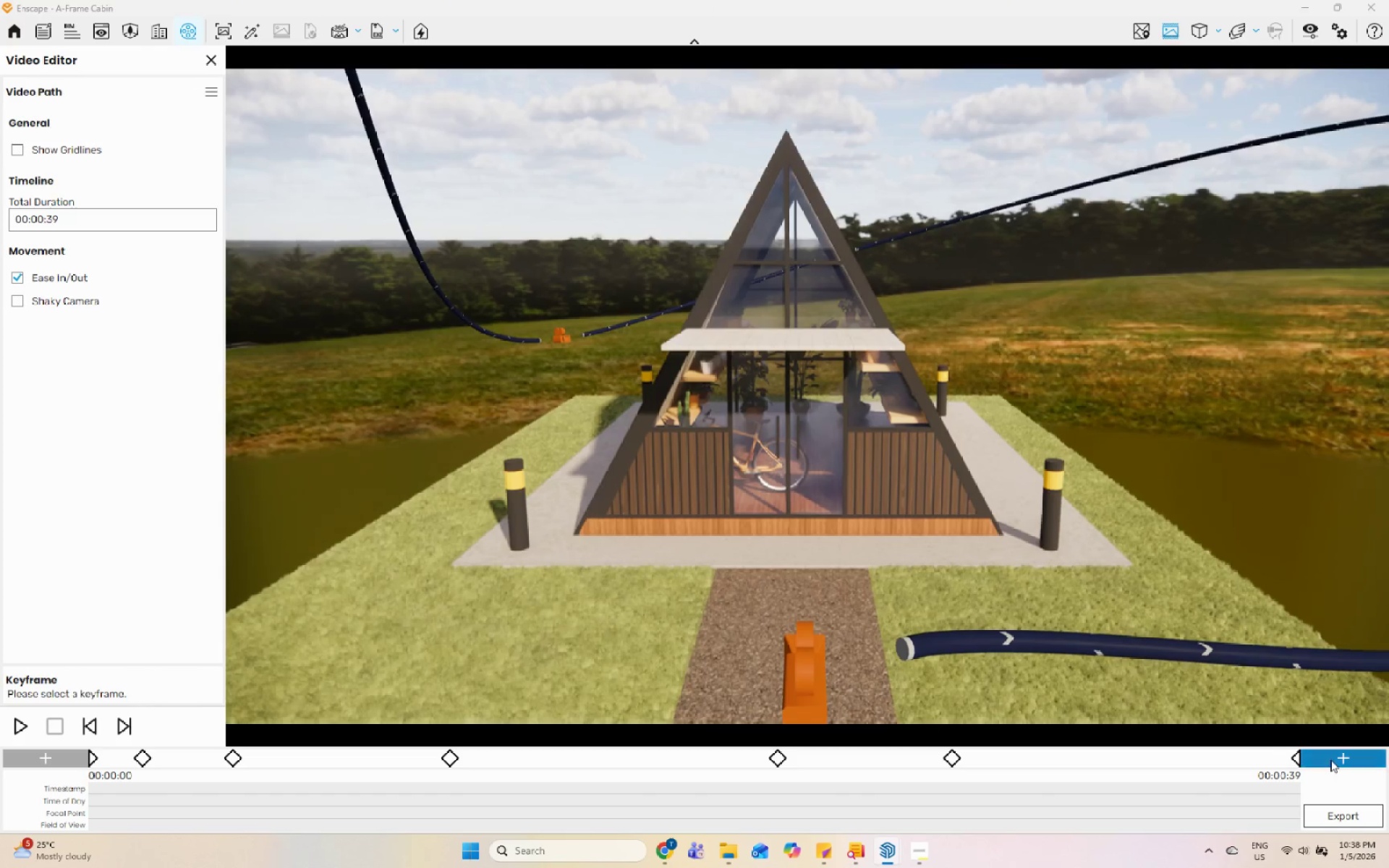 
hold_key(key=ShiftLeft, duration=1.52)
 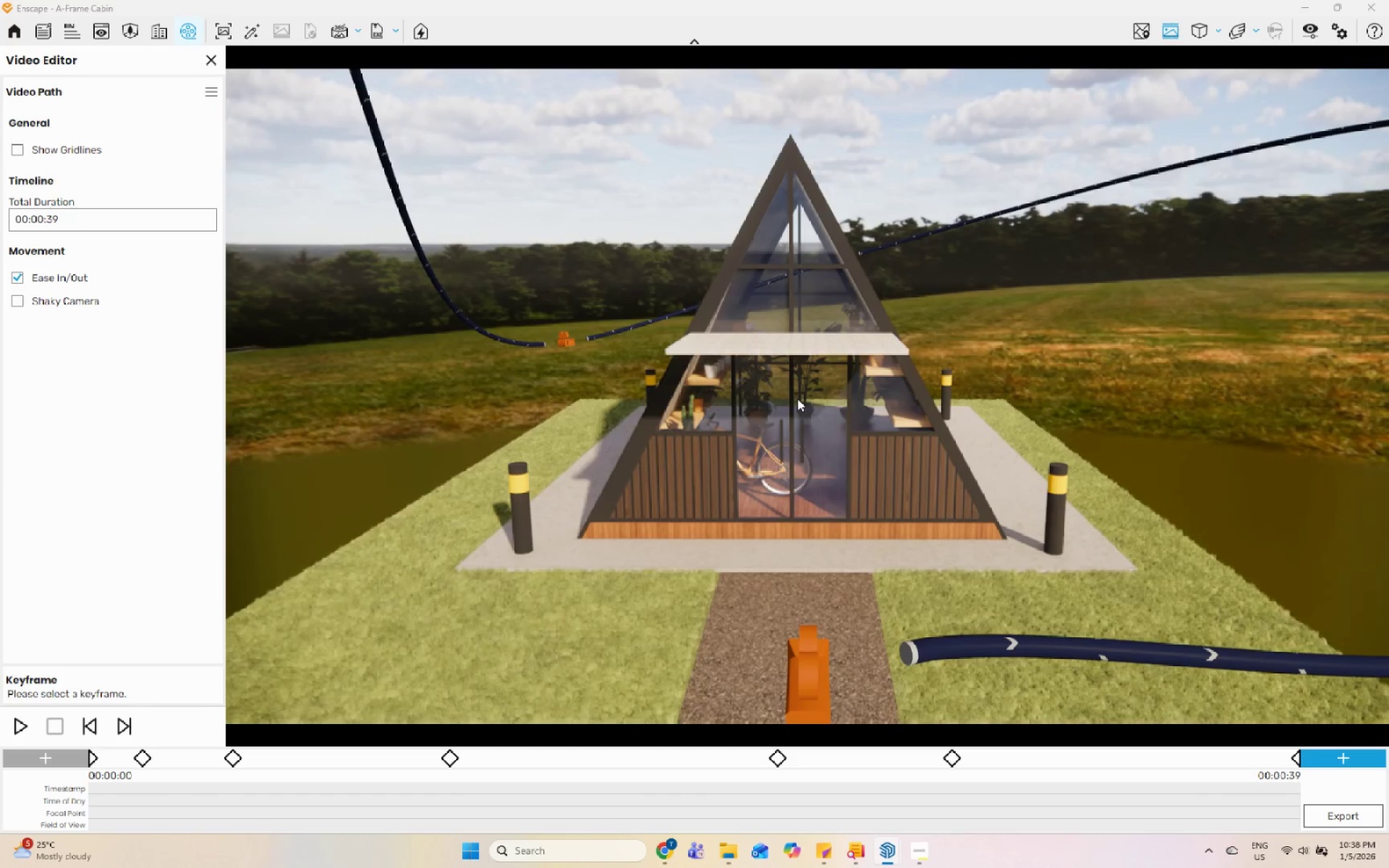 
hold_key(key=ShiftLeft, duration=1.51)
 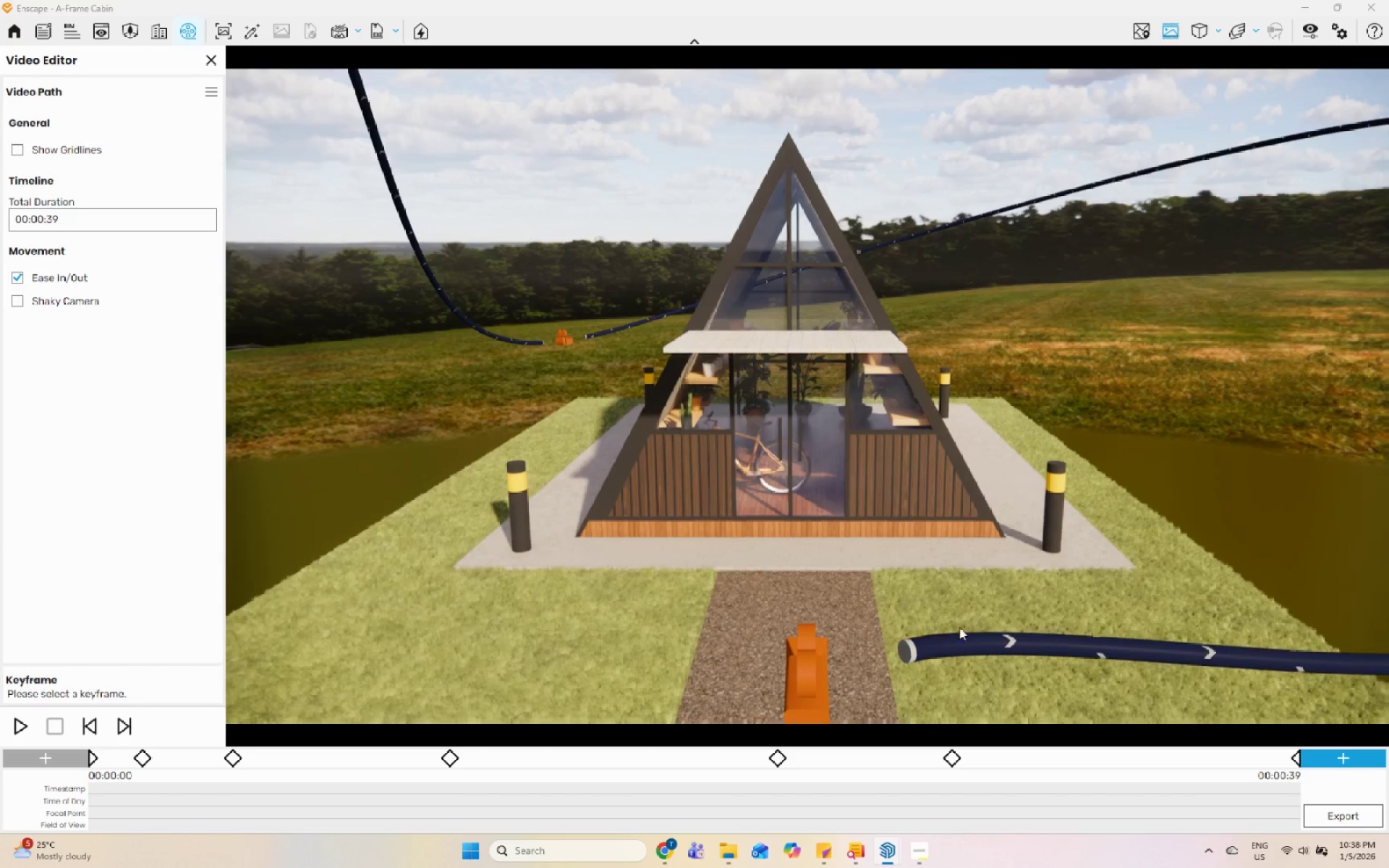 
hold_key(key=ShiftLeft, duration=0.48)
 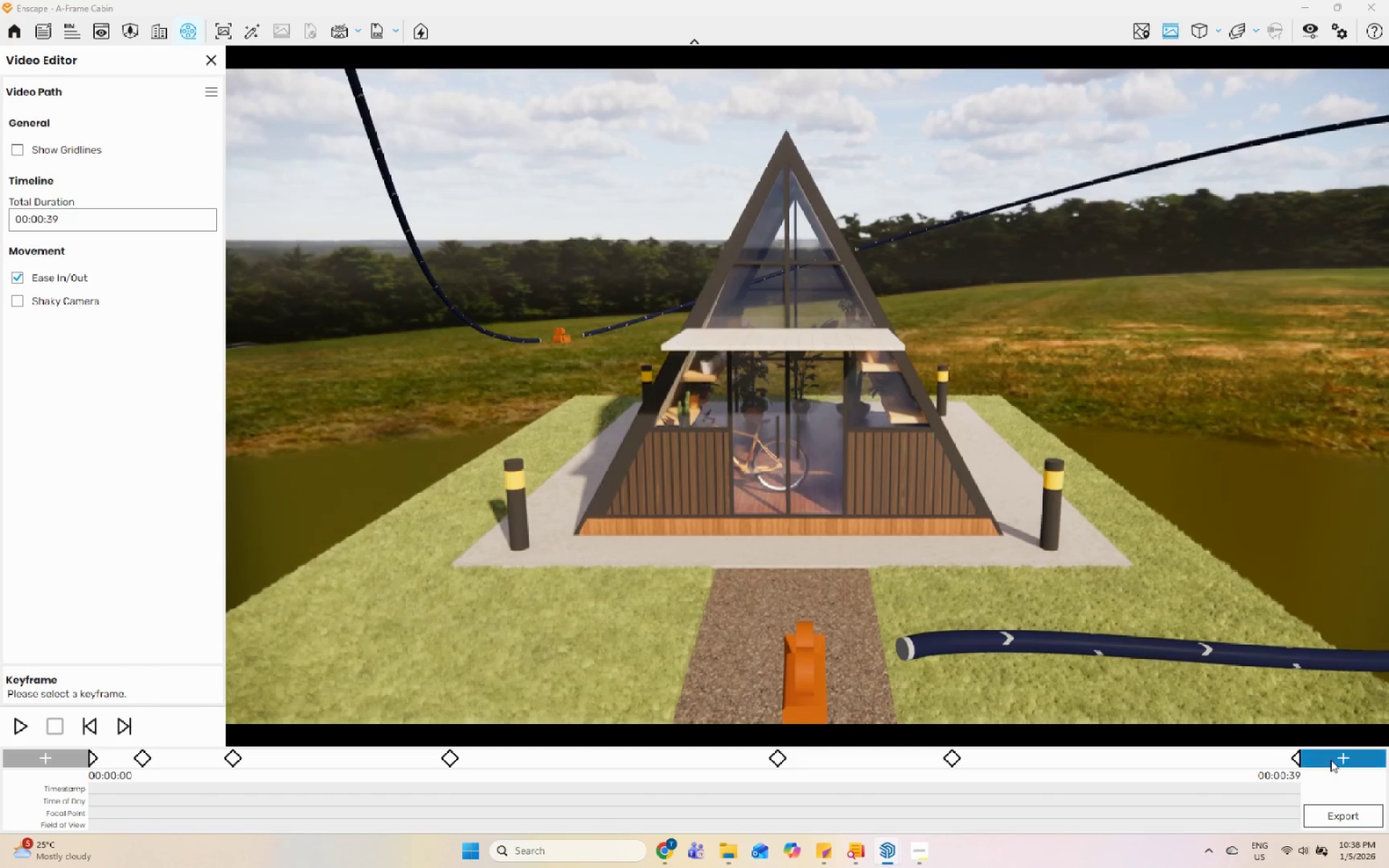 
left_click([1330, 759])
 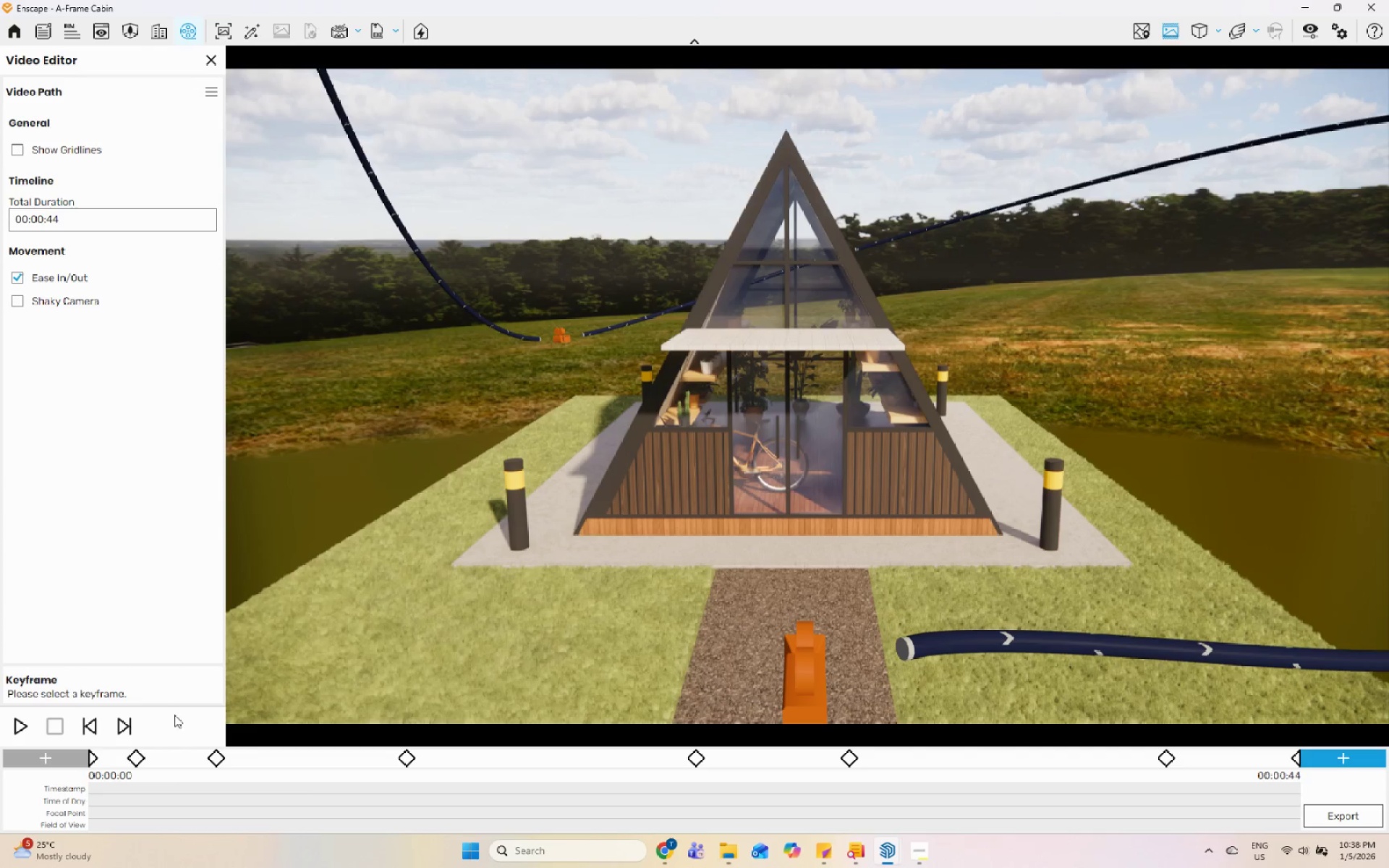 
left_click([20, 732])
 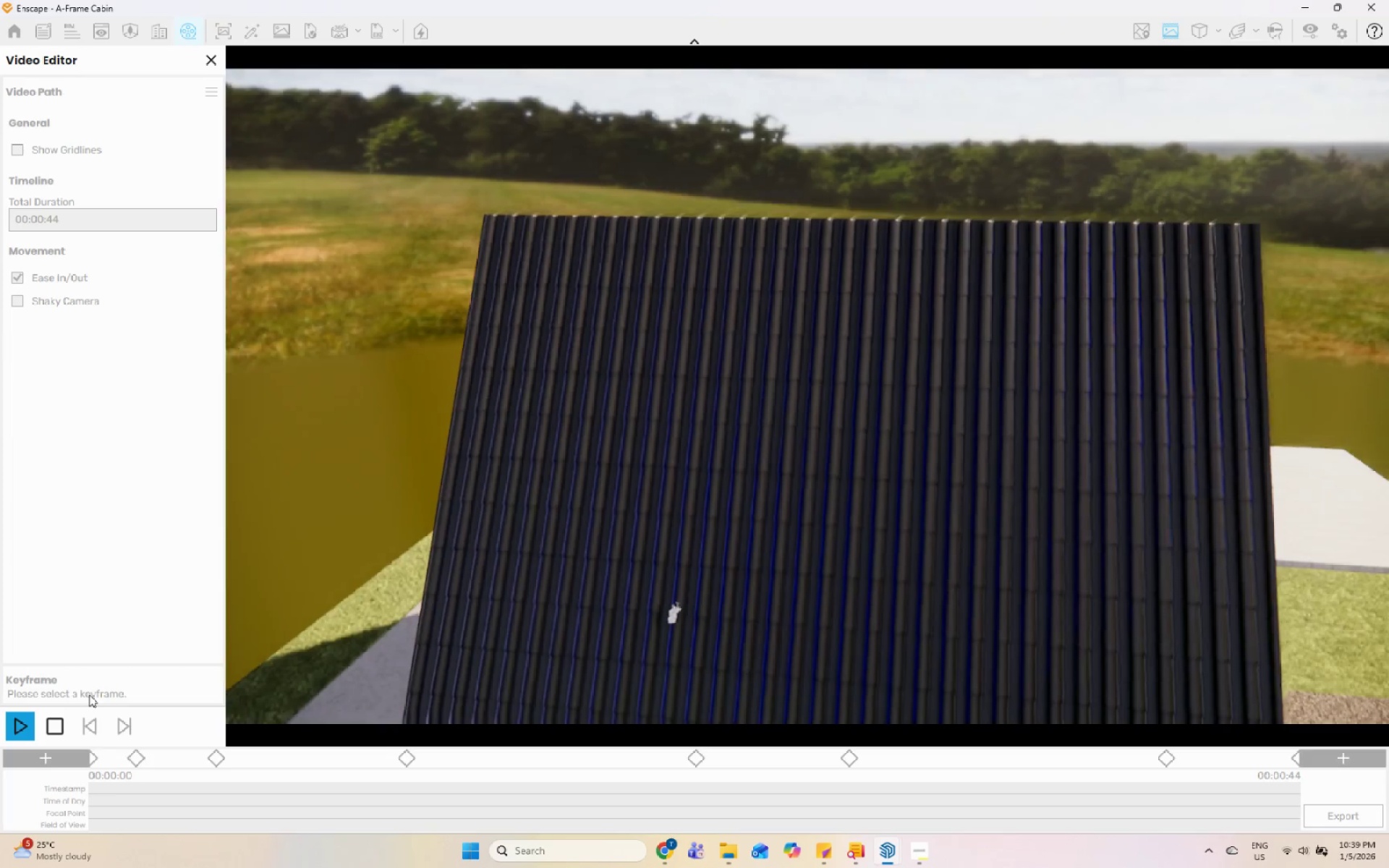 
wait(38.94)
 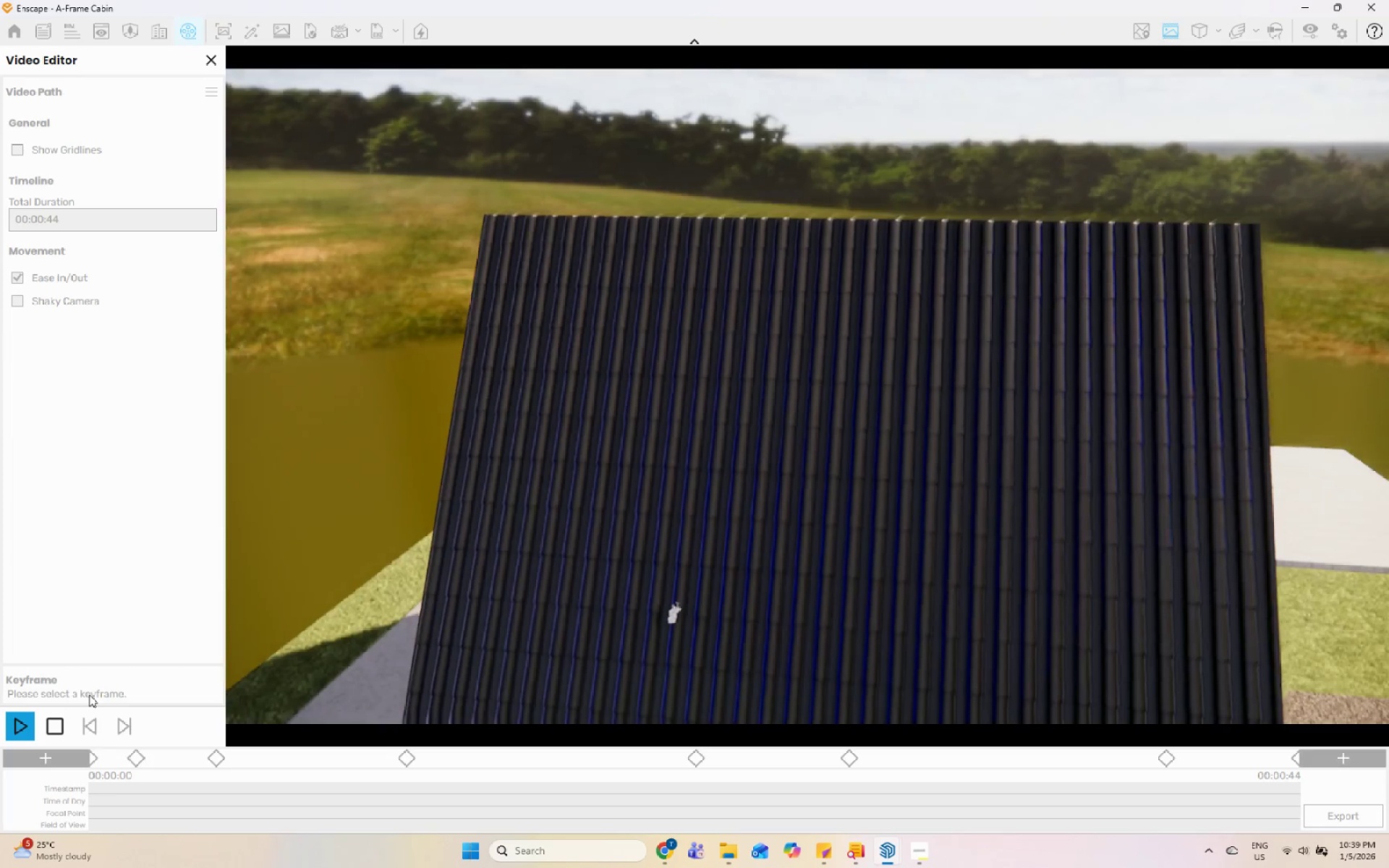 
left_click([887, 852])
 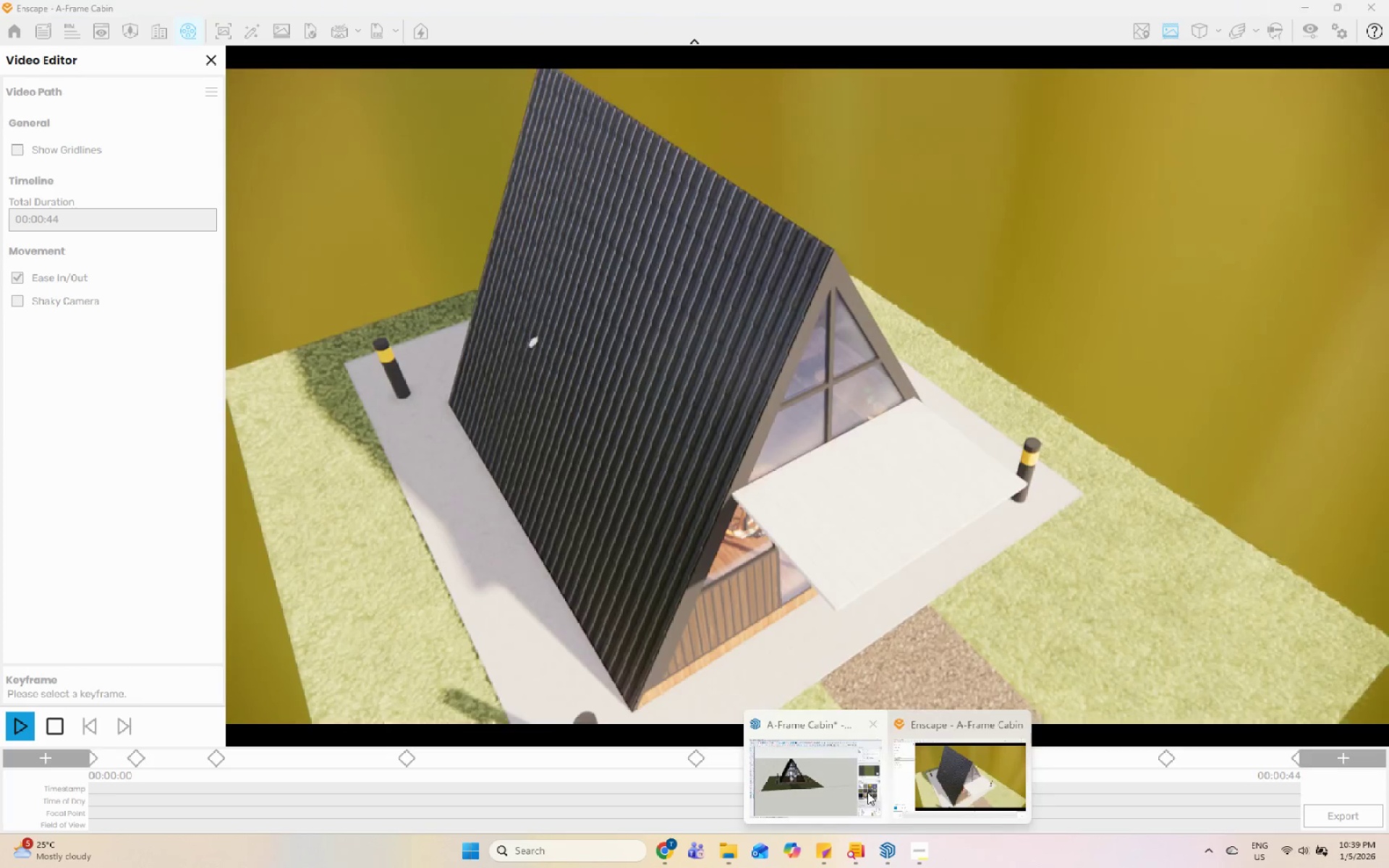 
left_click([850, 783])
 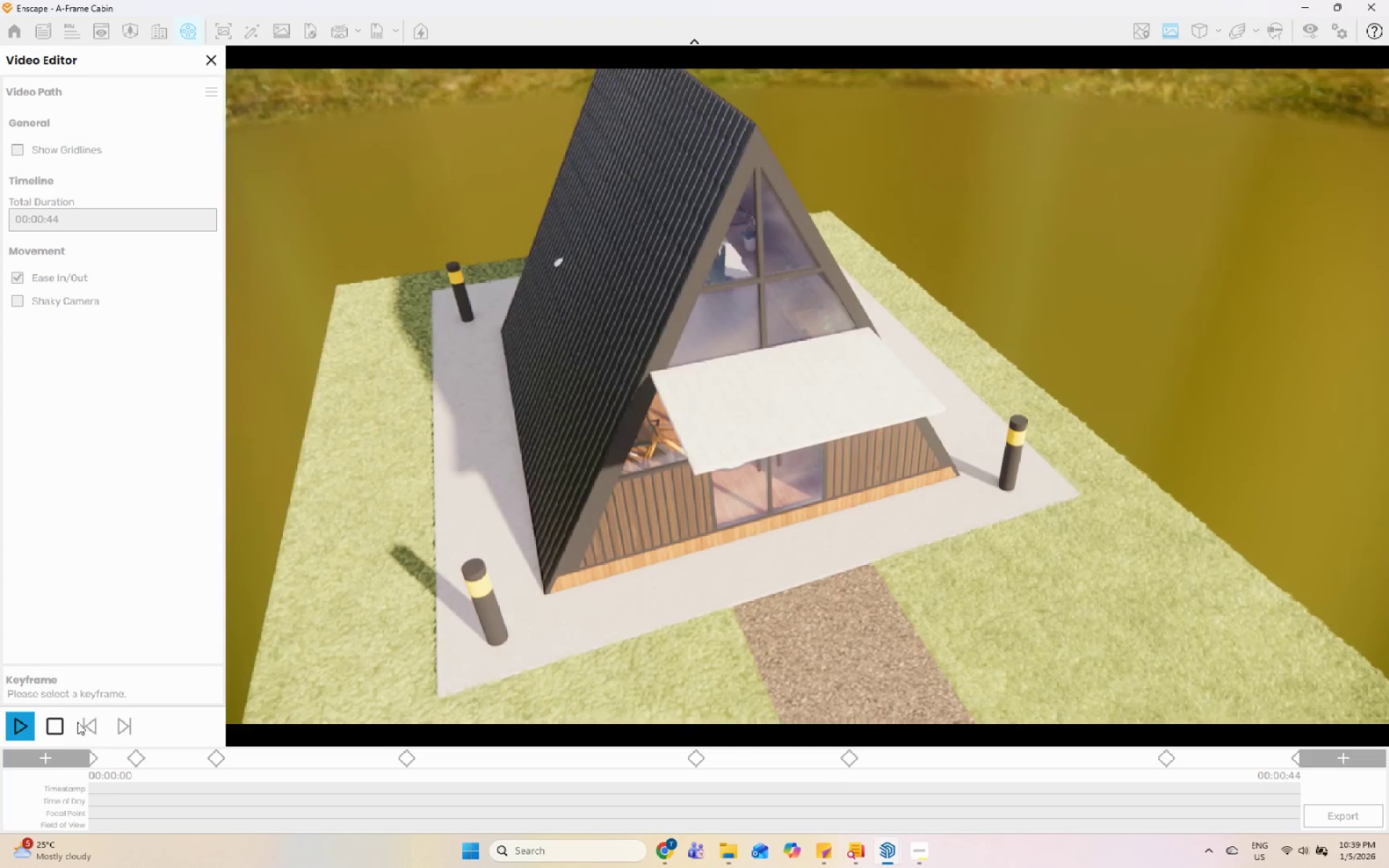 
left_click([46, 721])
 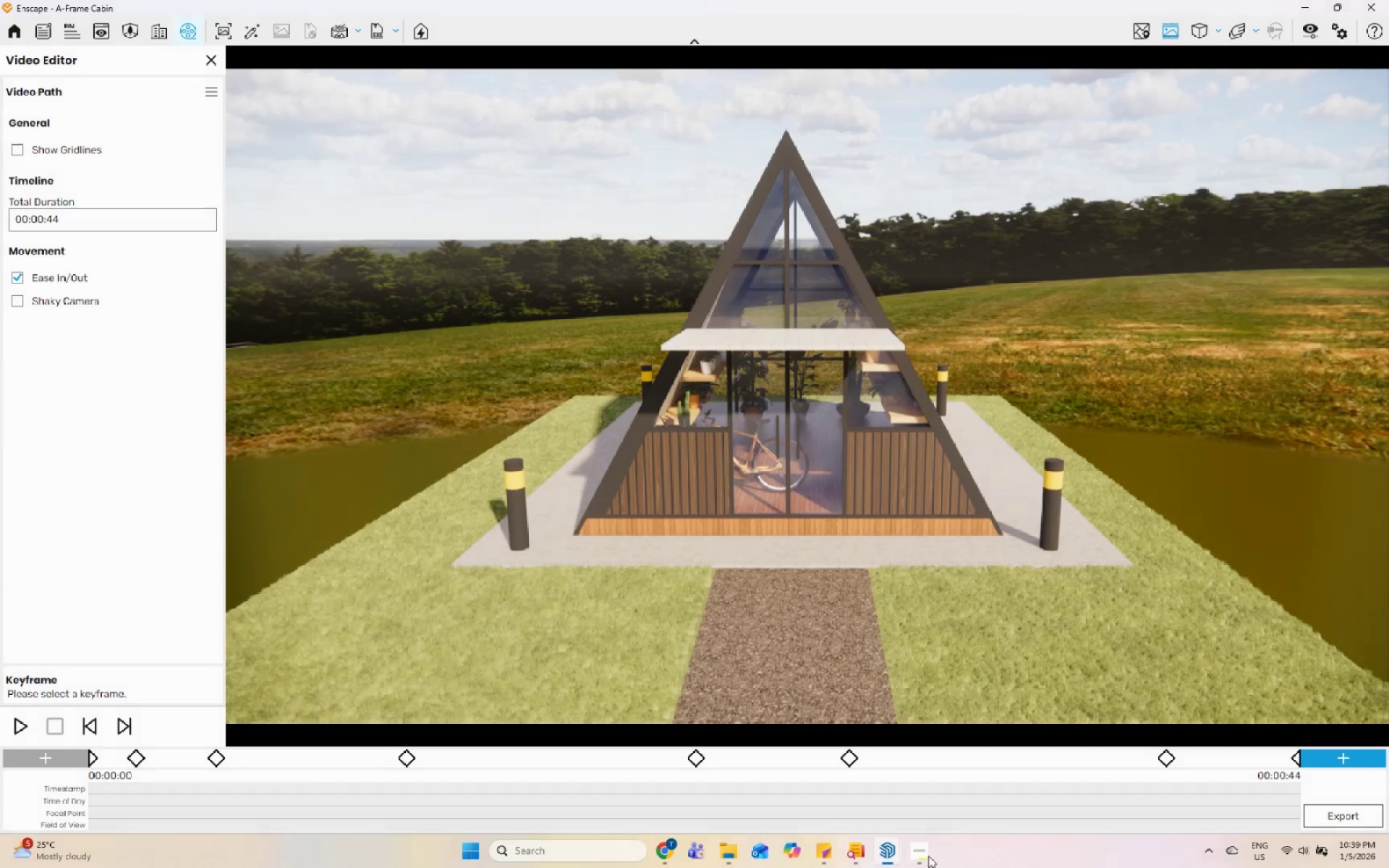 
left_click([891, 854])
 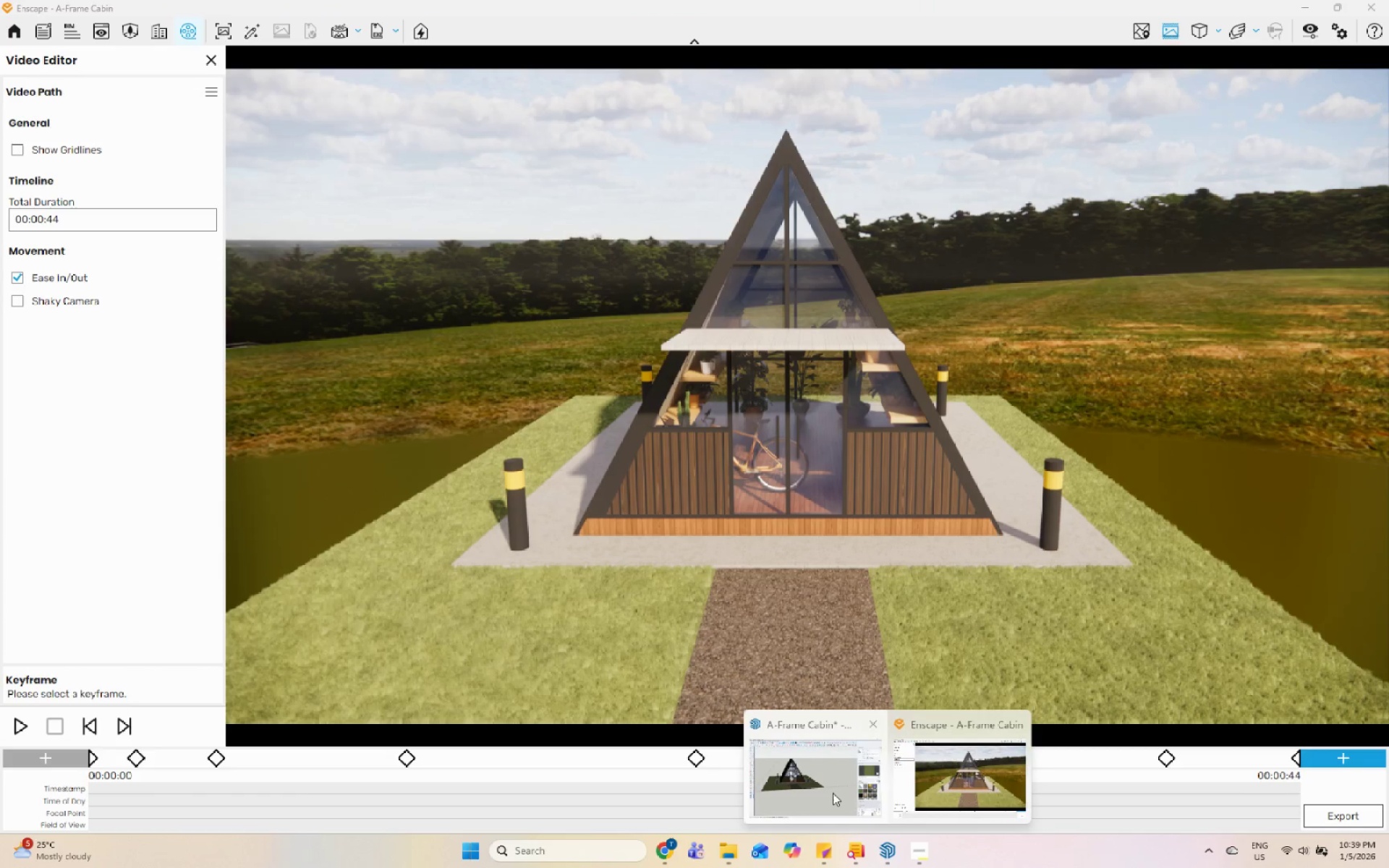 
left_click([825, 788])
 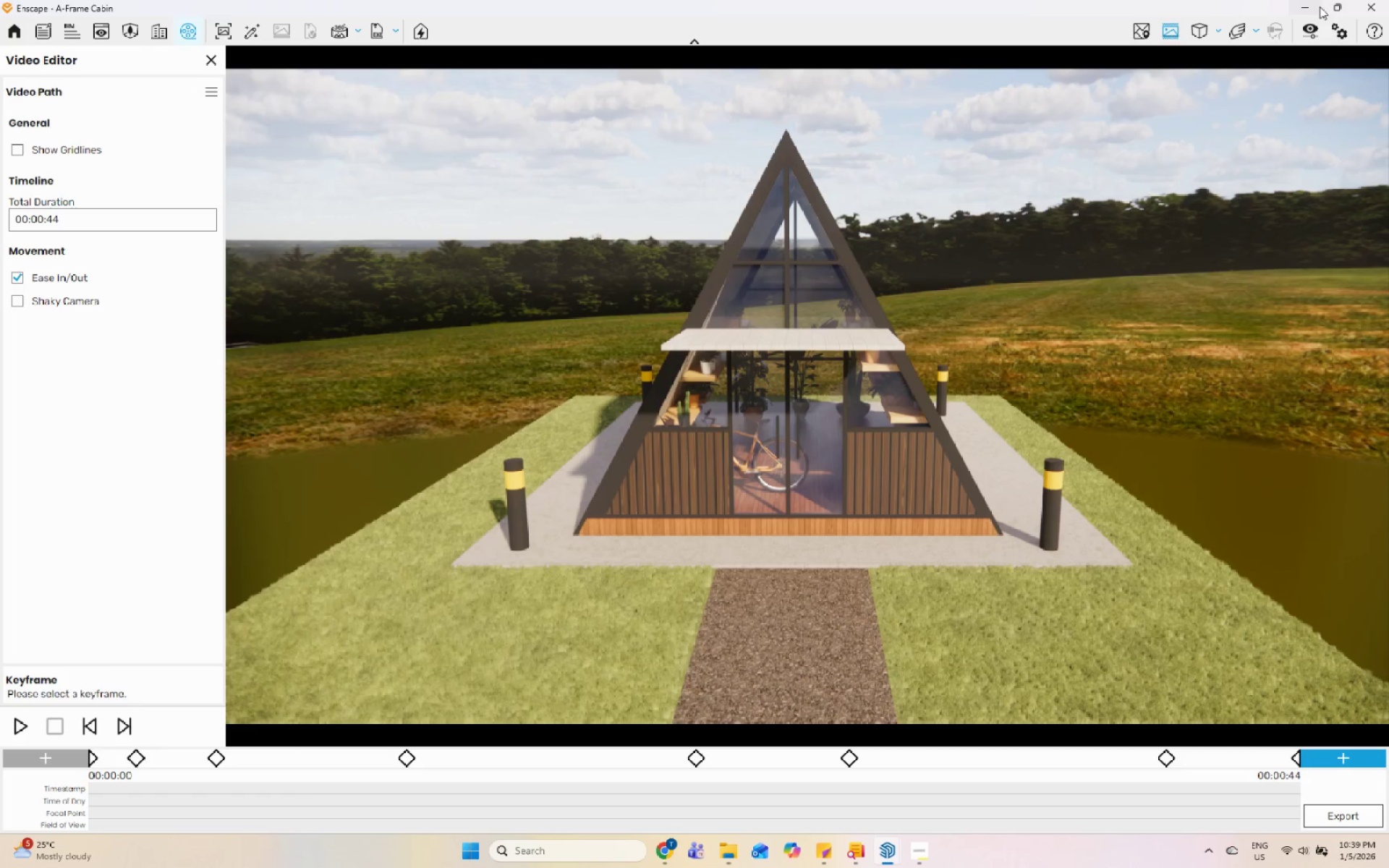 
left_click([1310, 4])
 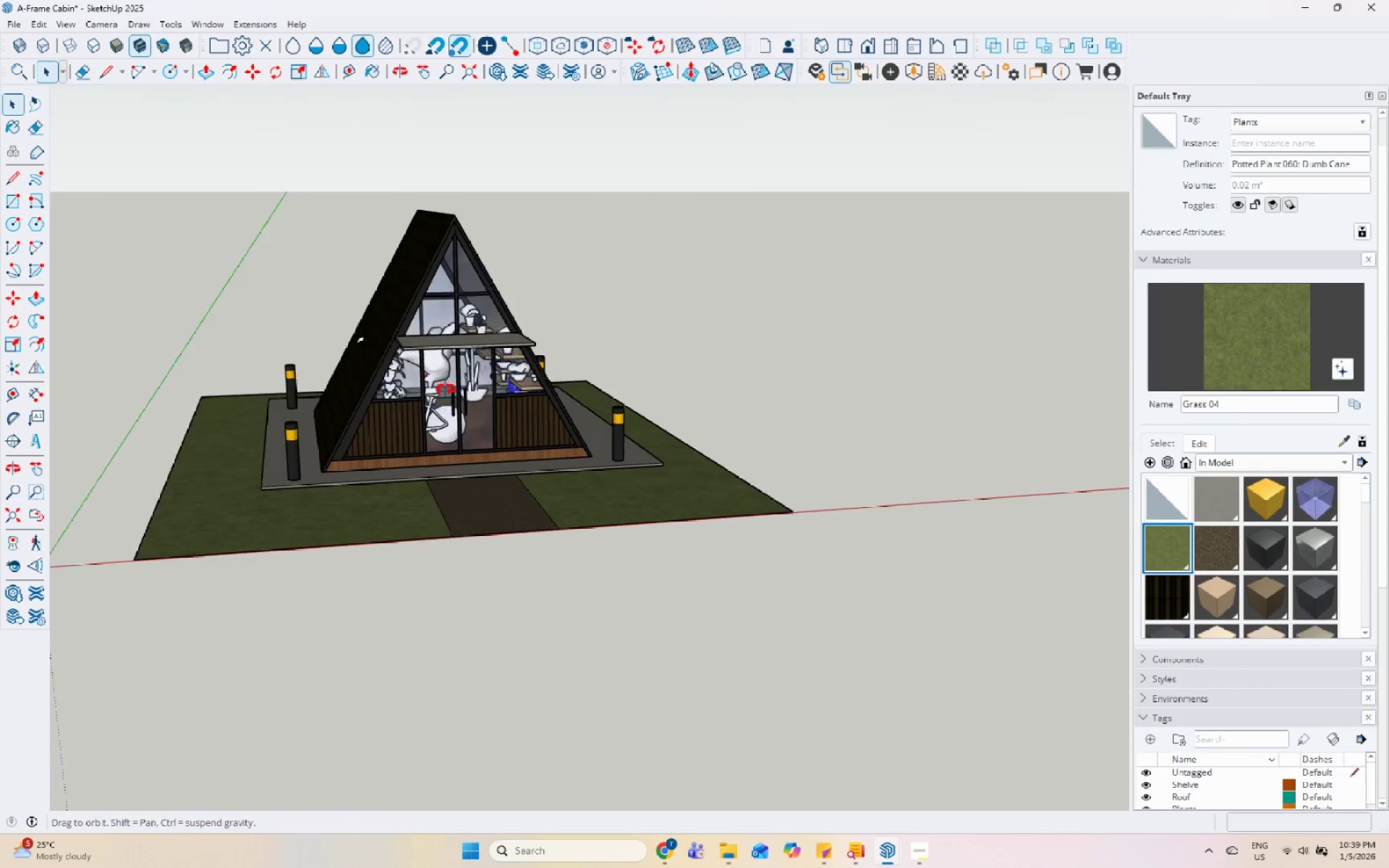 
left_click([355, 394])
 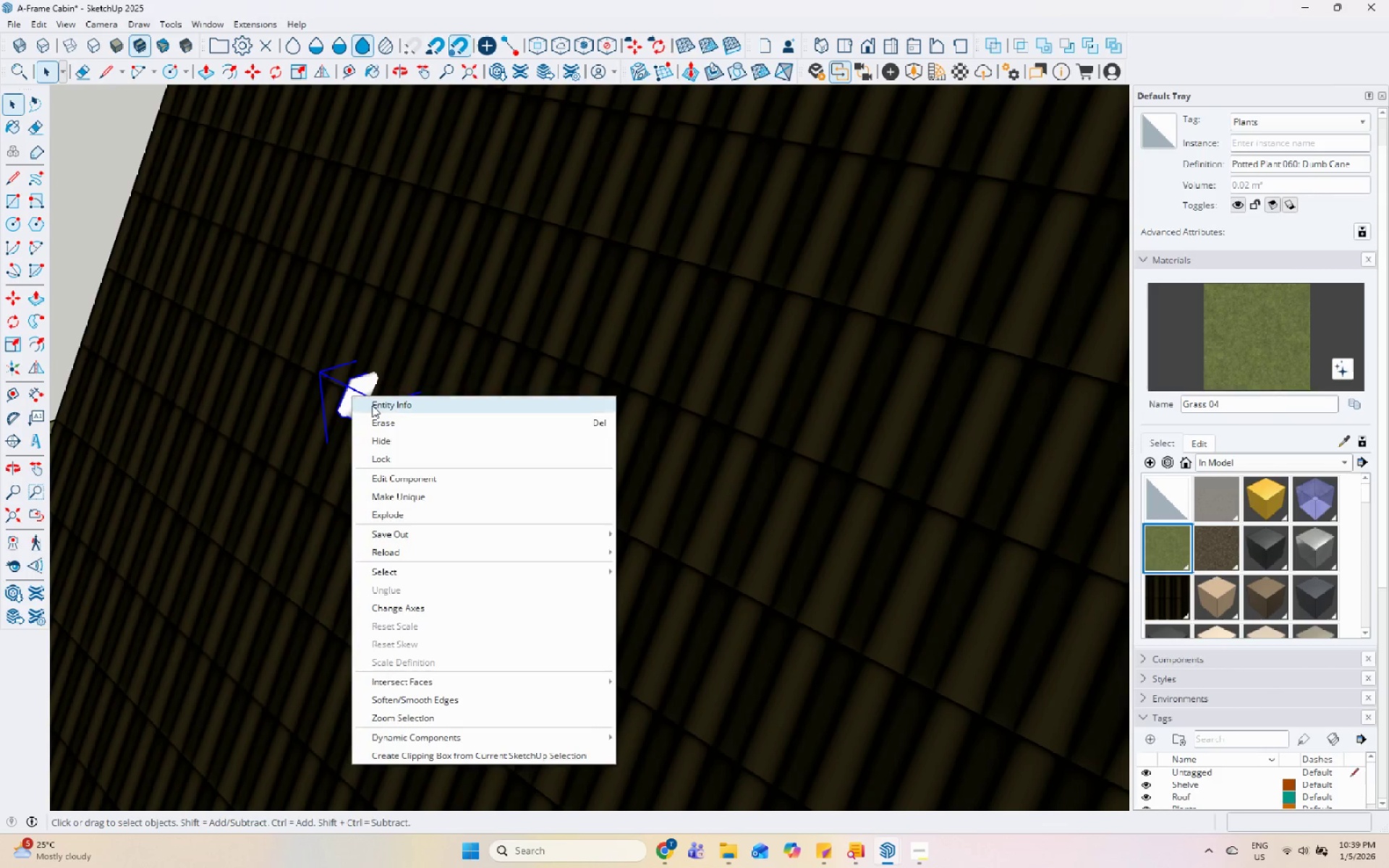 
scroll: coordinate [333, 379], scroll_direction: up, amount: 17.0
 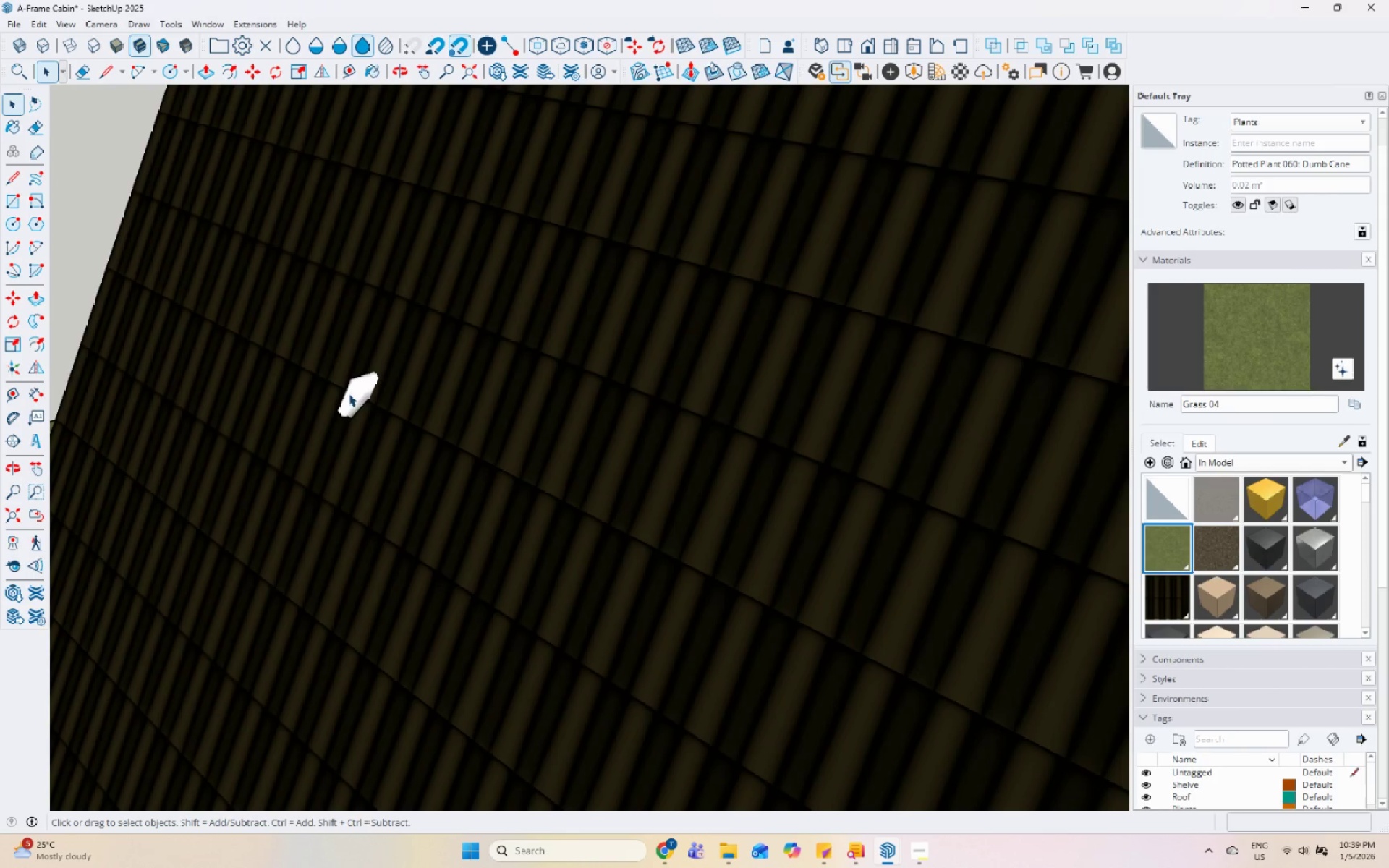 
left_click([388, 419])
 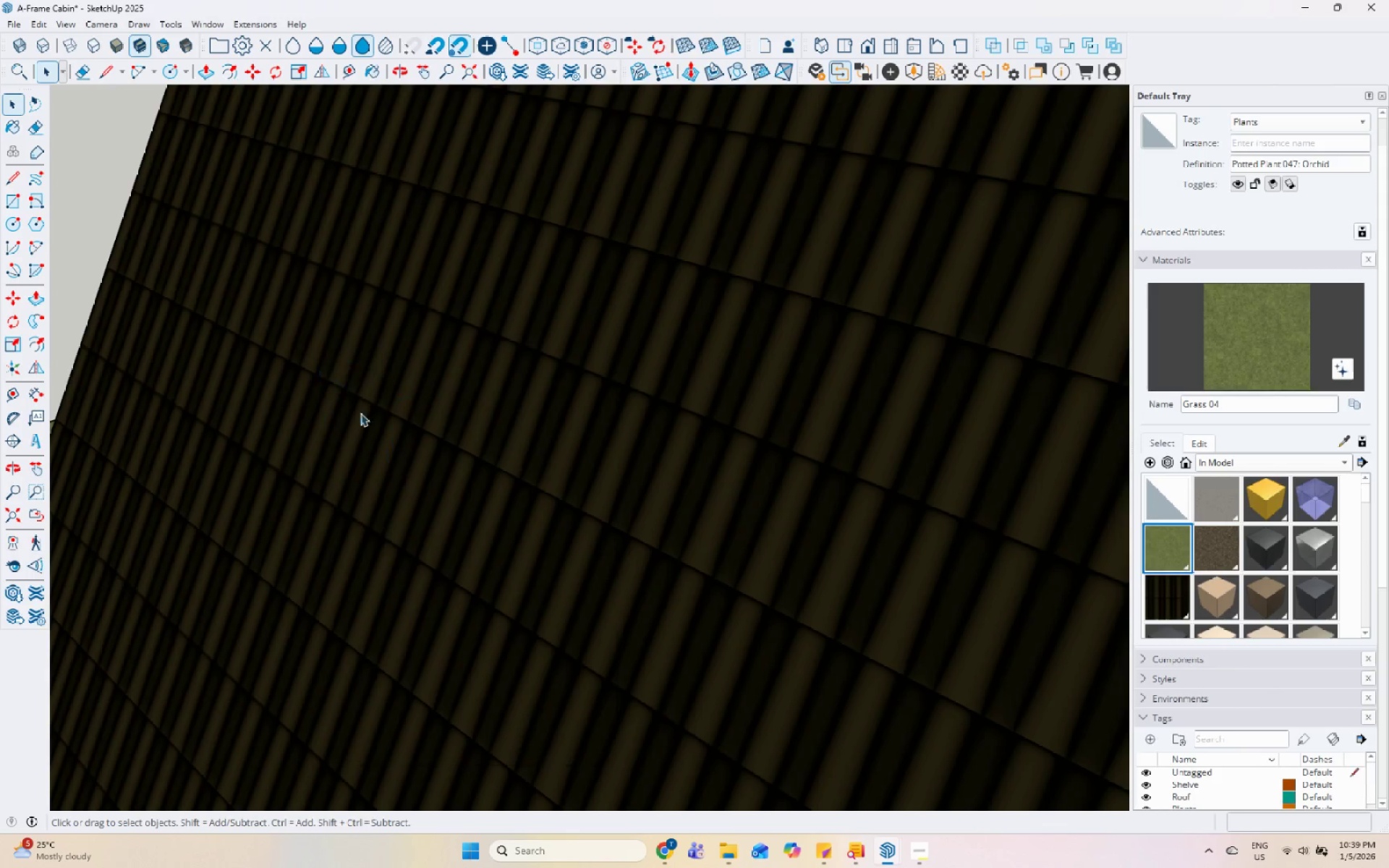 
scroll: coordinate [417, 429], scroll_direction: down, amount: 23.0
 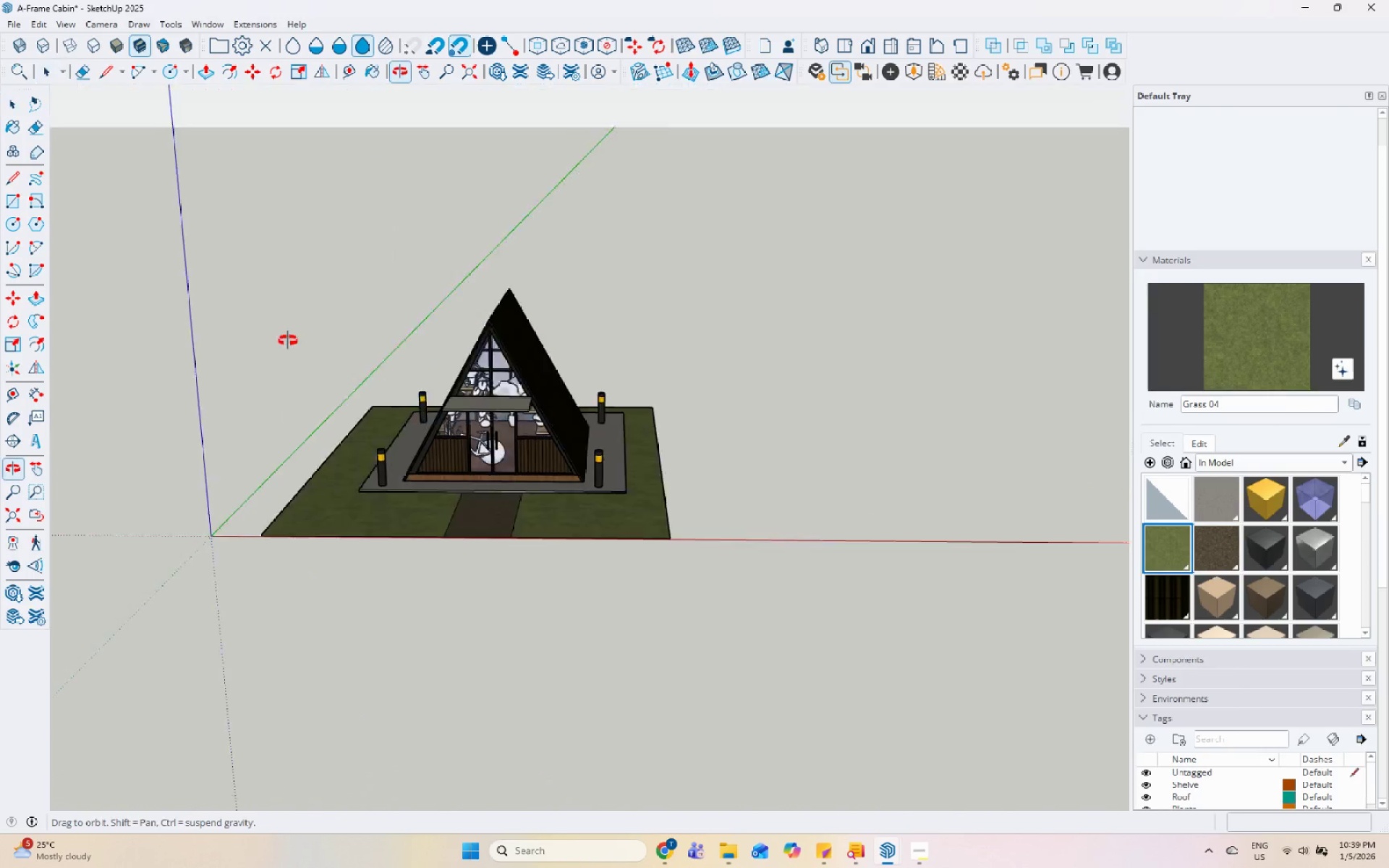 
scroll: coordinate [538, 472], scroll_direction: up, amount: 13.0
 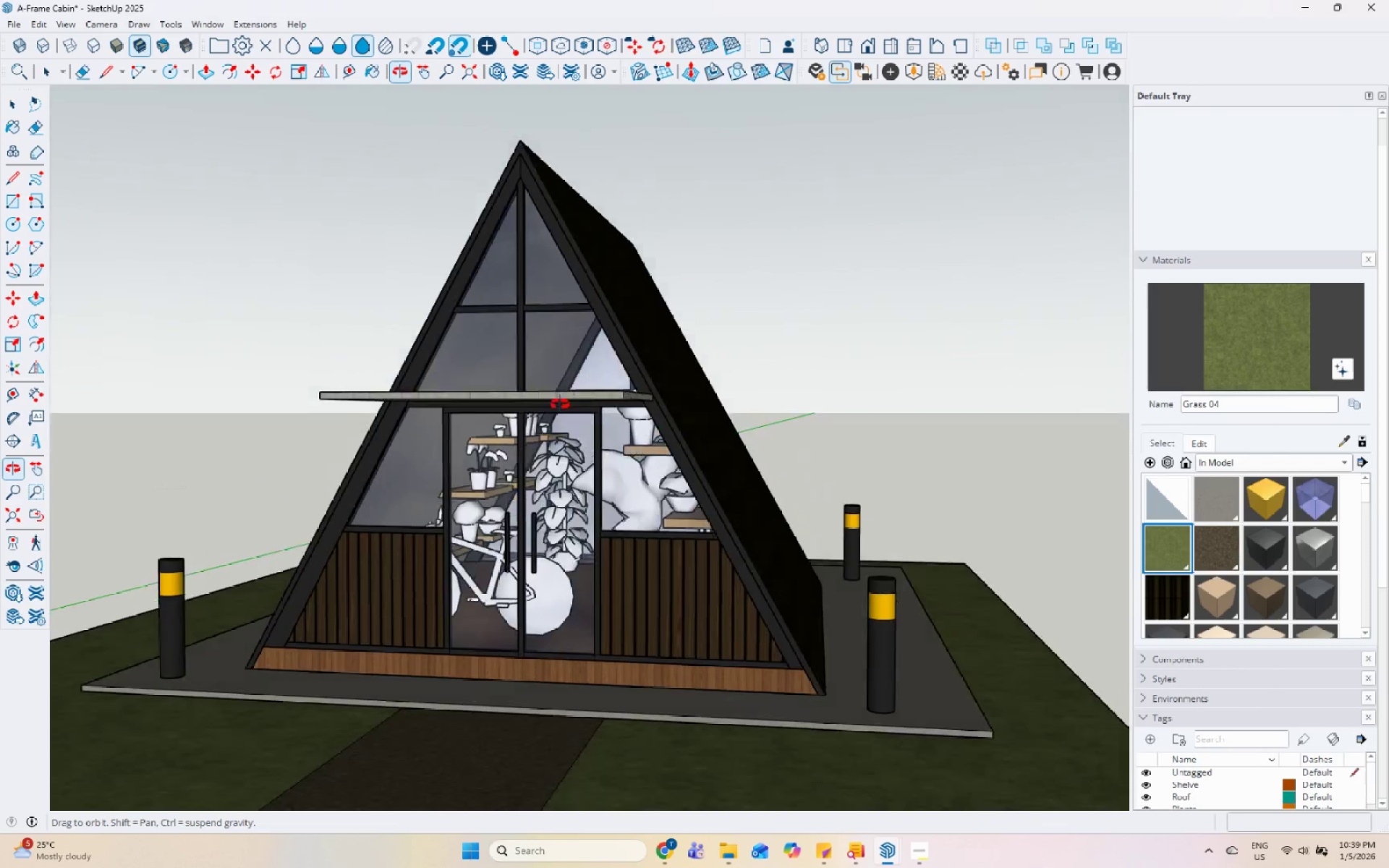 
scroll: coordinate [817, 467], scroll_direction: down, amount: 6.0
 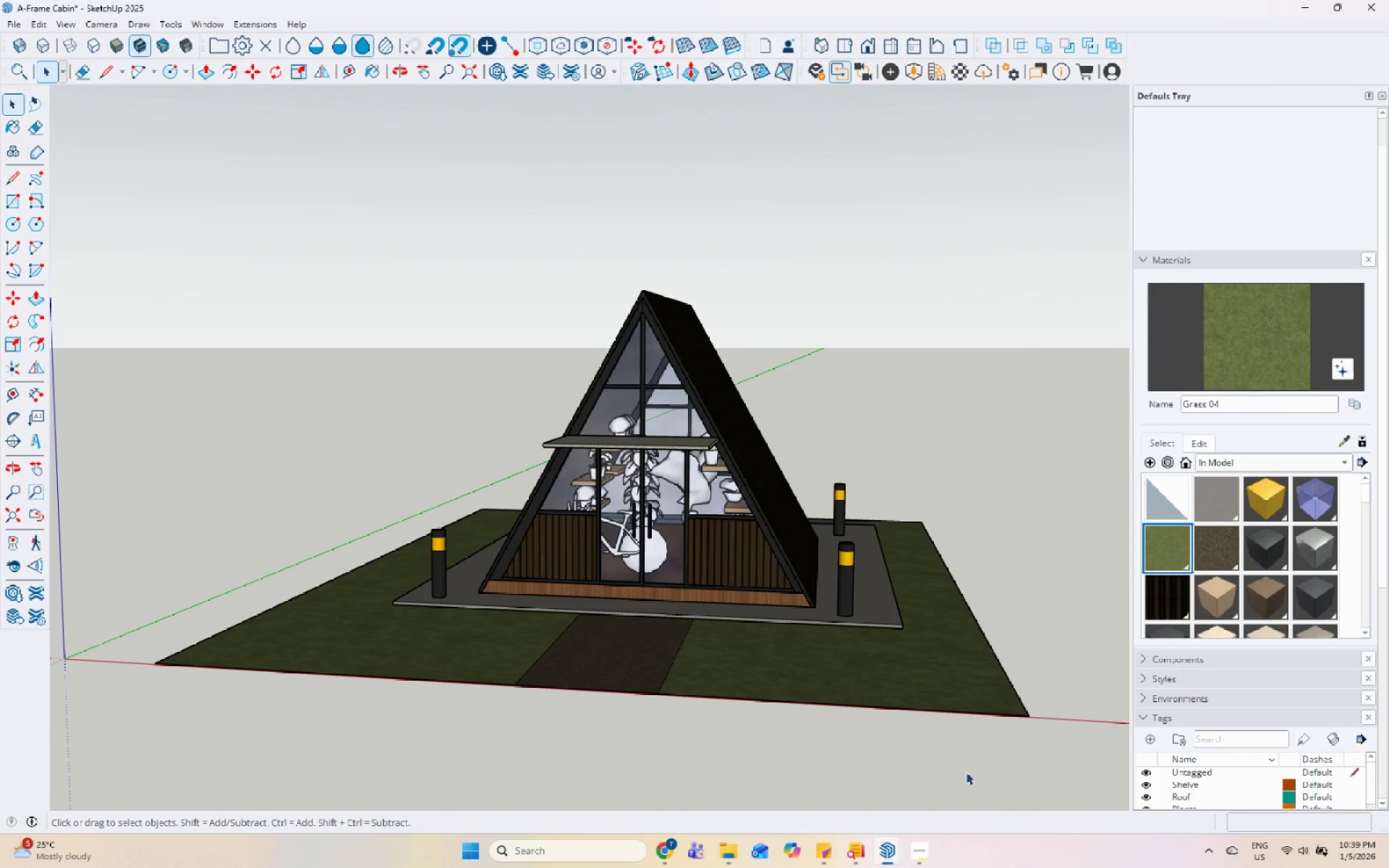 
left_click([877, 867])
 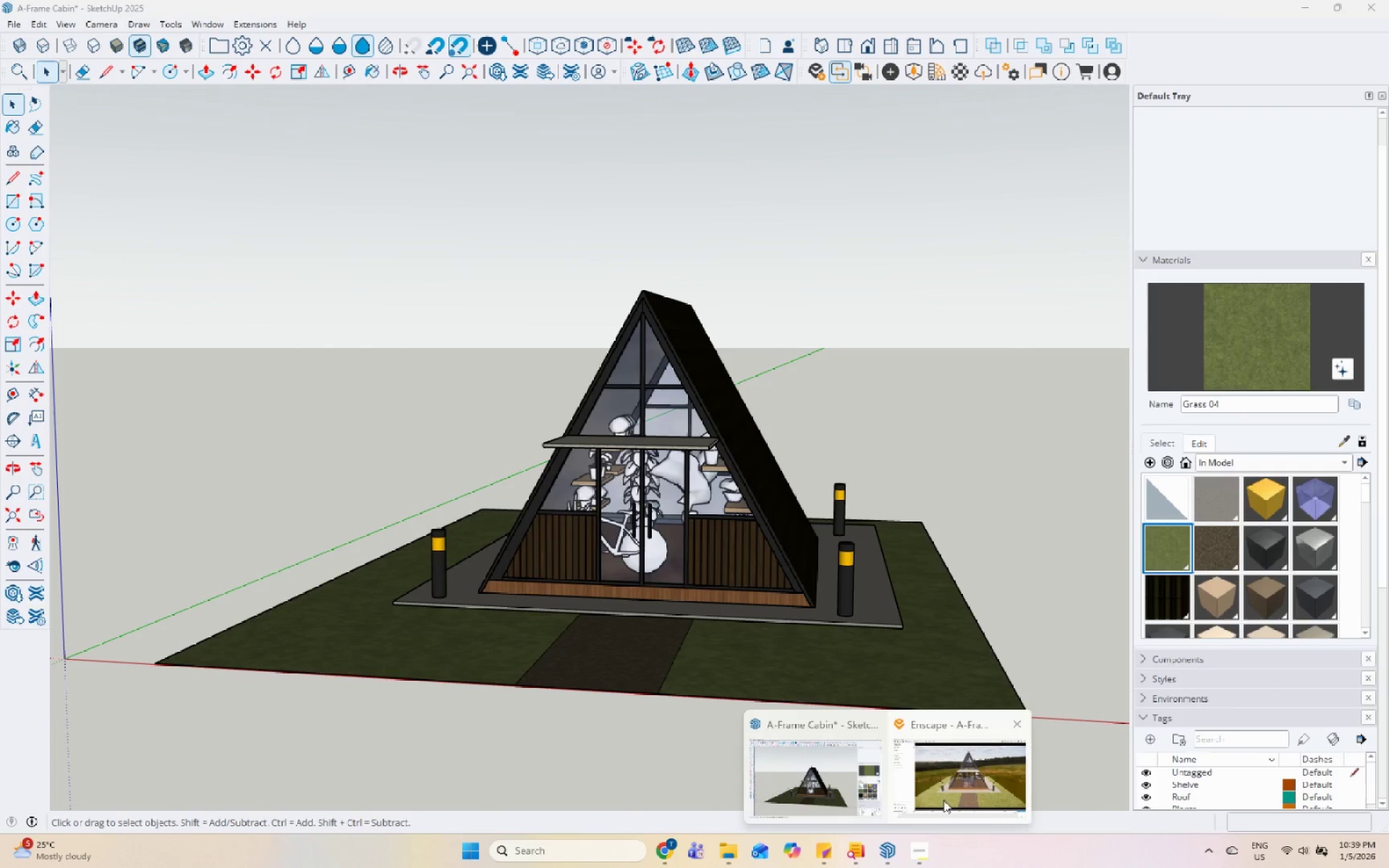 
left_click([958, 777])
 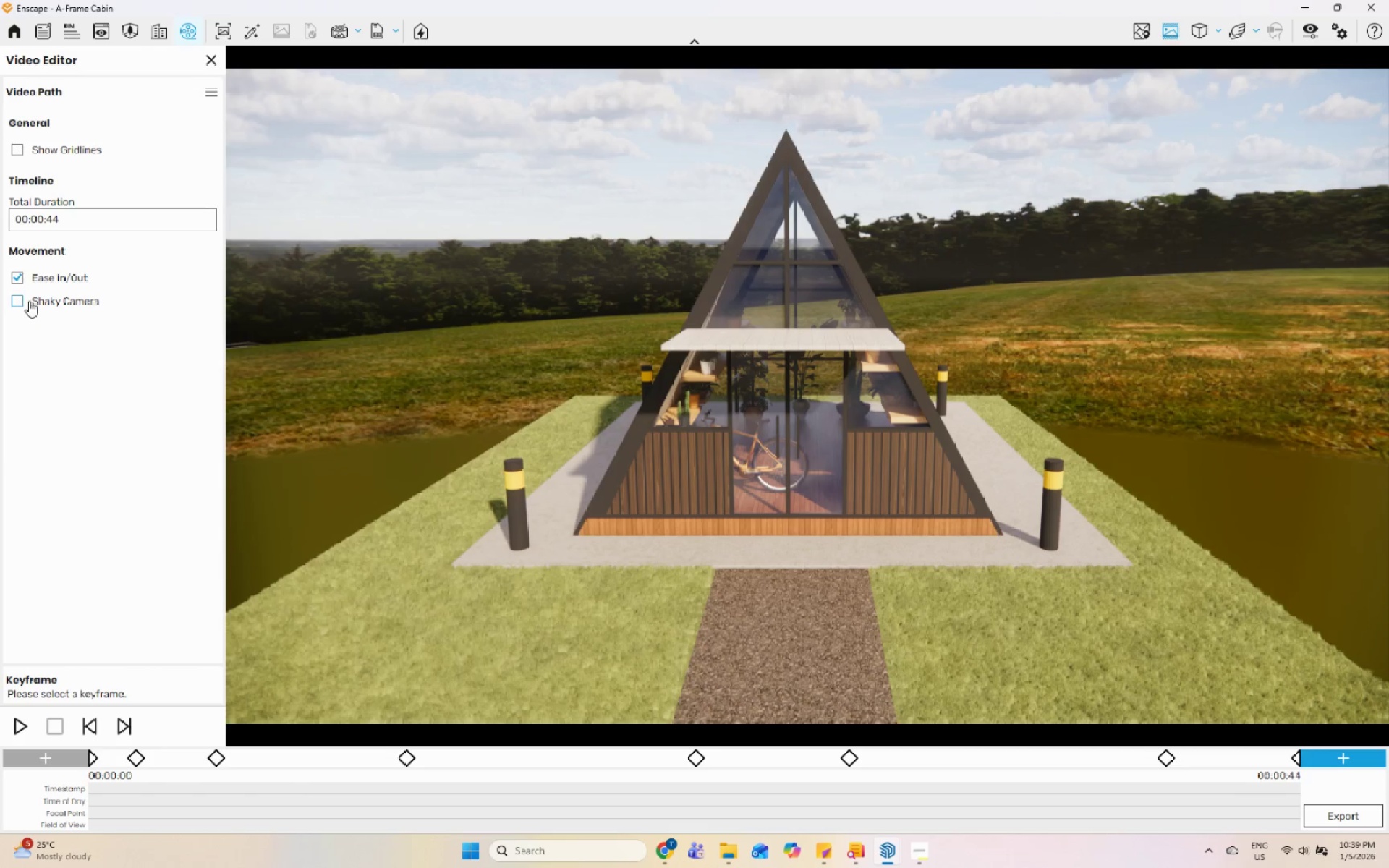 
left_click([82, 221])
 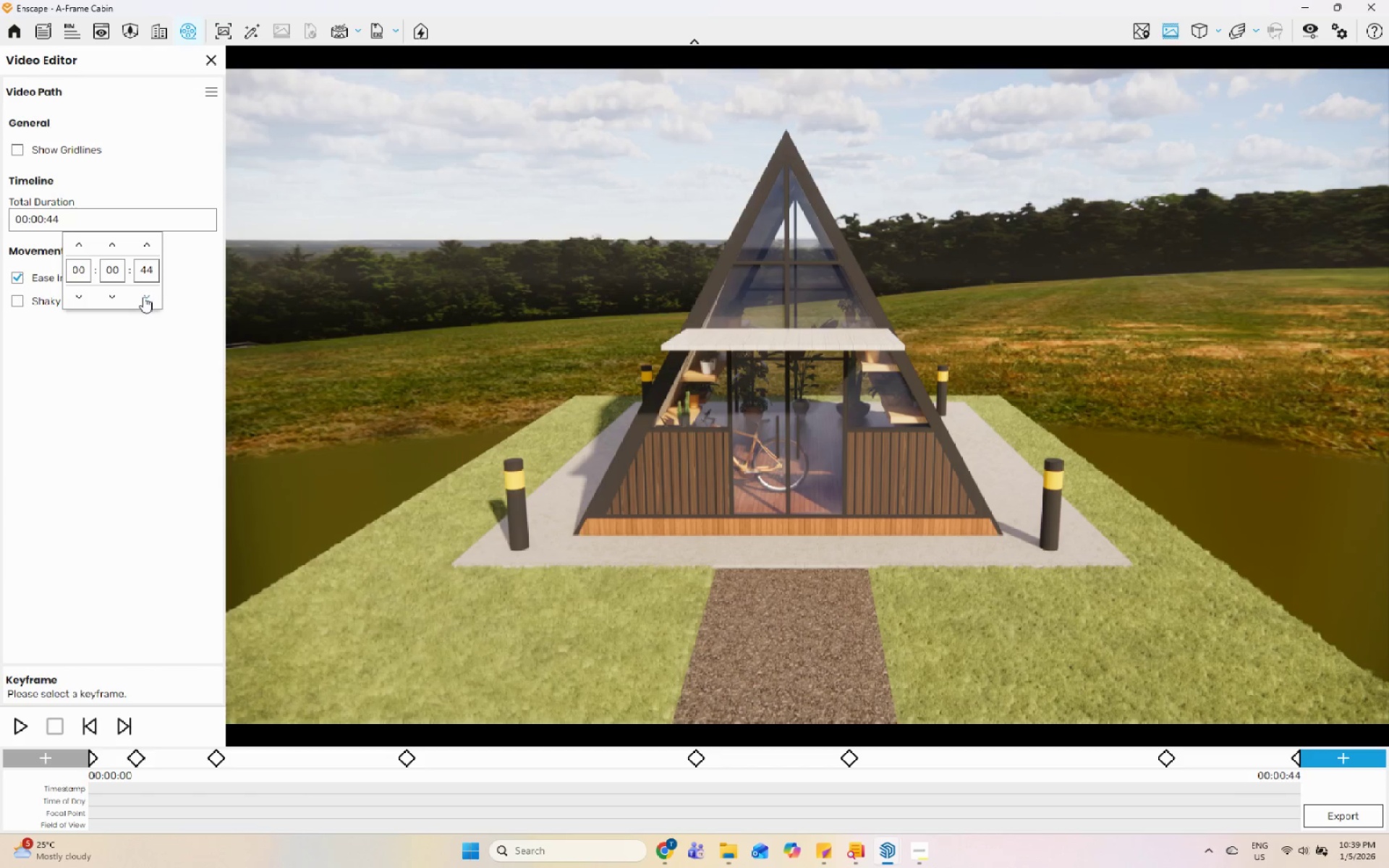 
double_click([144, 297])
 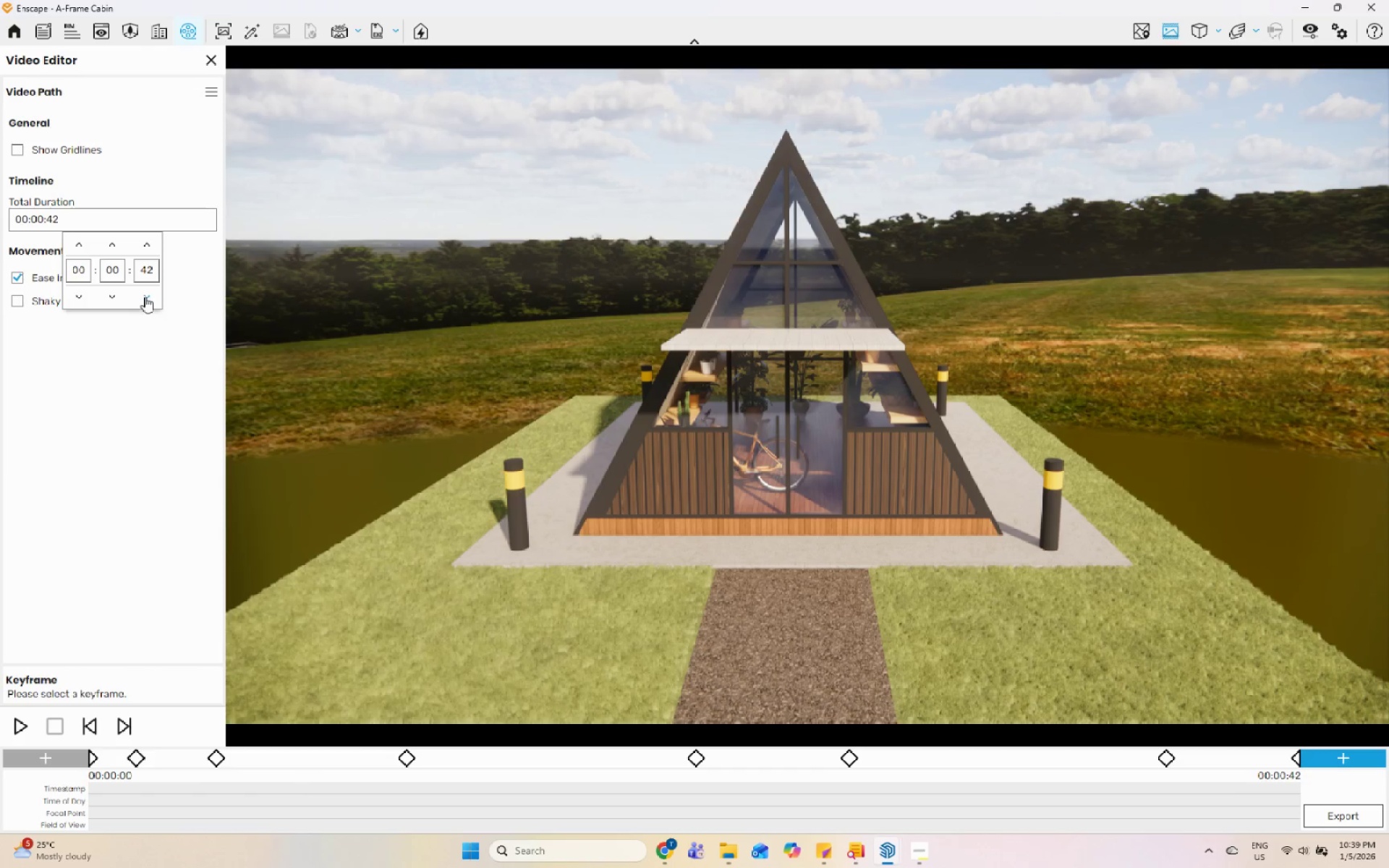 
triple_click([145, 297])
 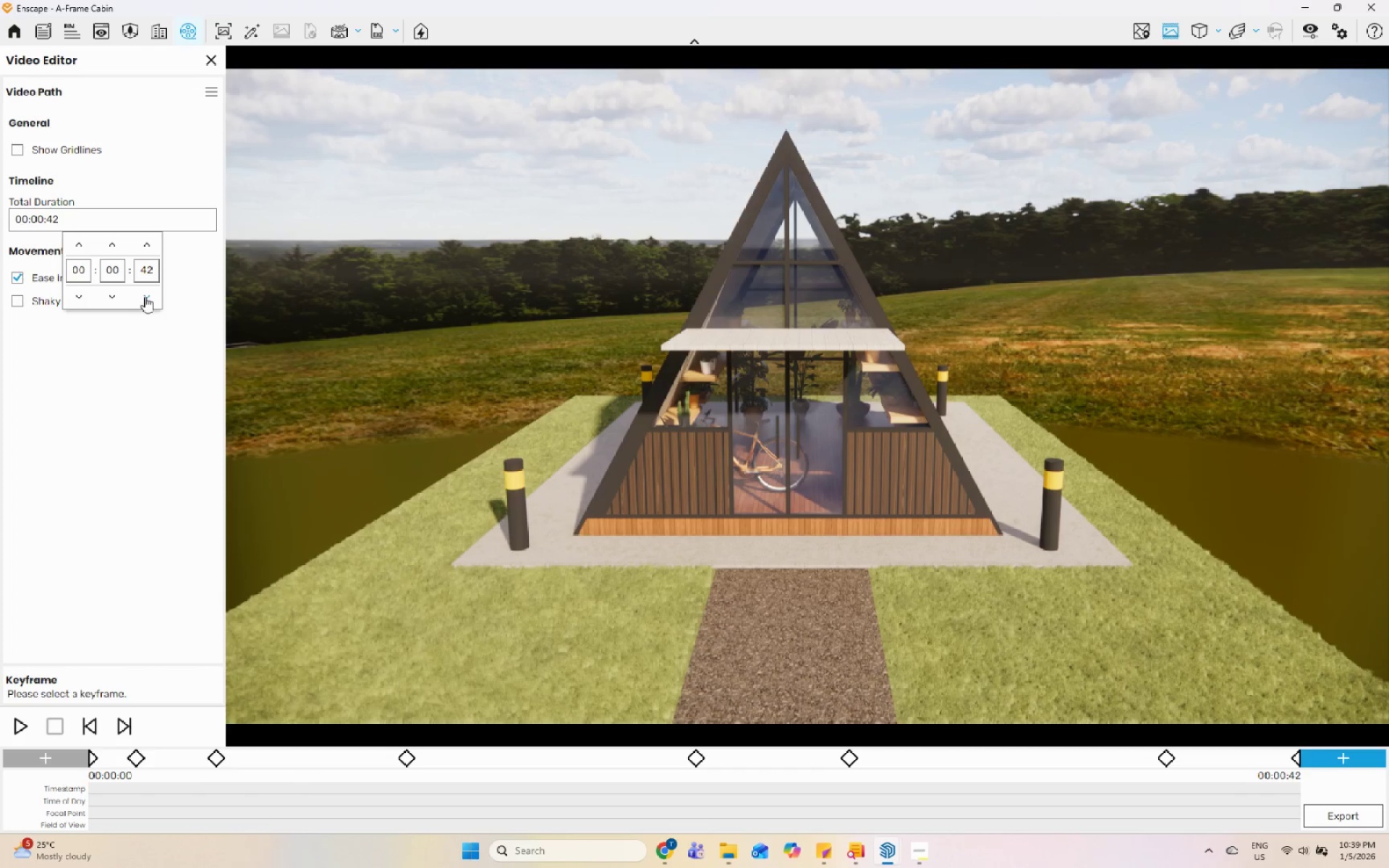 
triple_click([145, 297])
 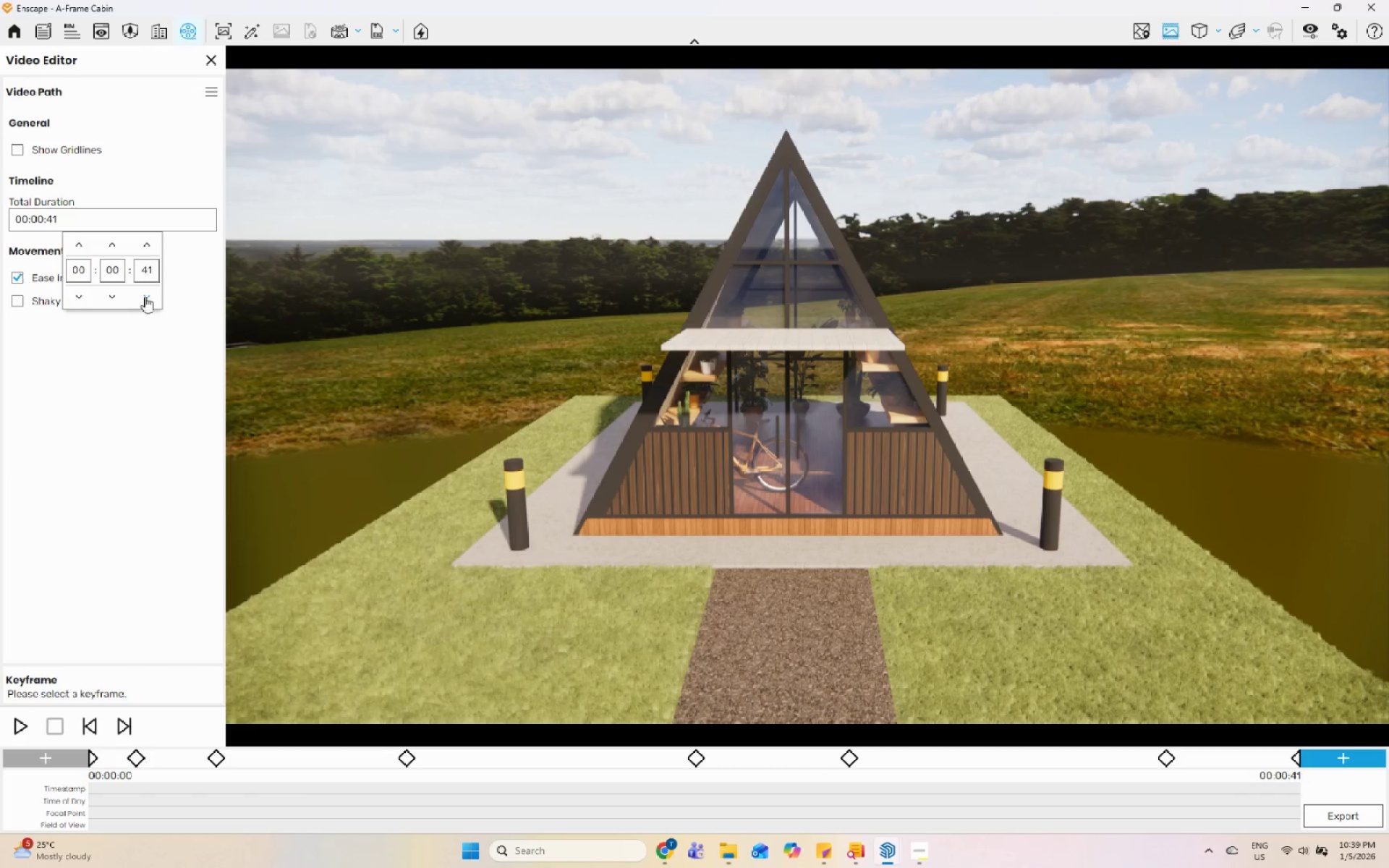 
triple_click([145, 297])
 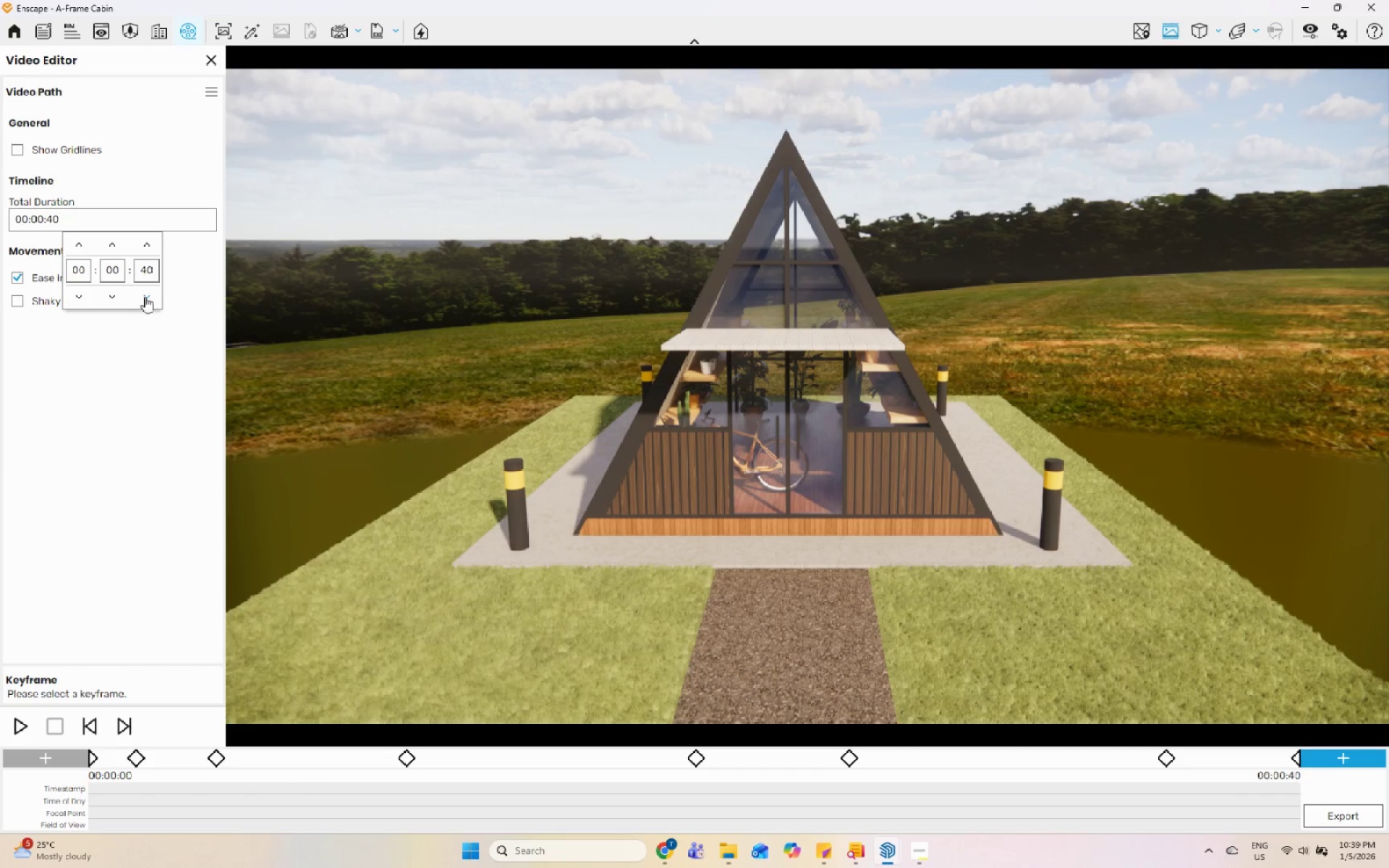 
triple_click([145, 297])
 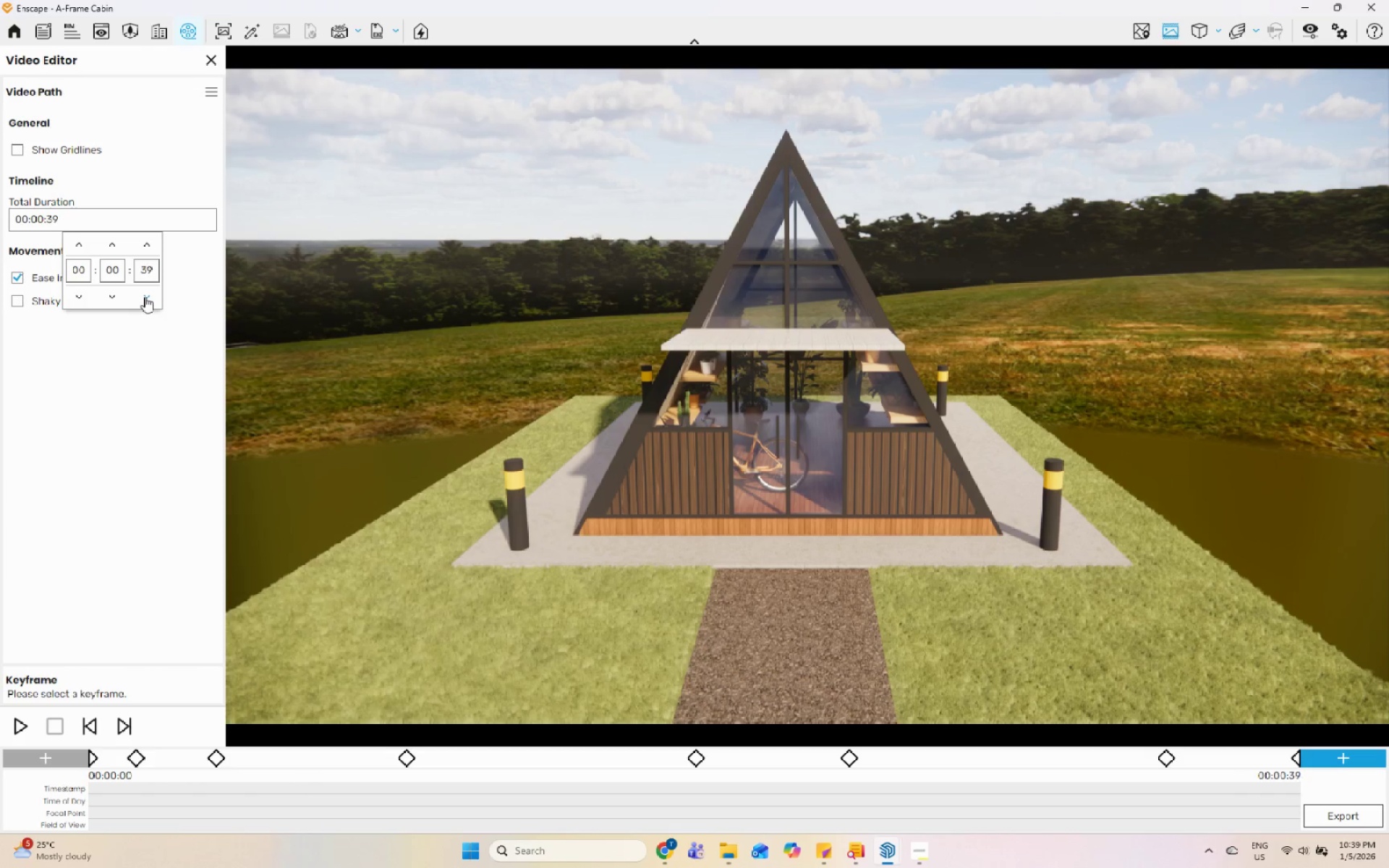 
triple_click([145, 297])
 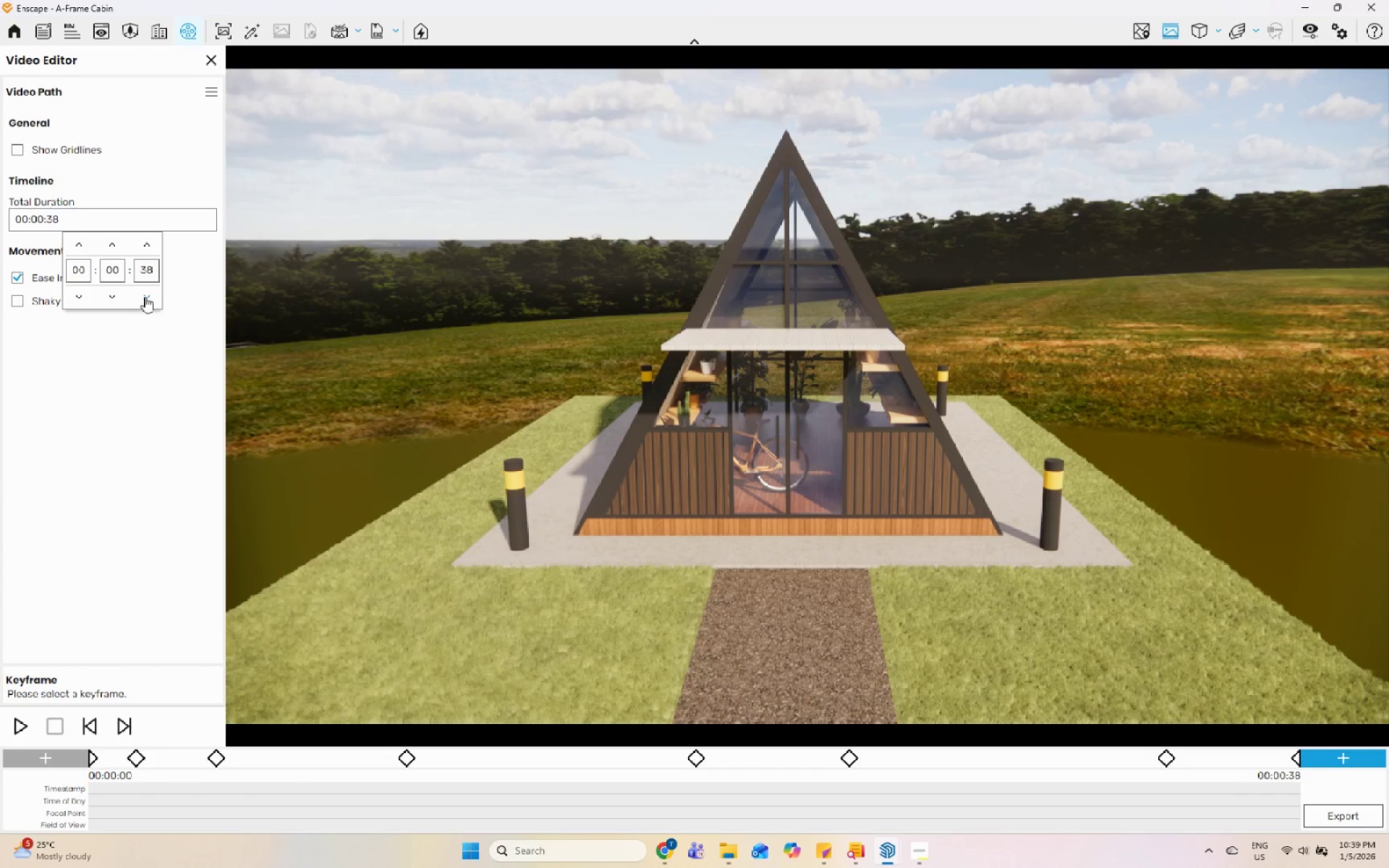 
triple_click([145, 297])
 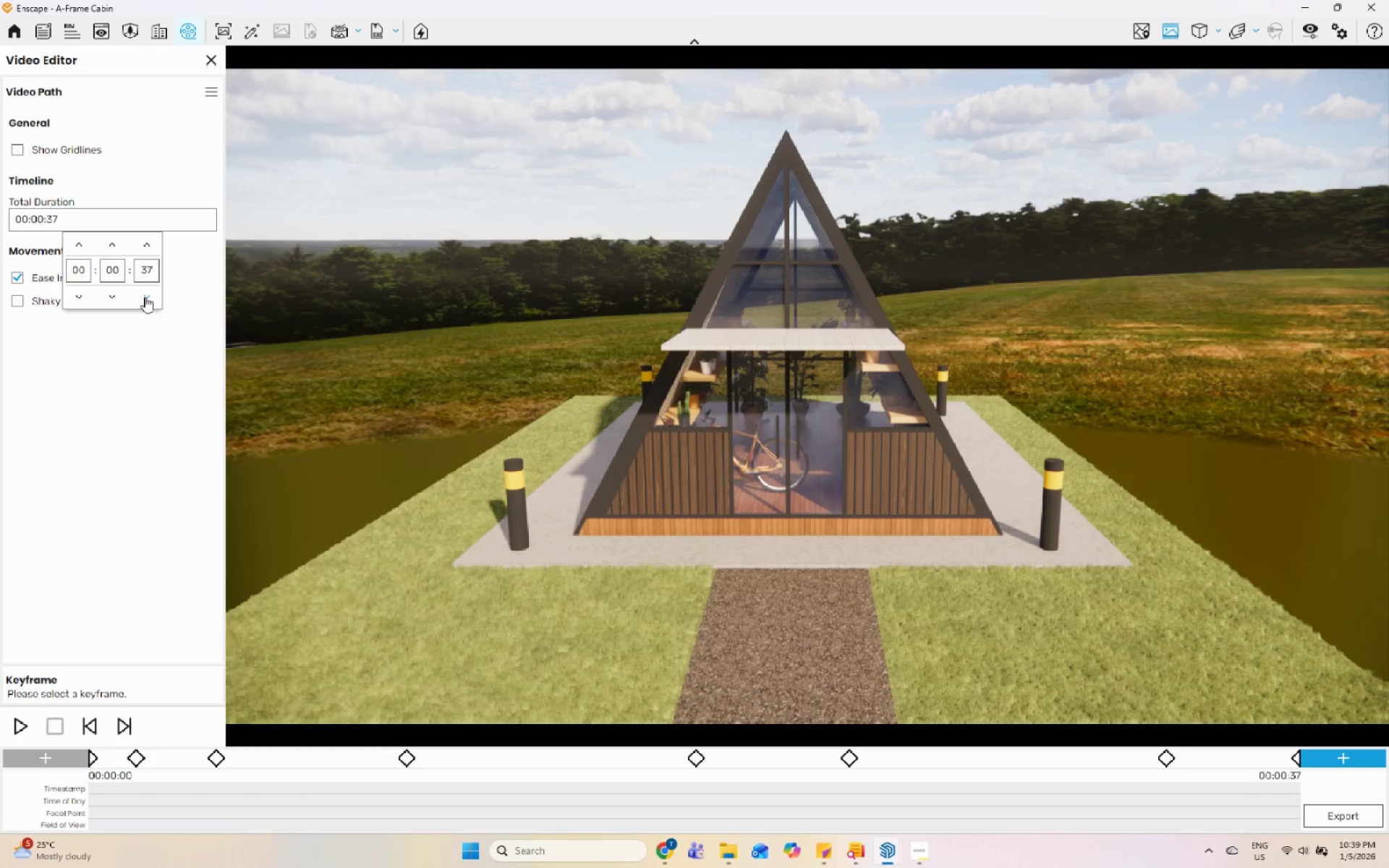 
triple_click([145, 297])
 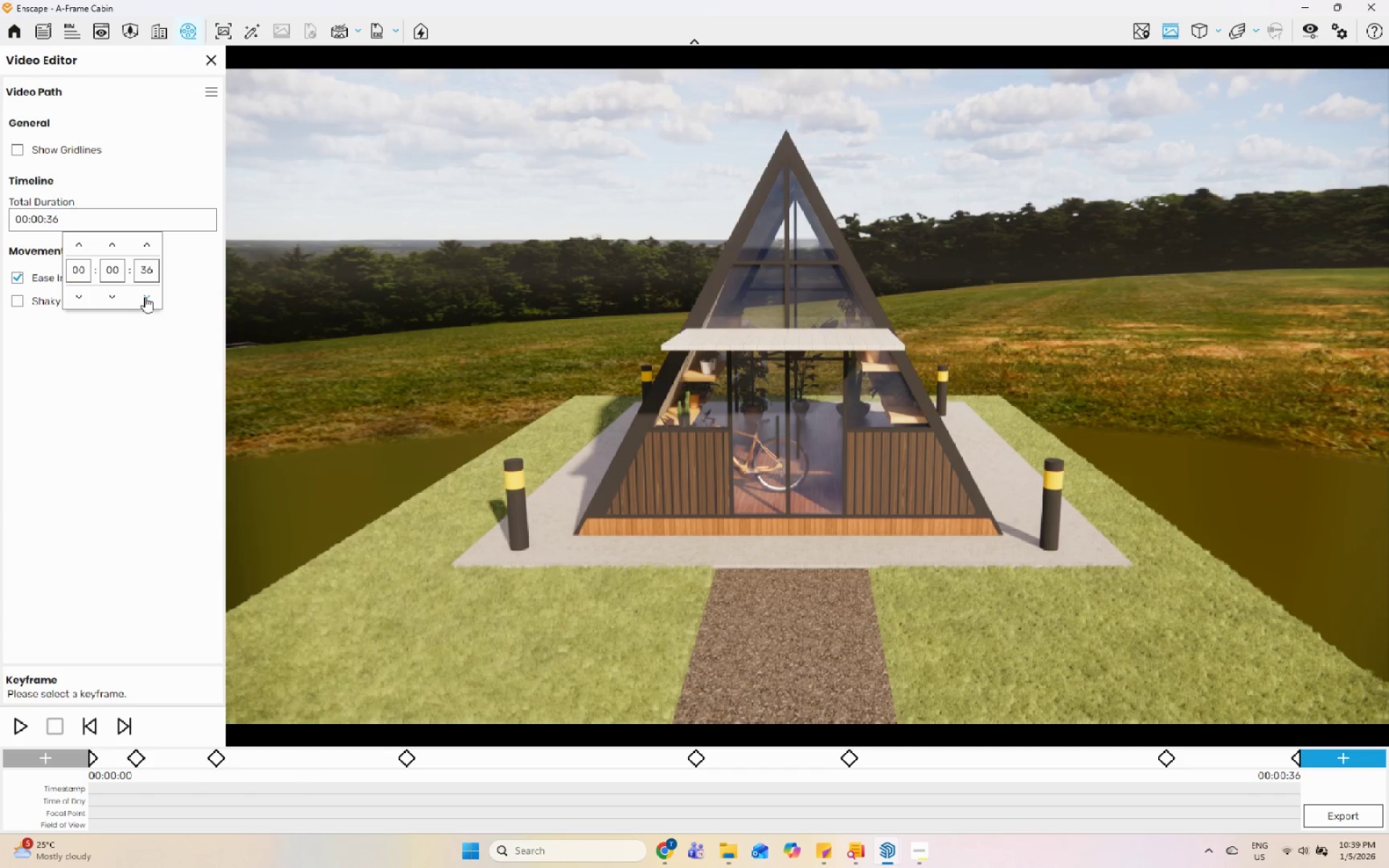 
triple_click([145, 297])
 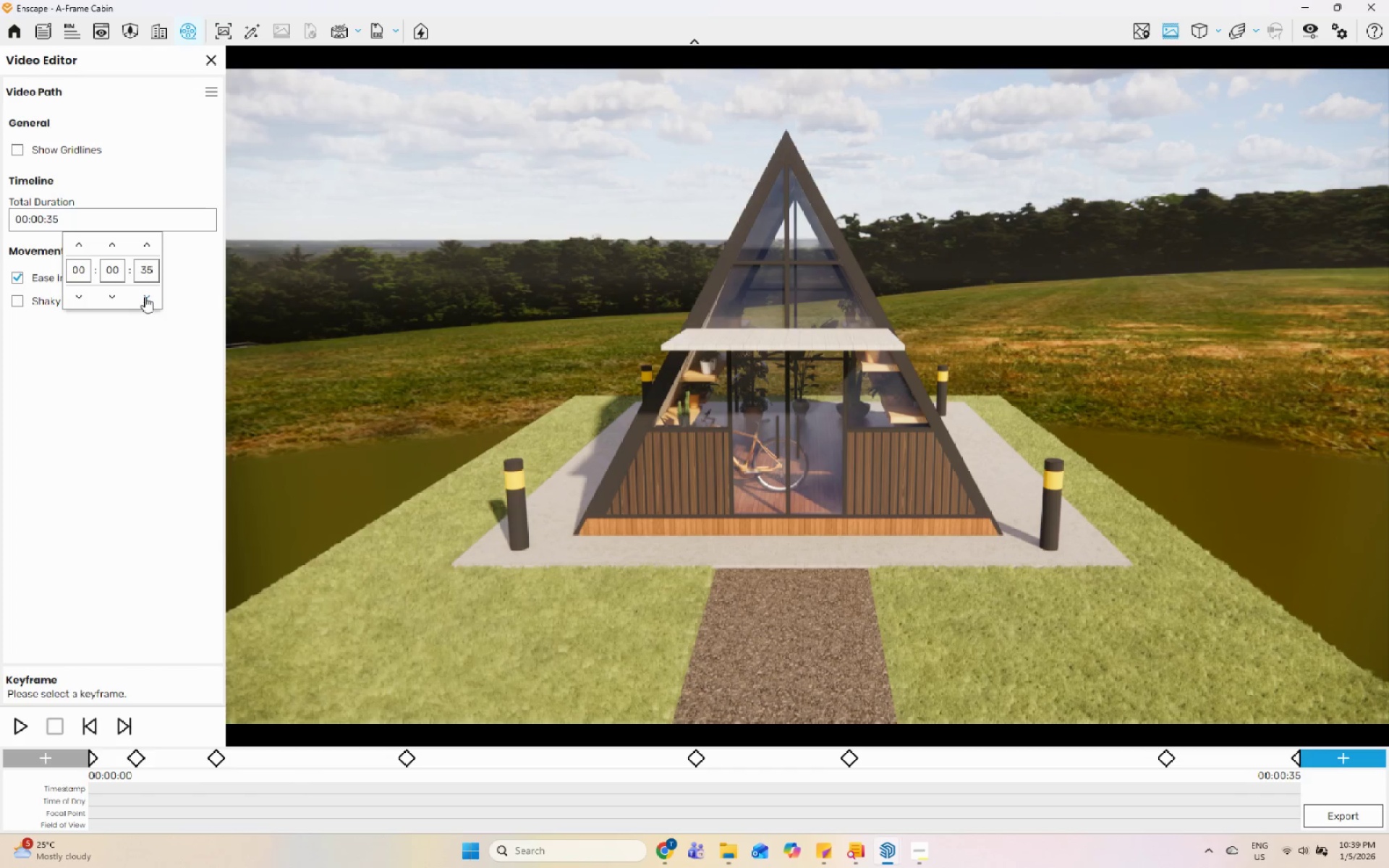 
triple_click([145, 297])
 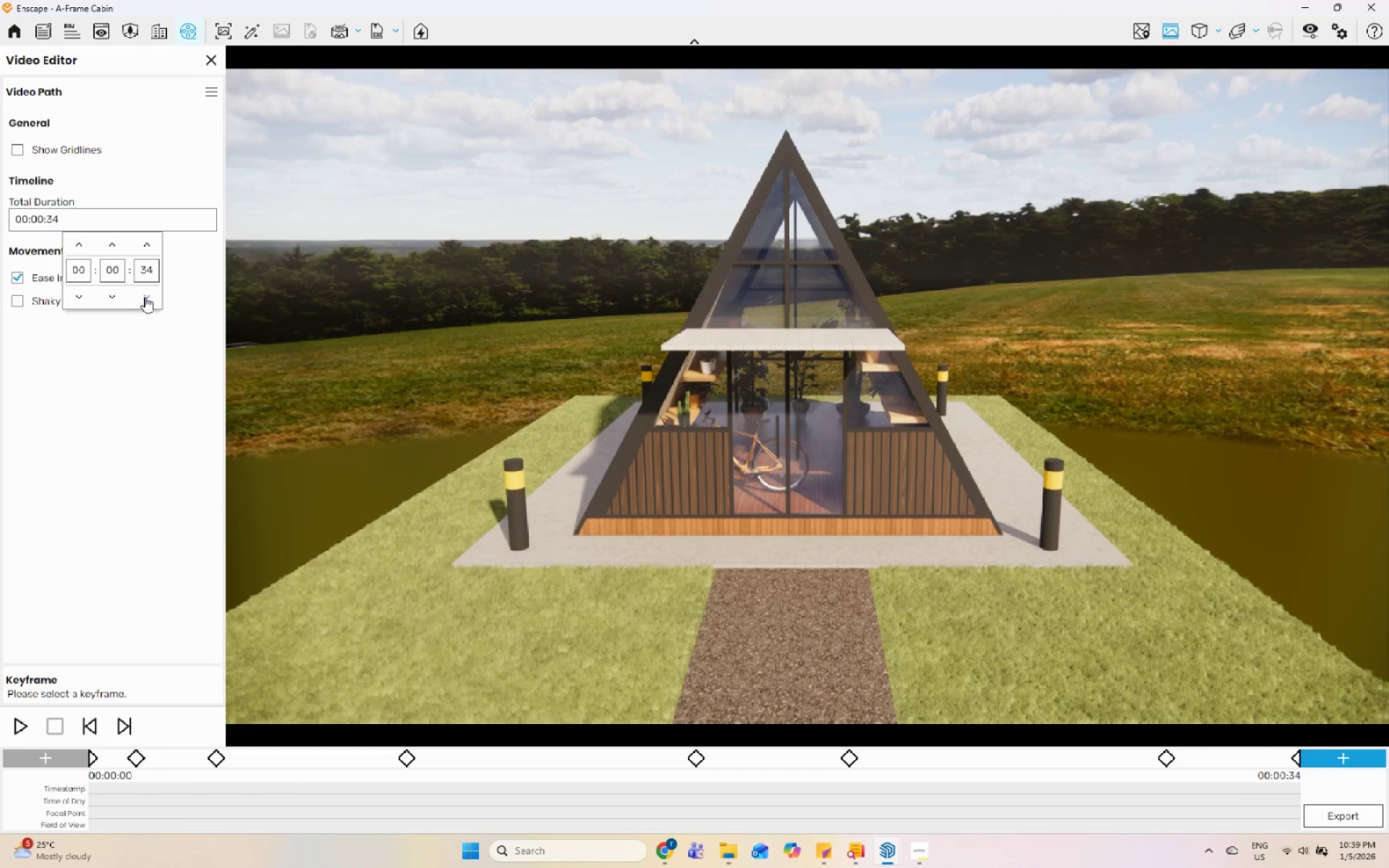 
triple_click([145, 297])
 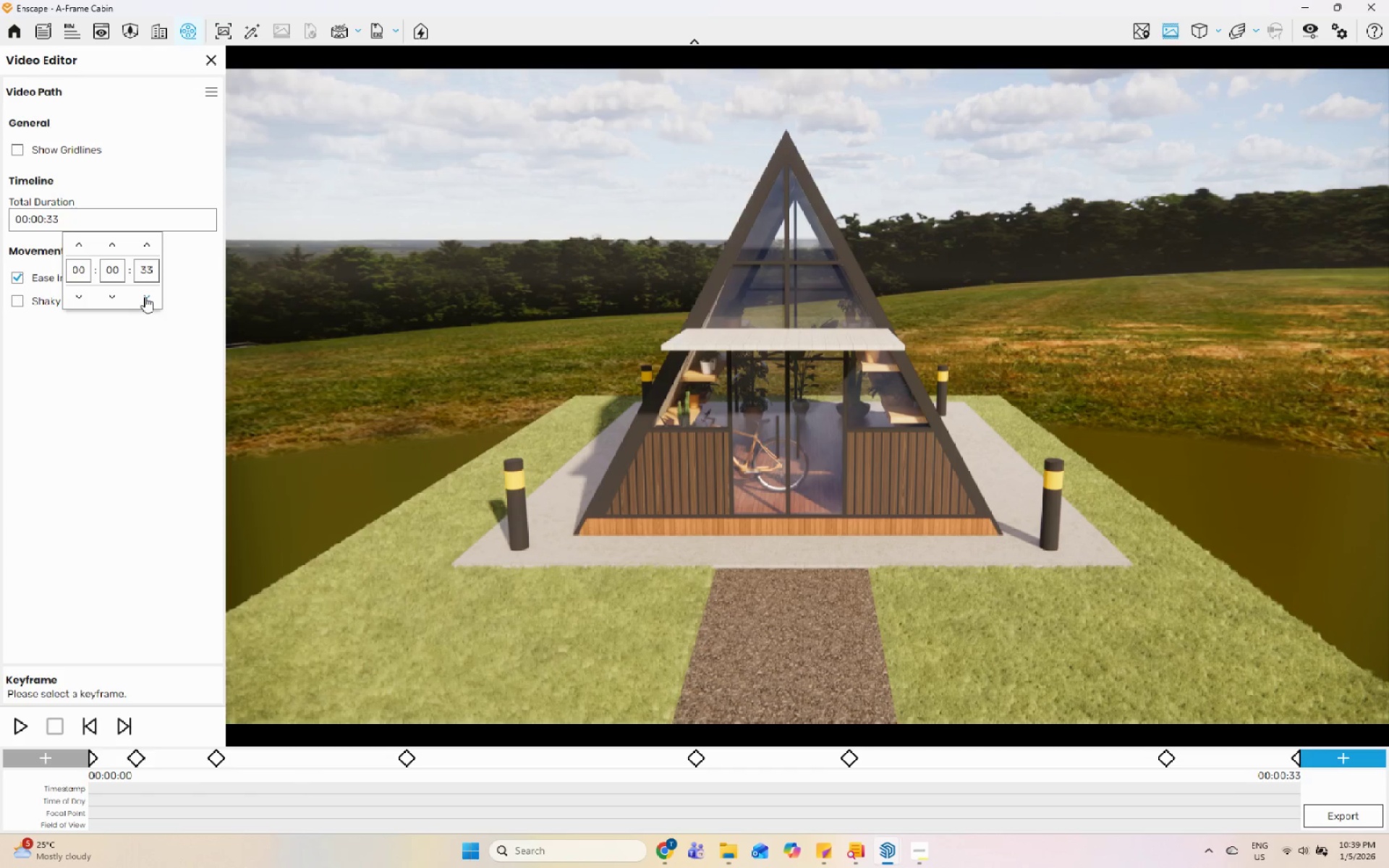 
triple_click([145, 297])
 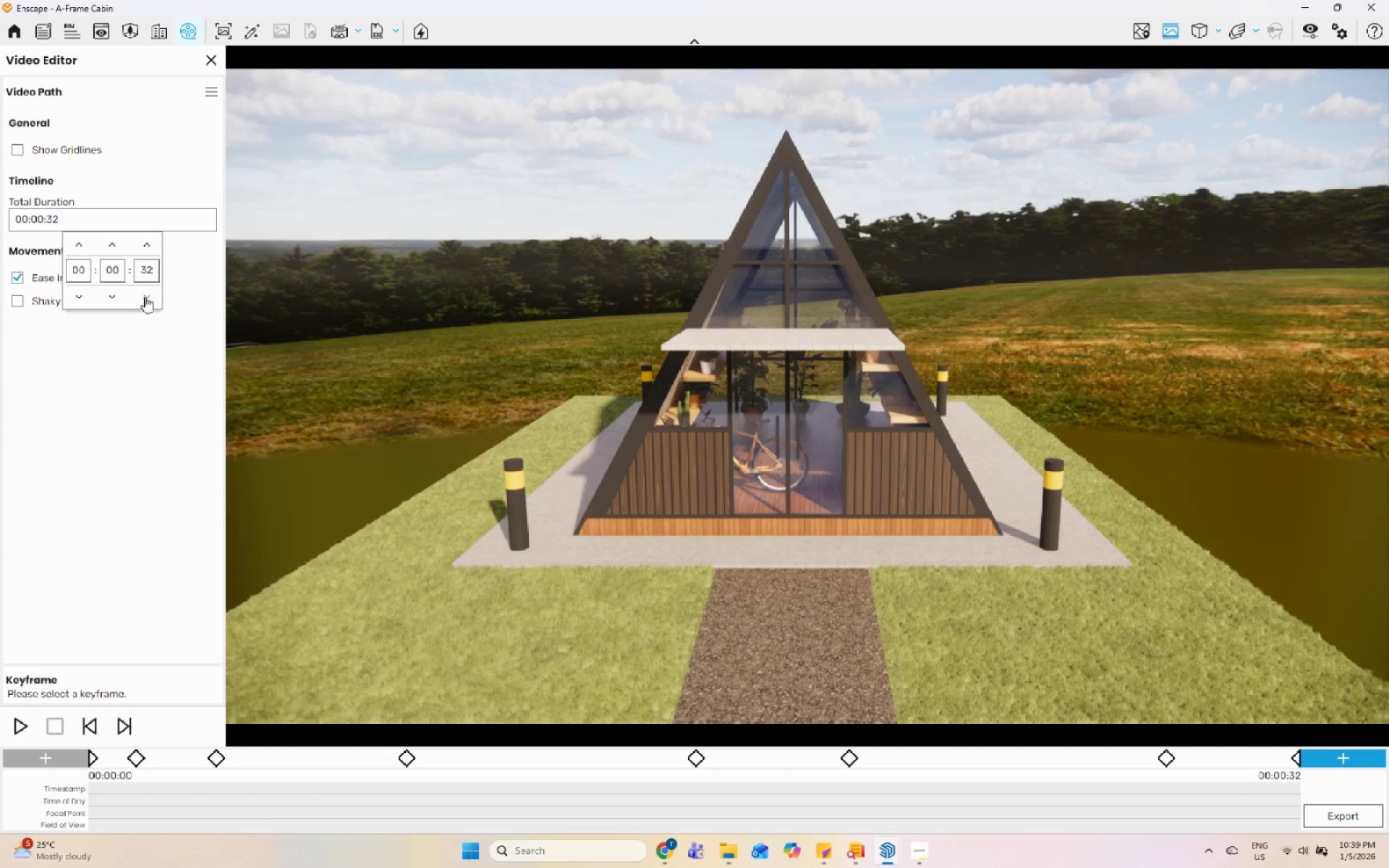 
triple_click([145, 297])
 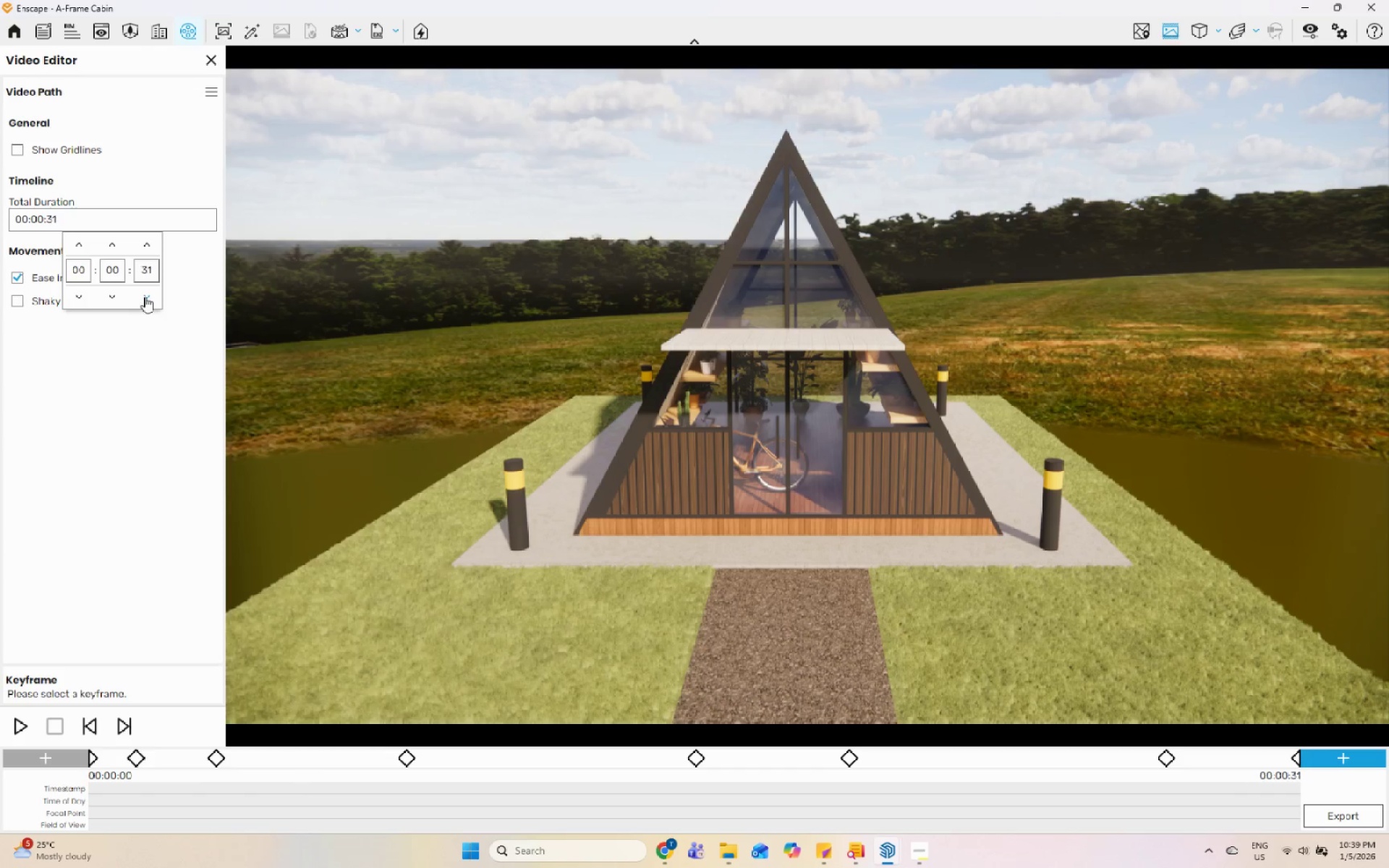 
triple_click([145, 297])
 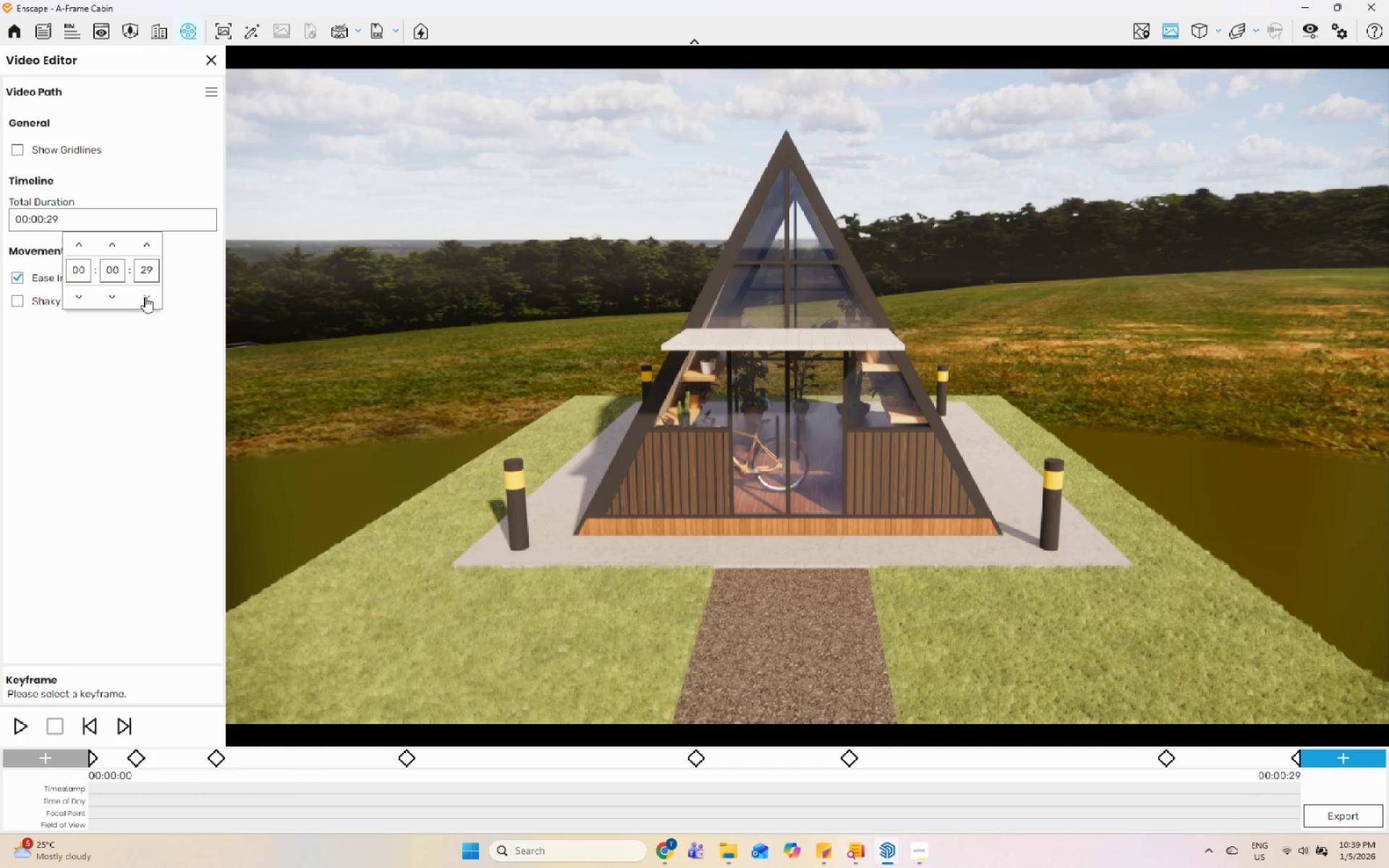 
triple_click([145, 297])
 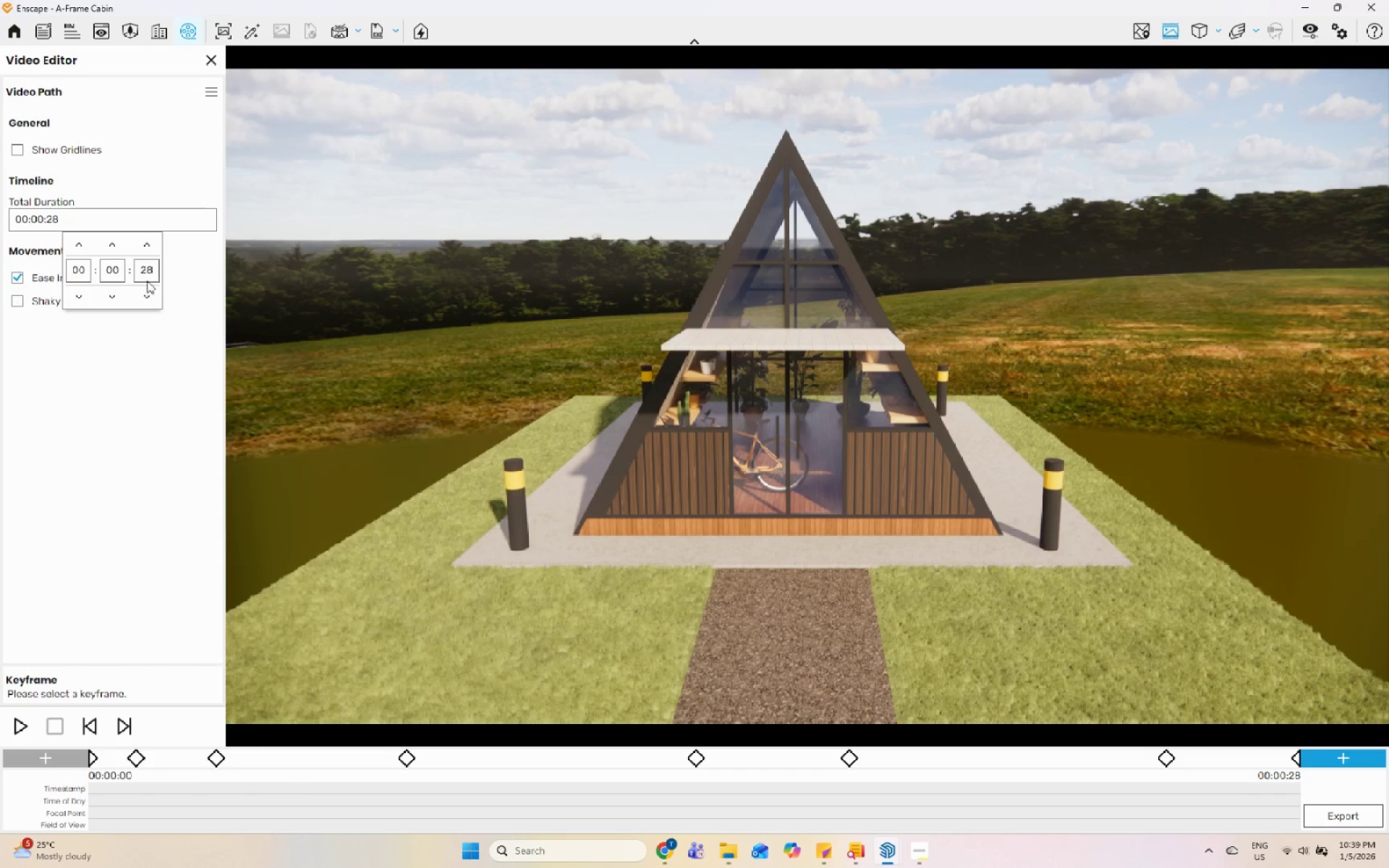 
triple_click([148, 273])
 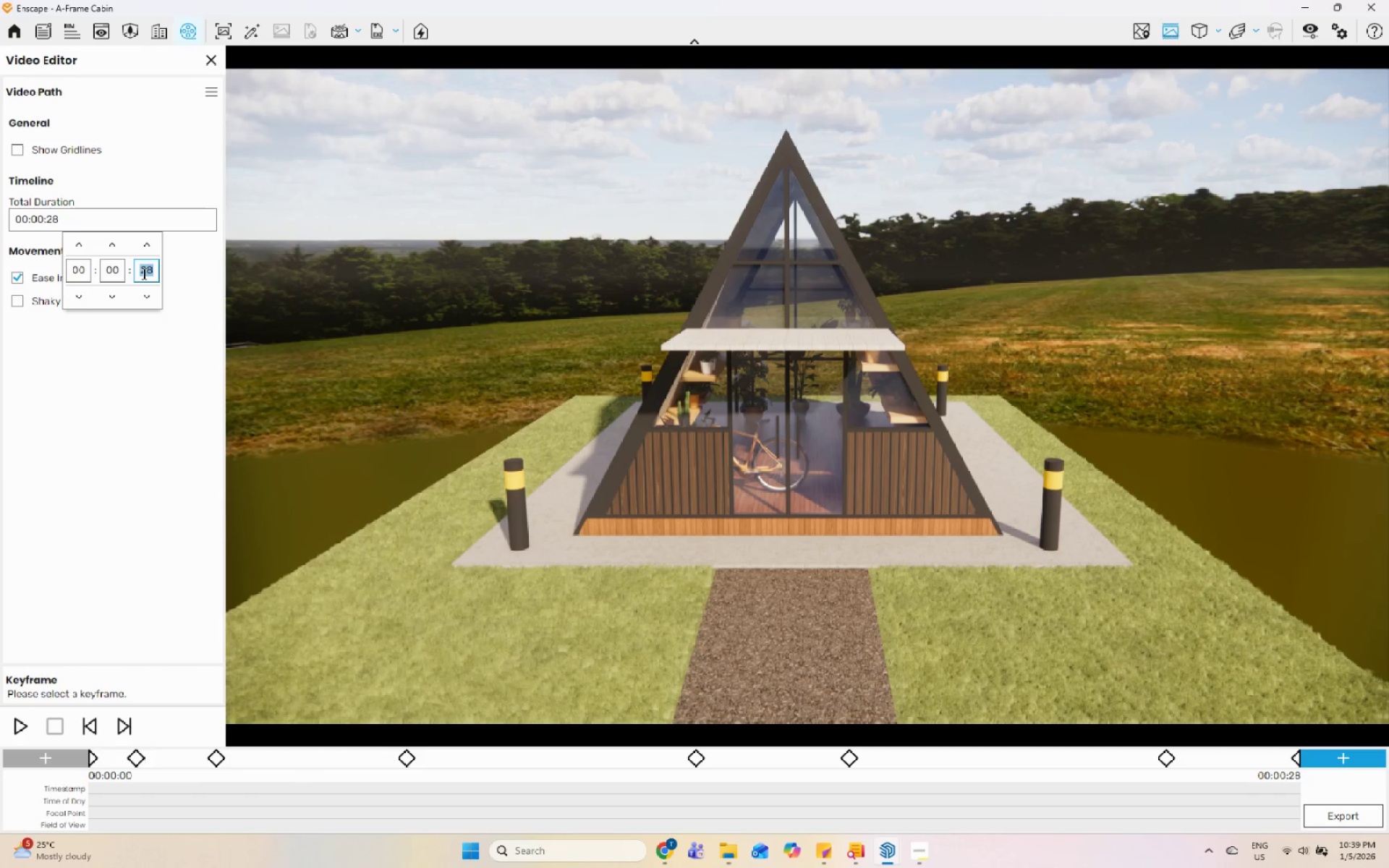 
key(Numpad1)
 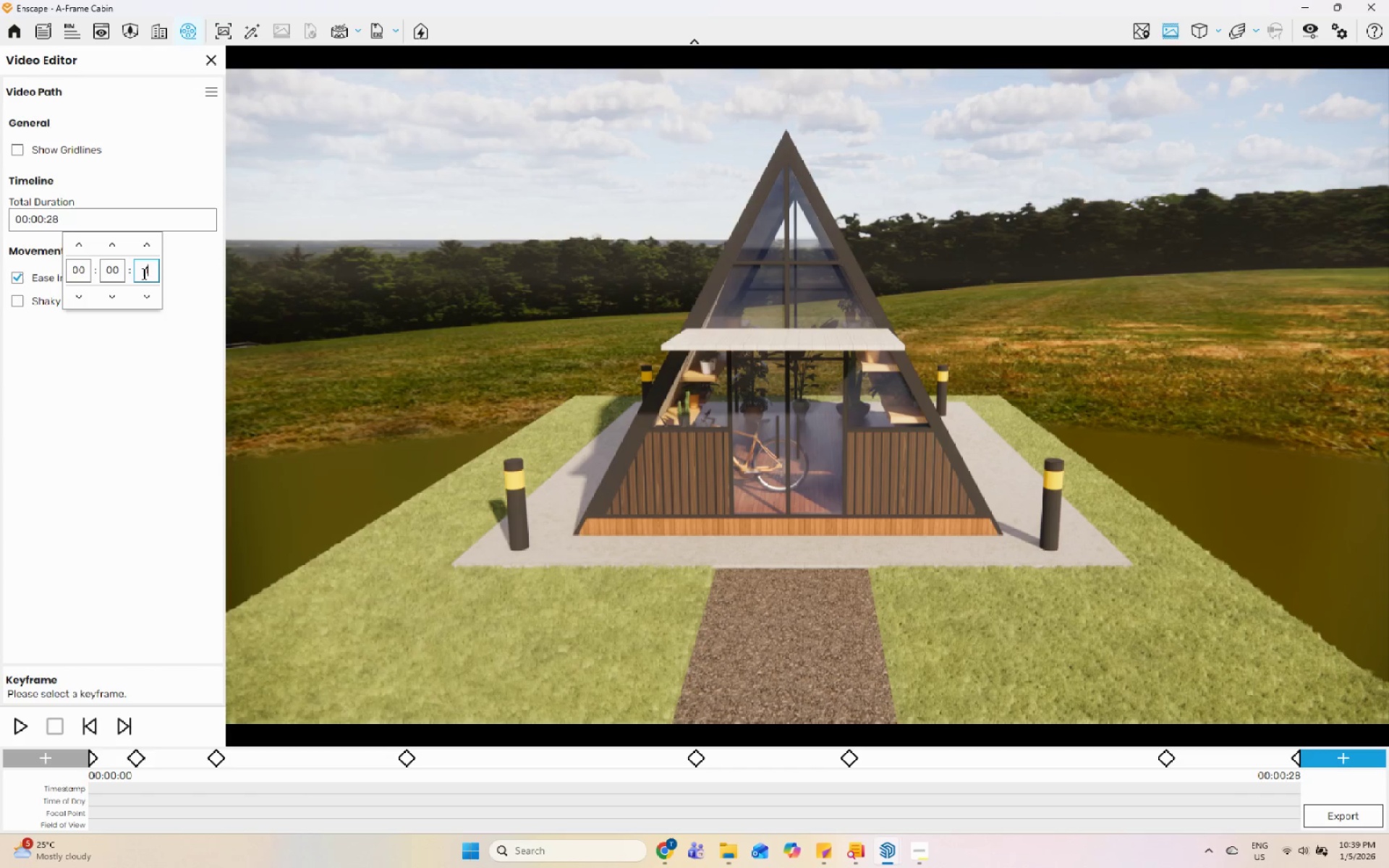 
key(Numpad5)
 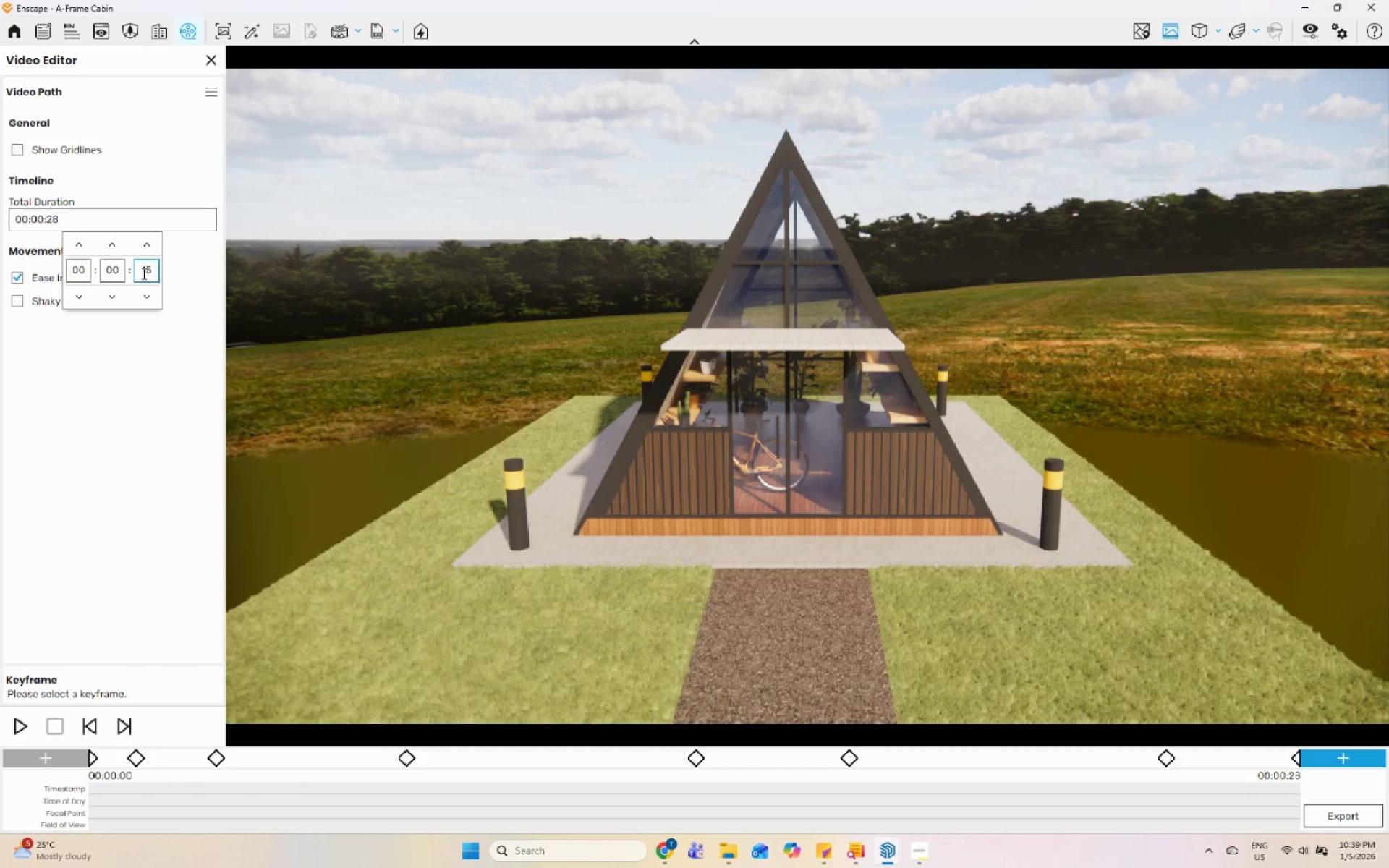 
left_click([143, 402])
 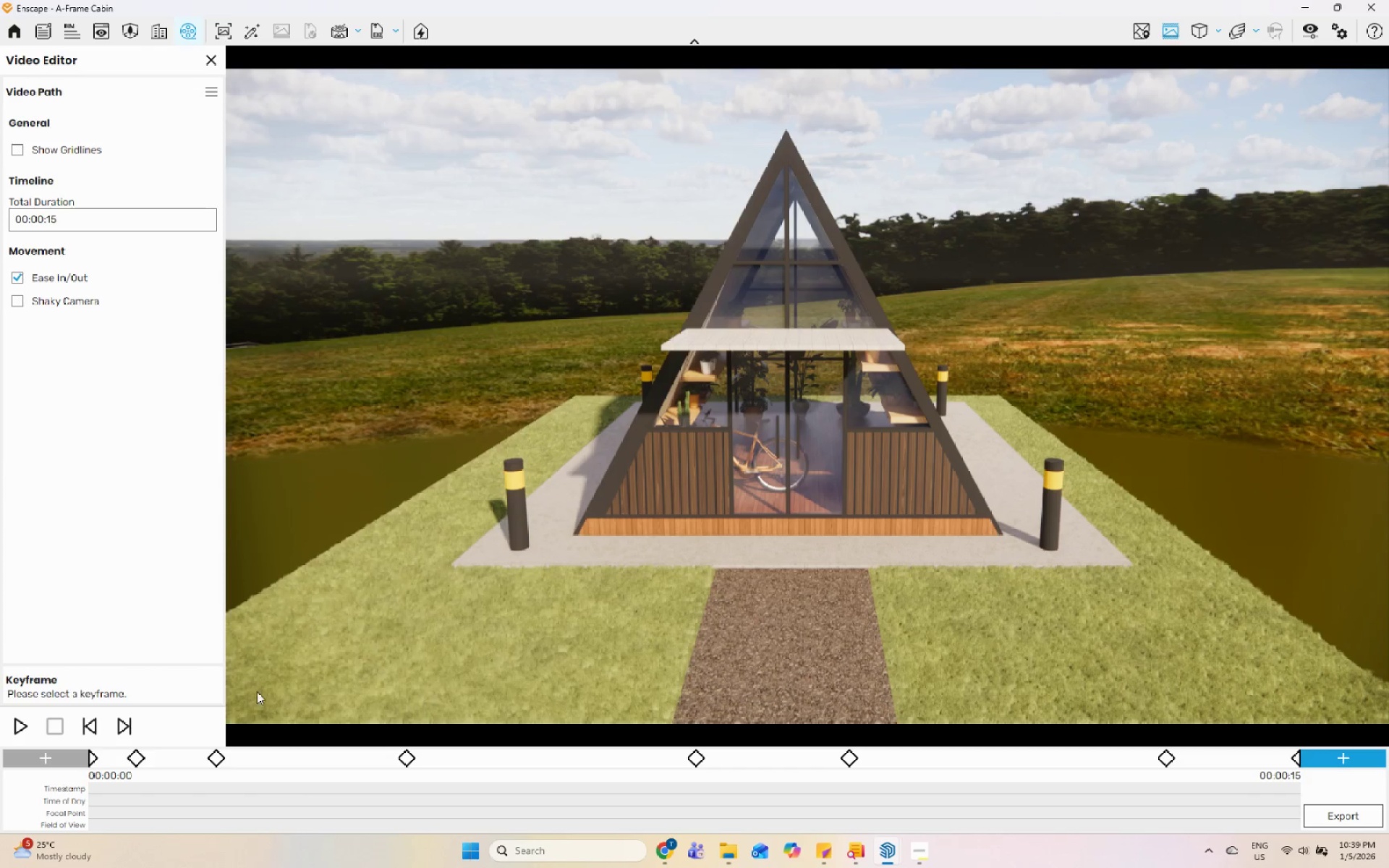 
left_click([16, 727])
 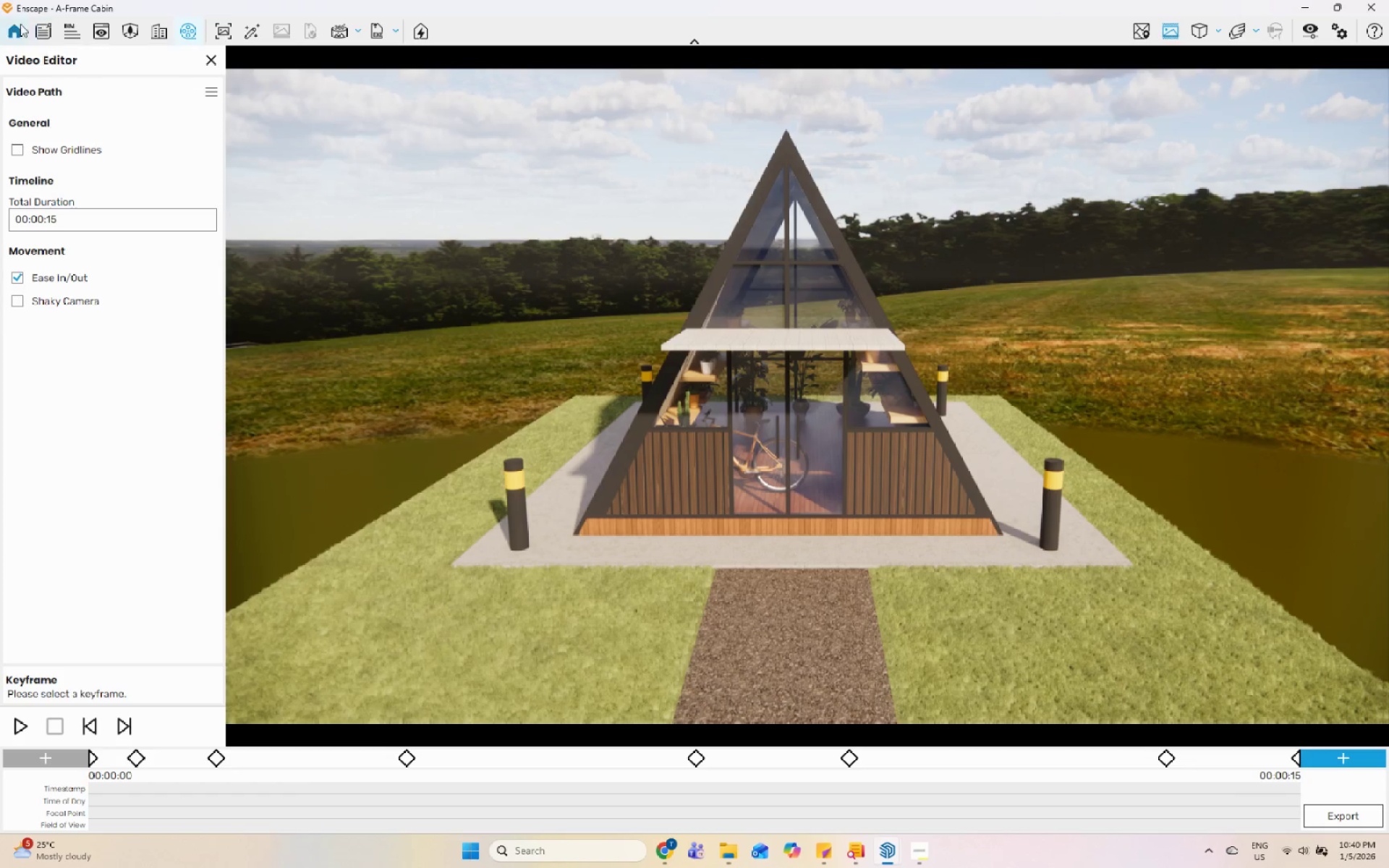 
wait(29.25)
 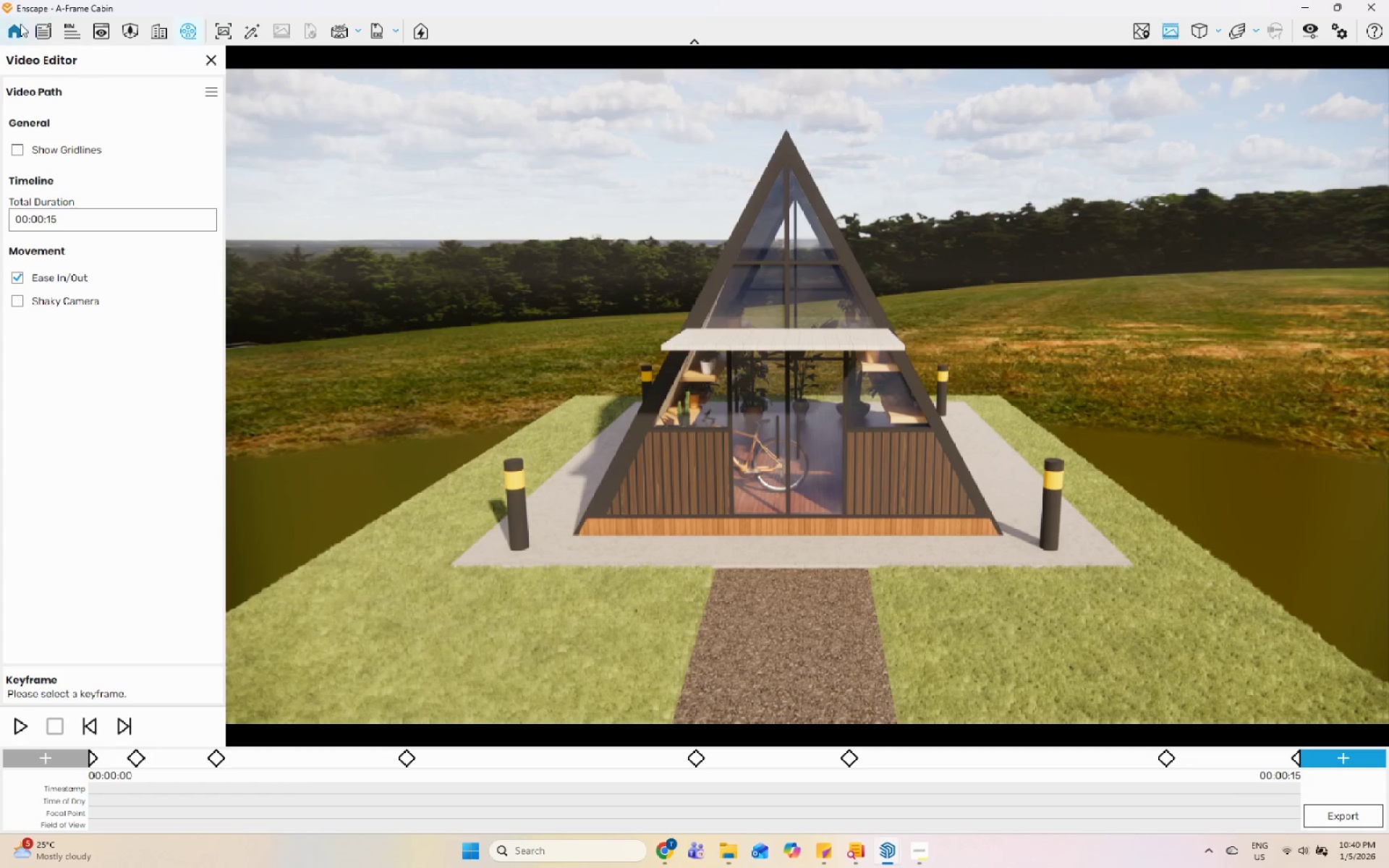 
left_click([1306, 29])
 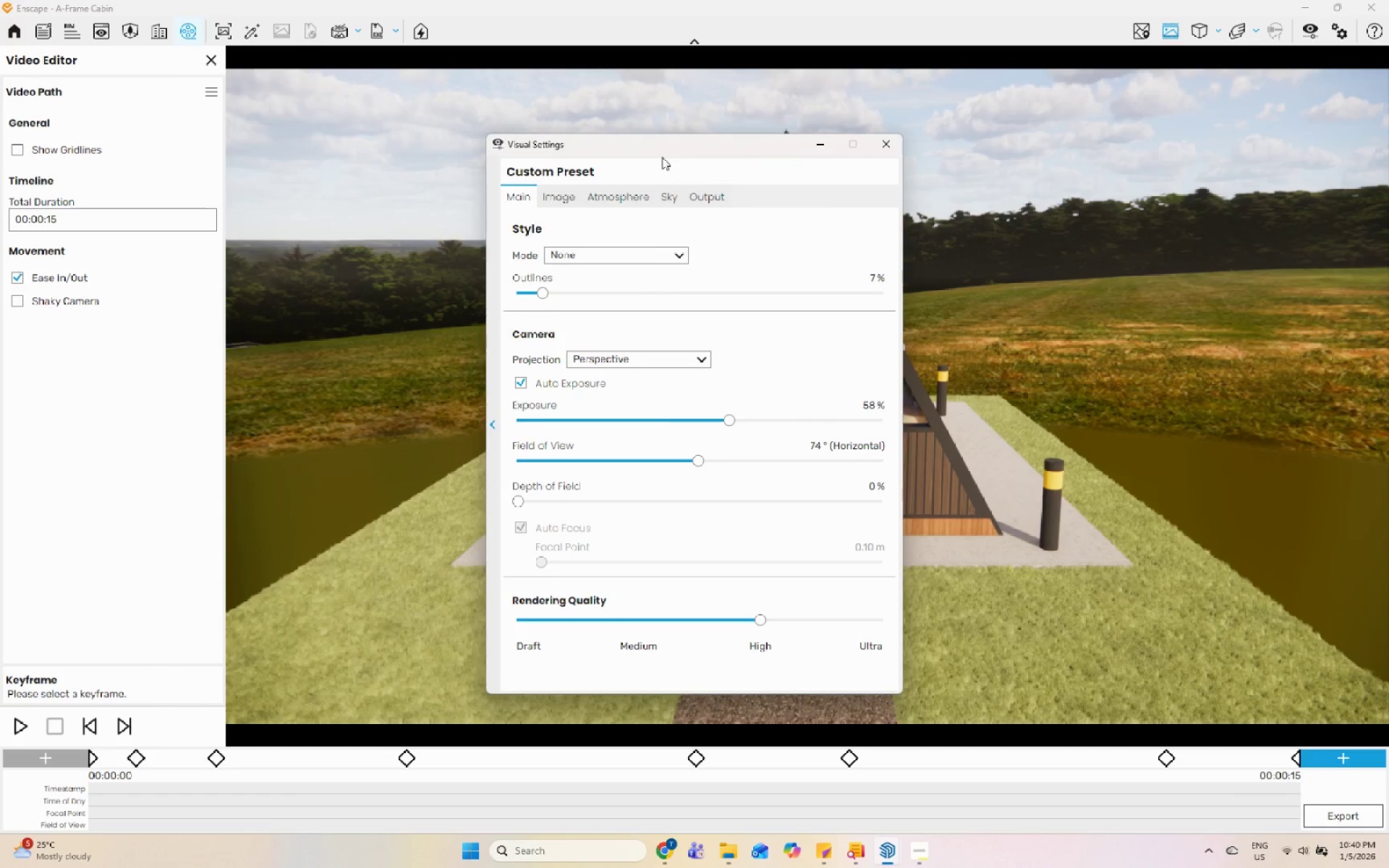 
left_click([714, 197])
 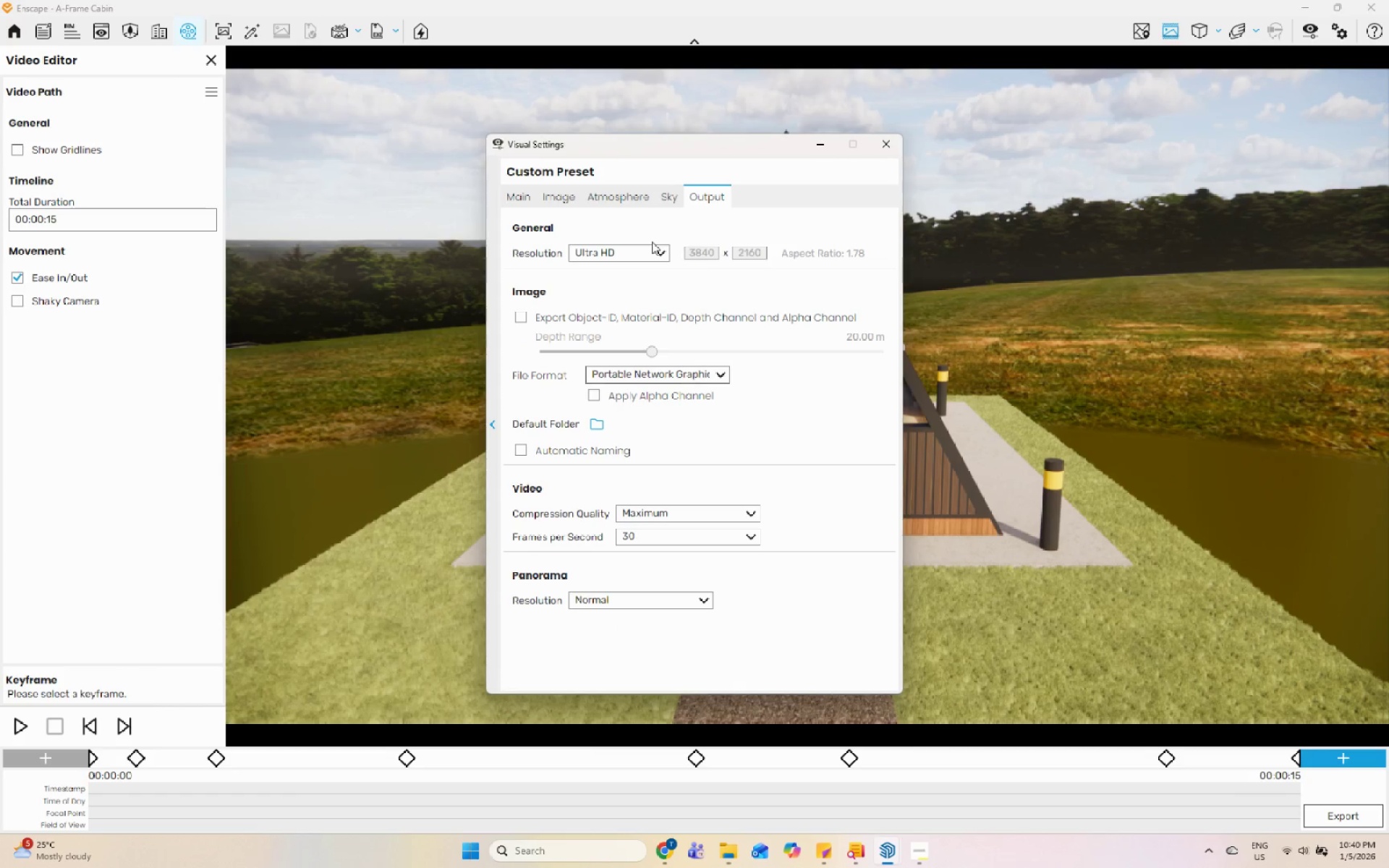 
left_click([663, 250])
 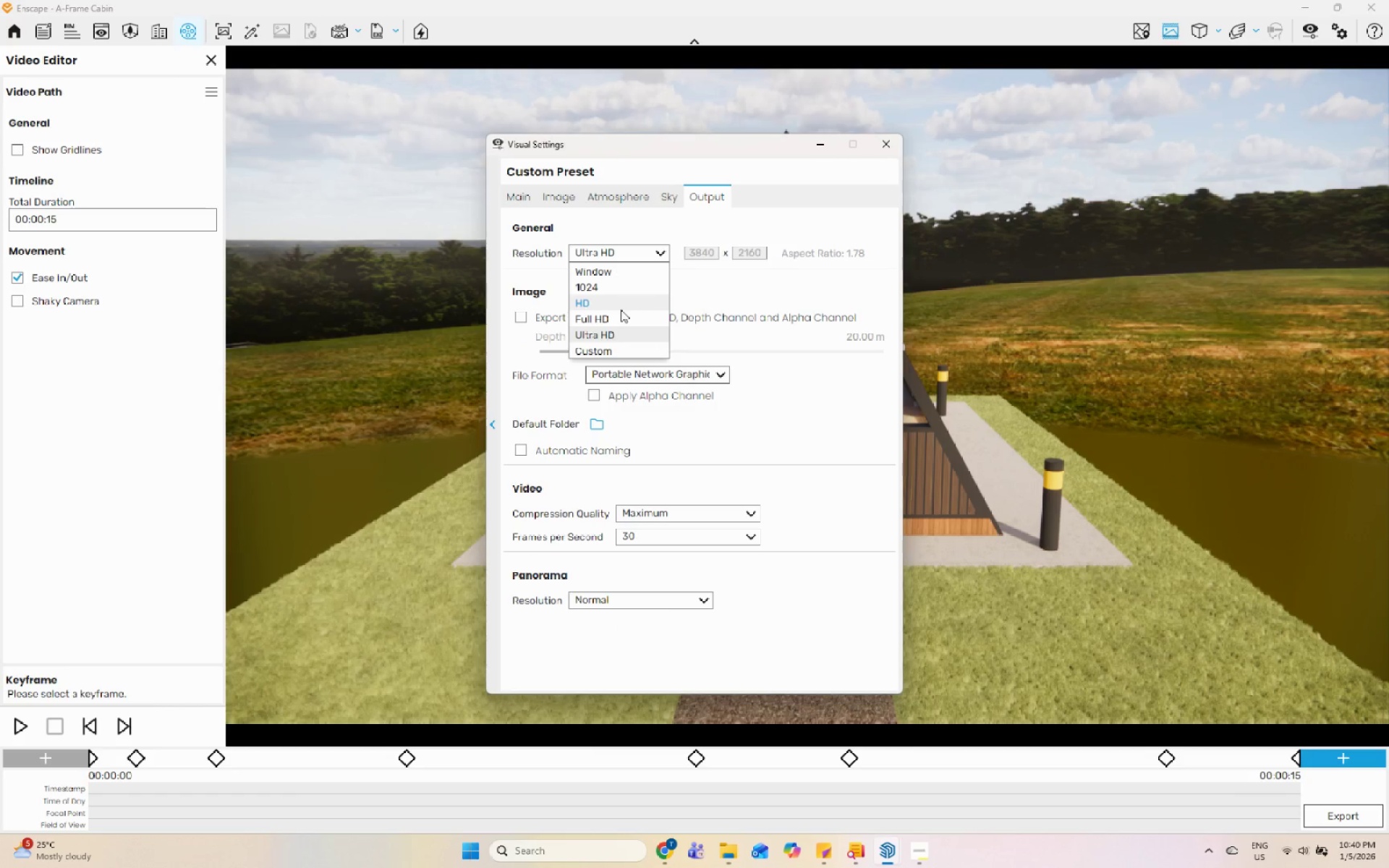 
left_click([621, 310])
 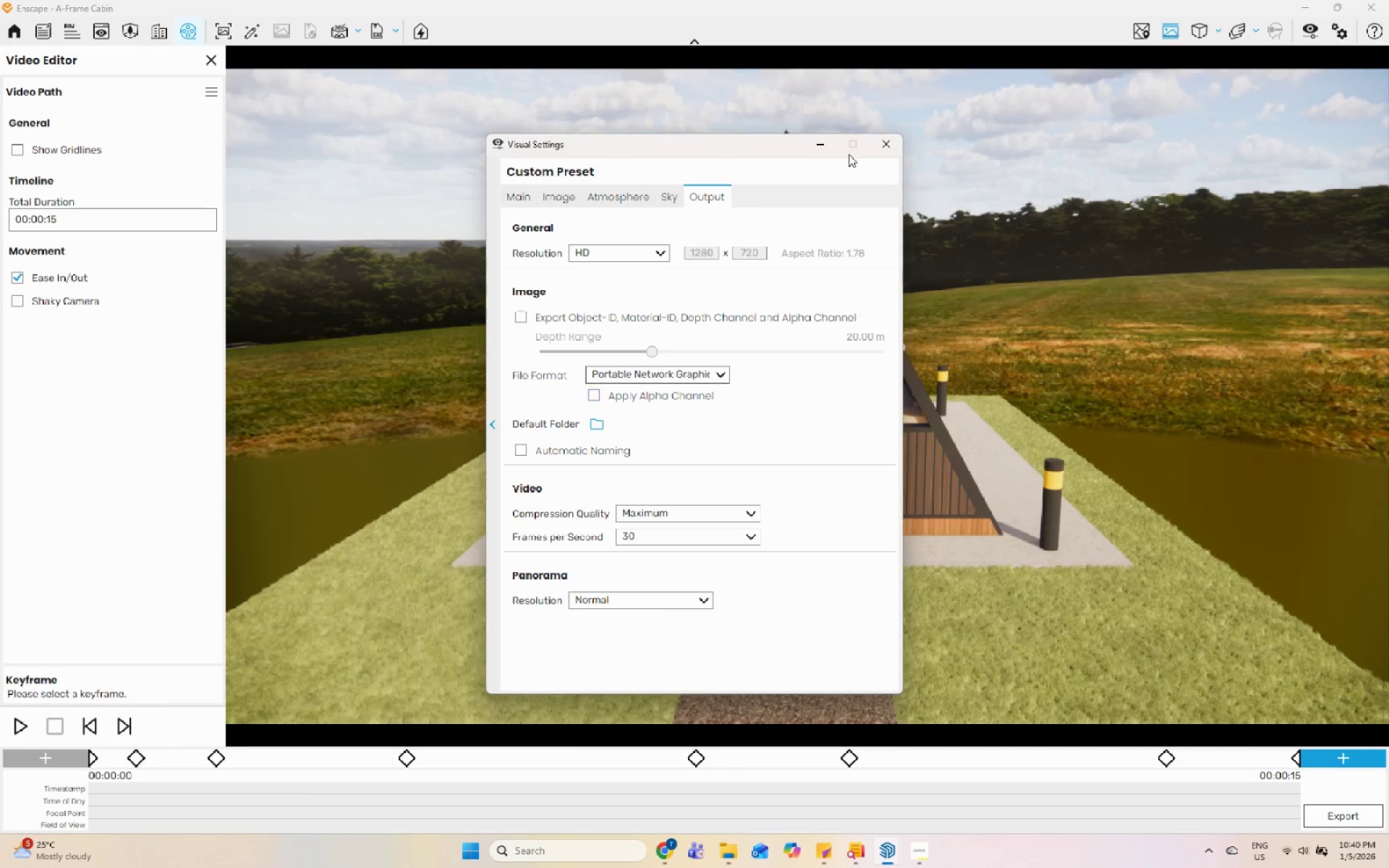 
left_click([883, 141])
 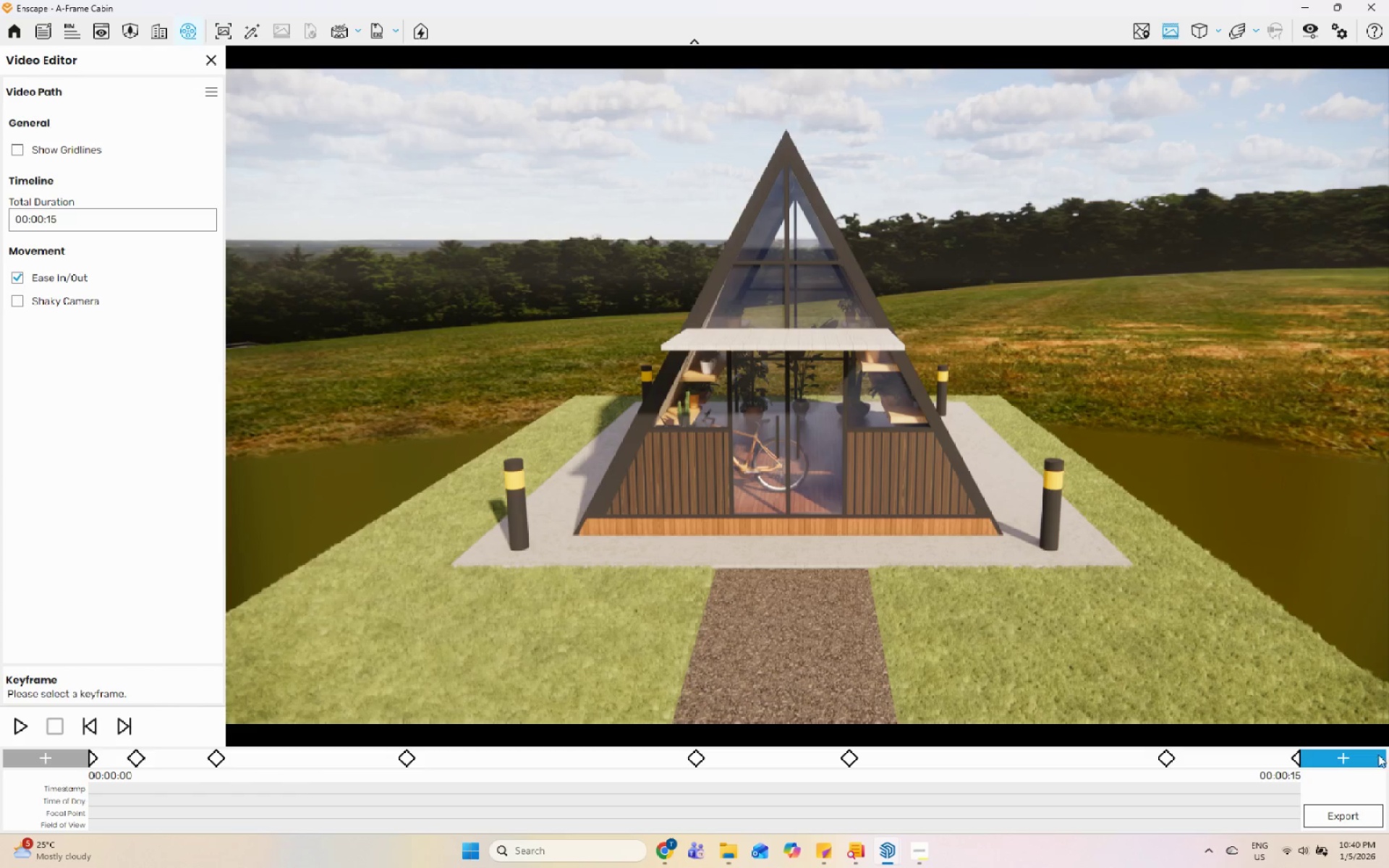 
left_click([1325, 823])
 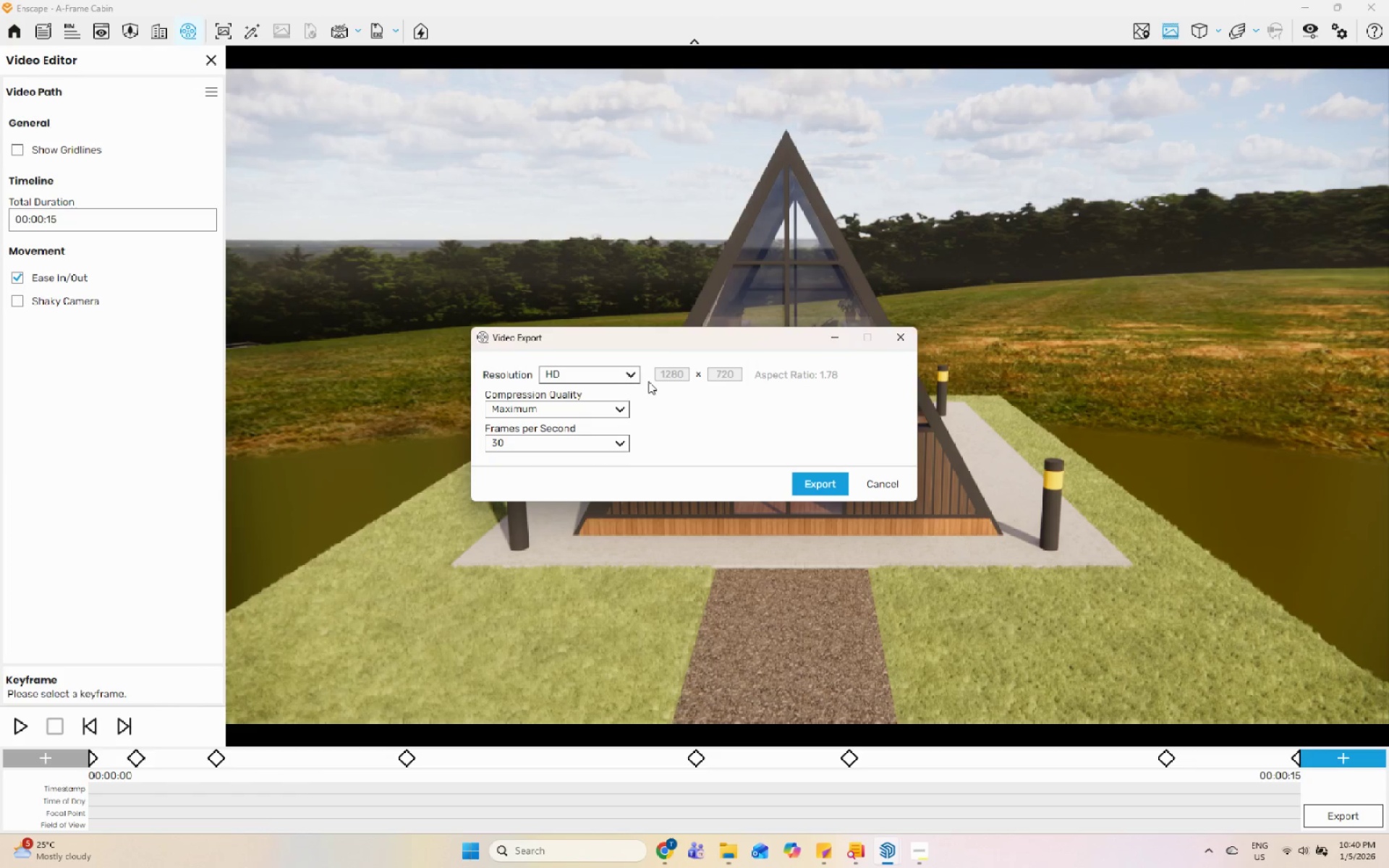 
left_click([624, 376])
 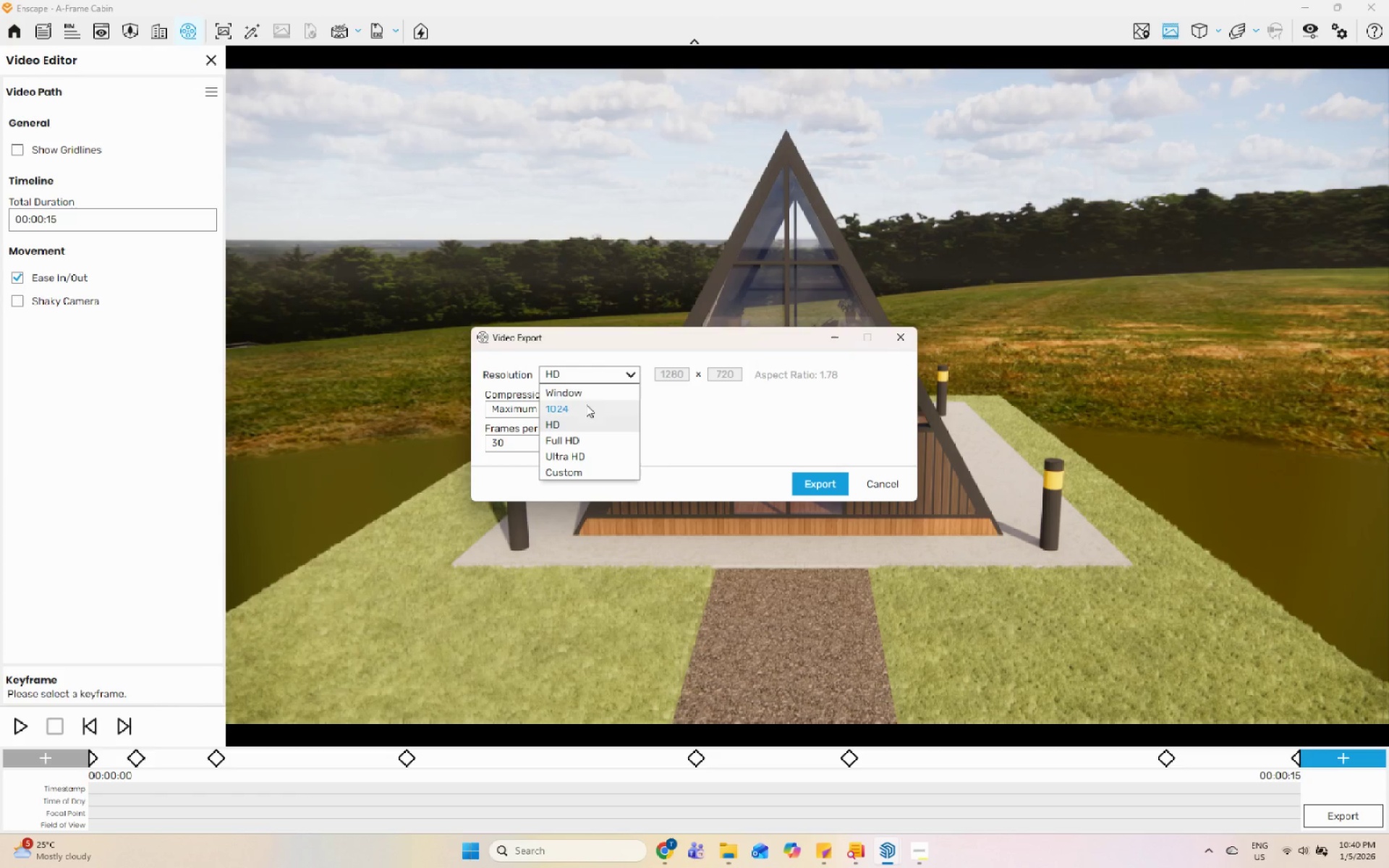 
left_click([632, 377])
 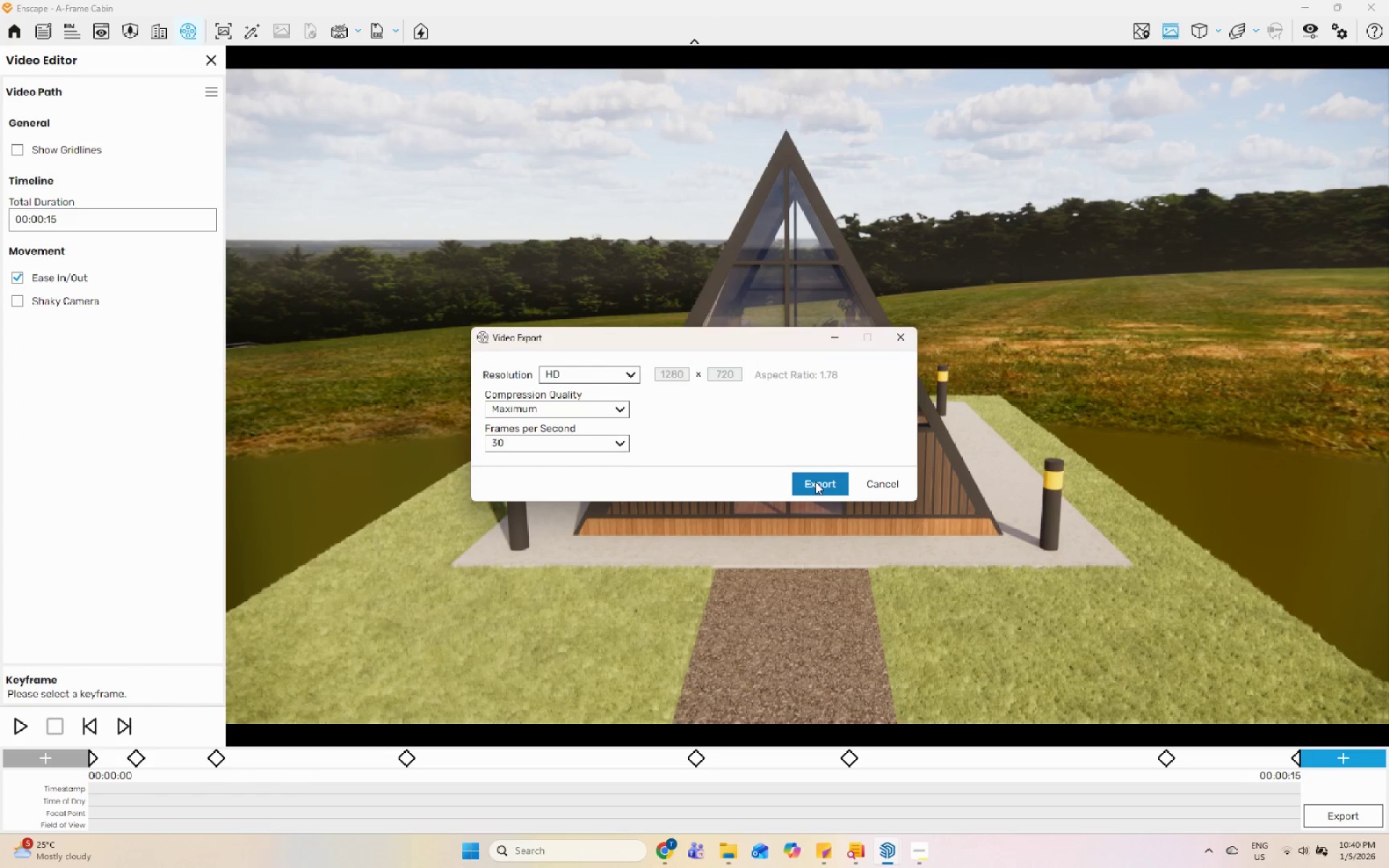 
left_click([815, 482])
 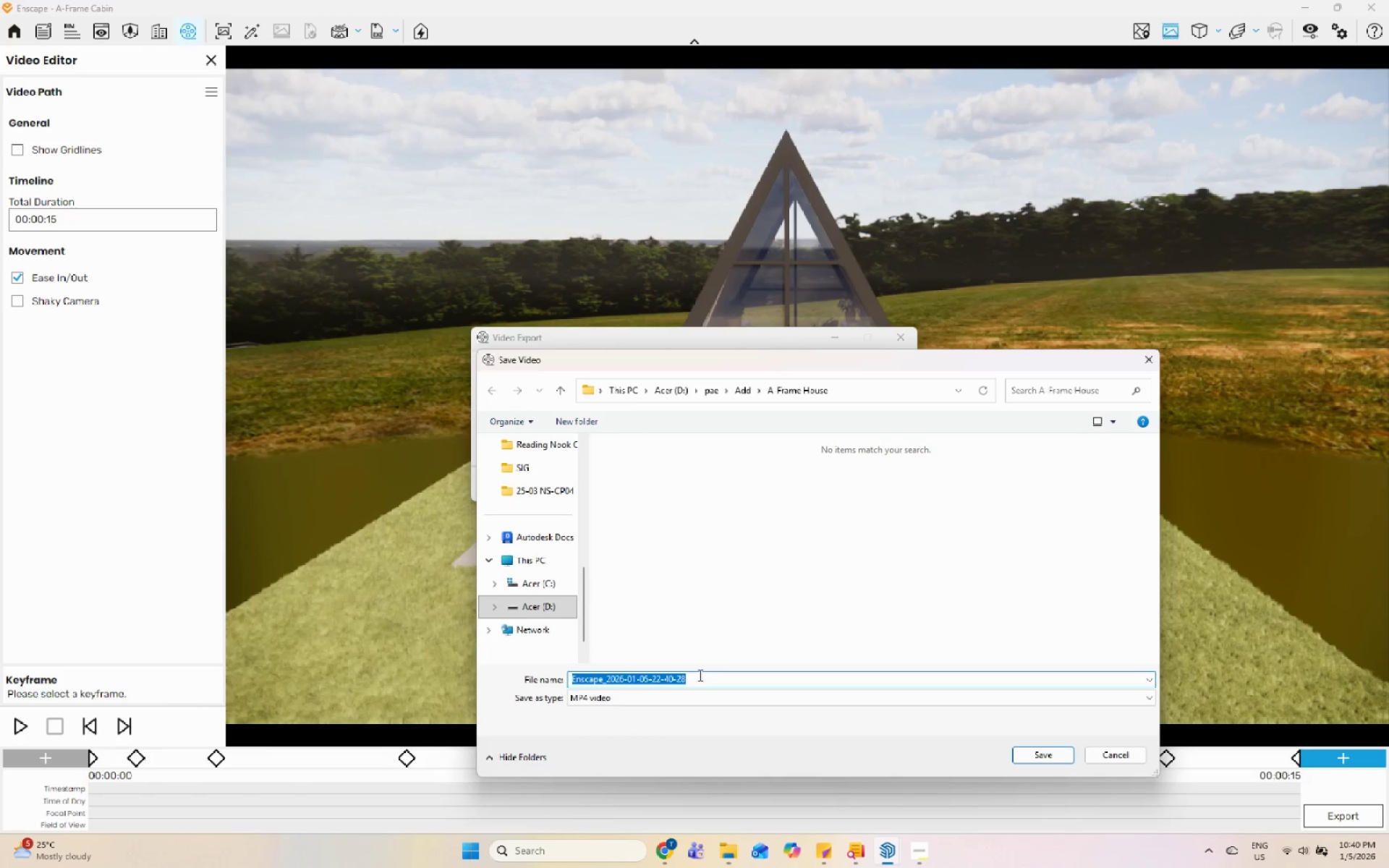 
type(15-second Video)
 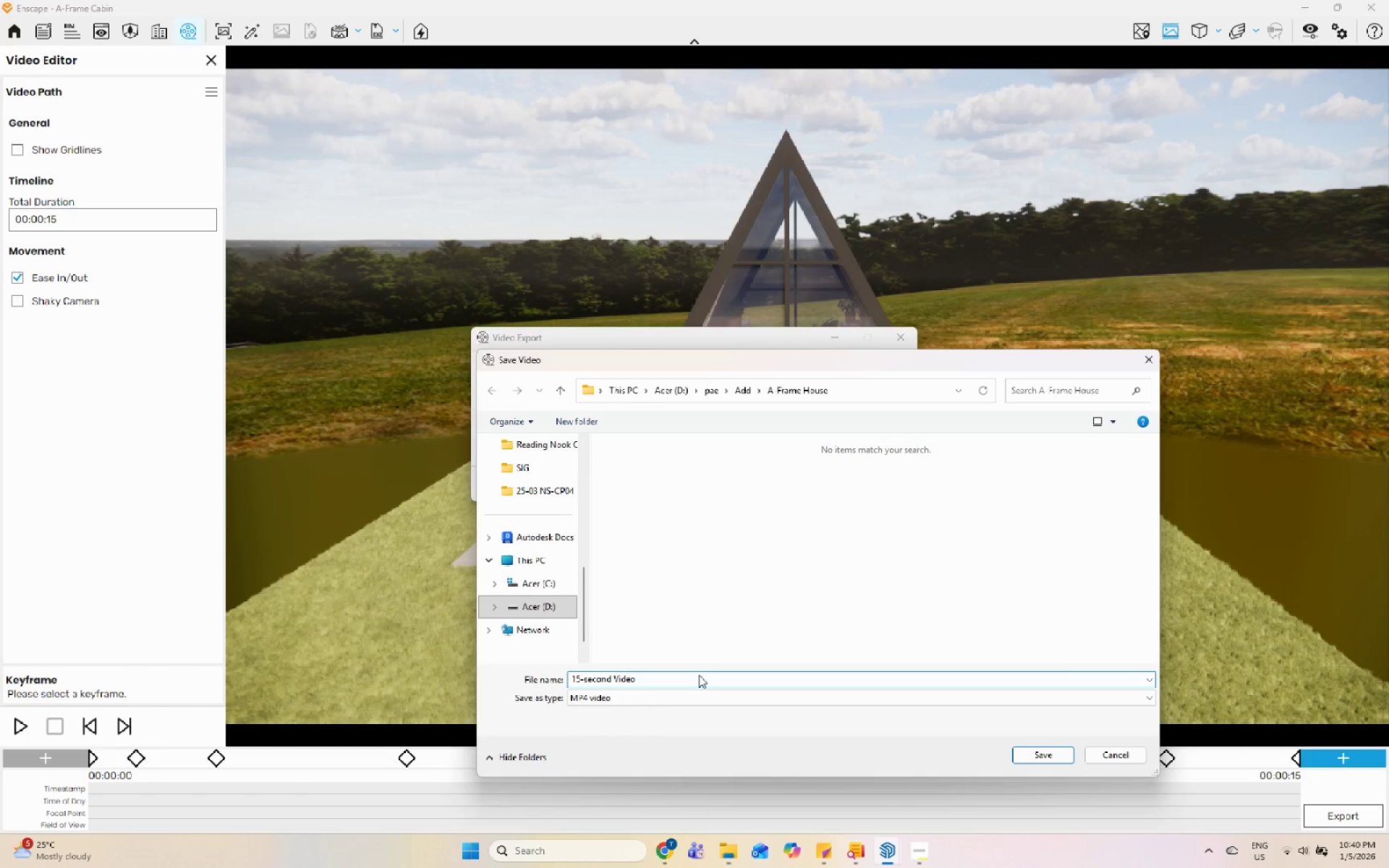 
key(Enter)
 